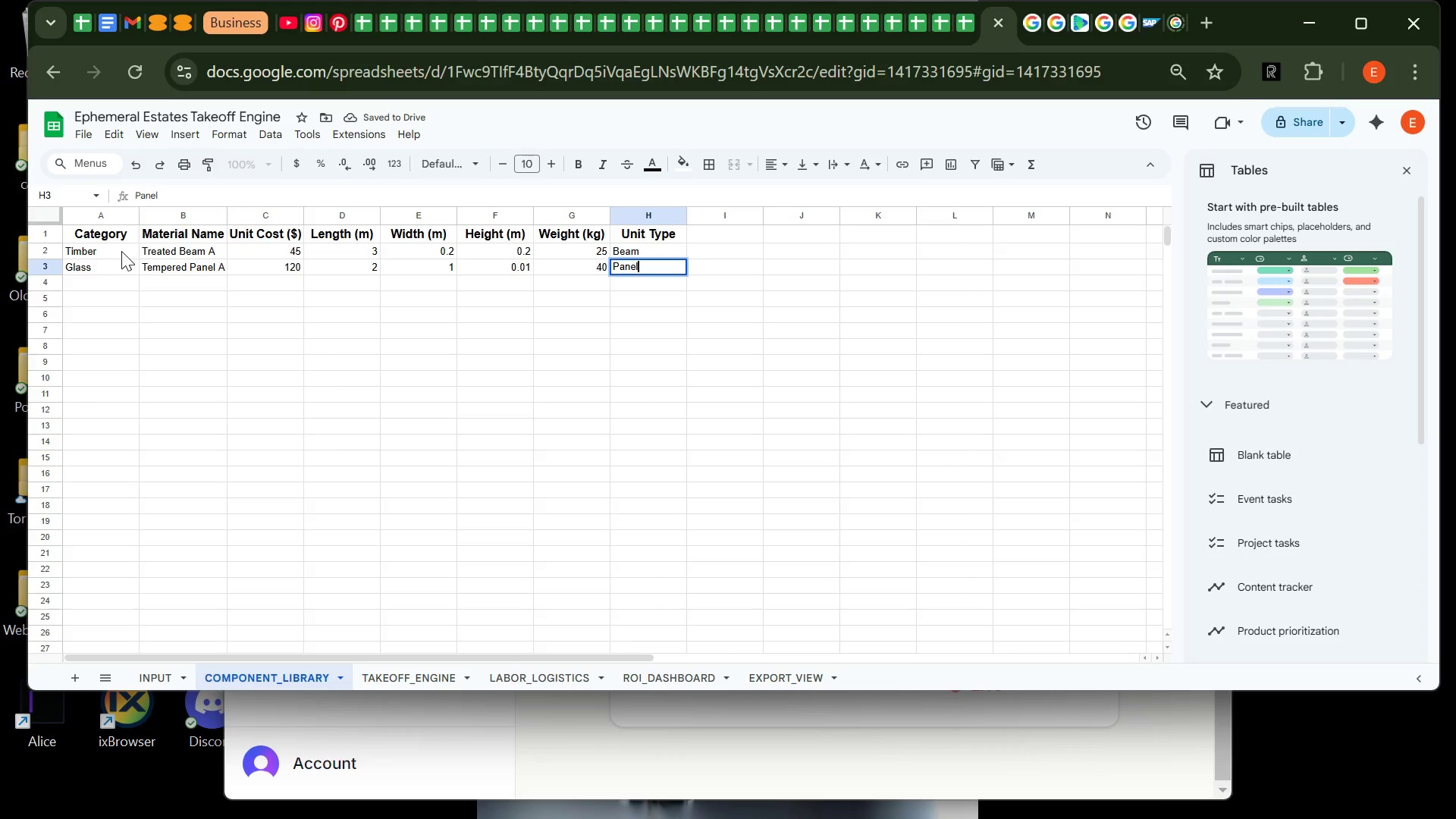 
key(Enter)
 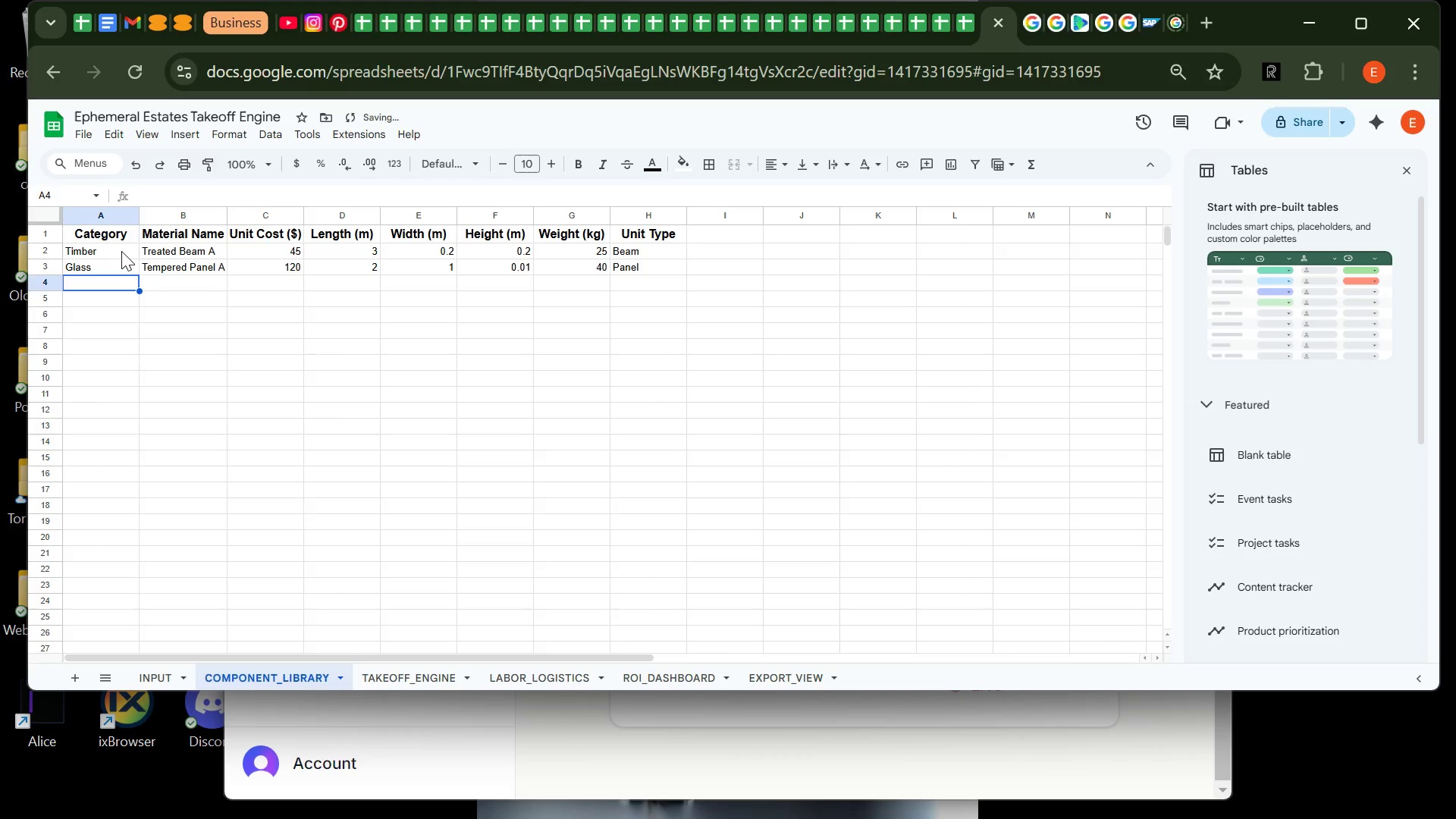 
type(Flooring)
key(Tab)
type(Luxury Title)
key(Backspace)
key(Backspace)
key(Backspace)
type(le A)
key(Tab)
type(15)
key(Tab)
type(1)
key(Tab)
type(1)
key(Tab)
type(0.05)
 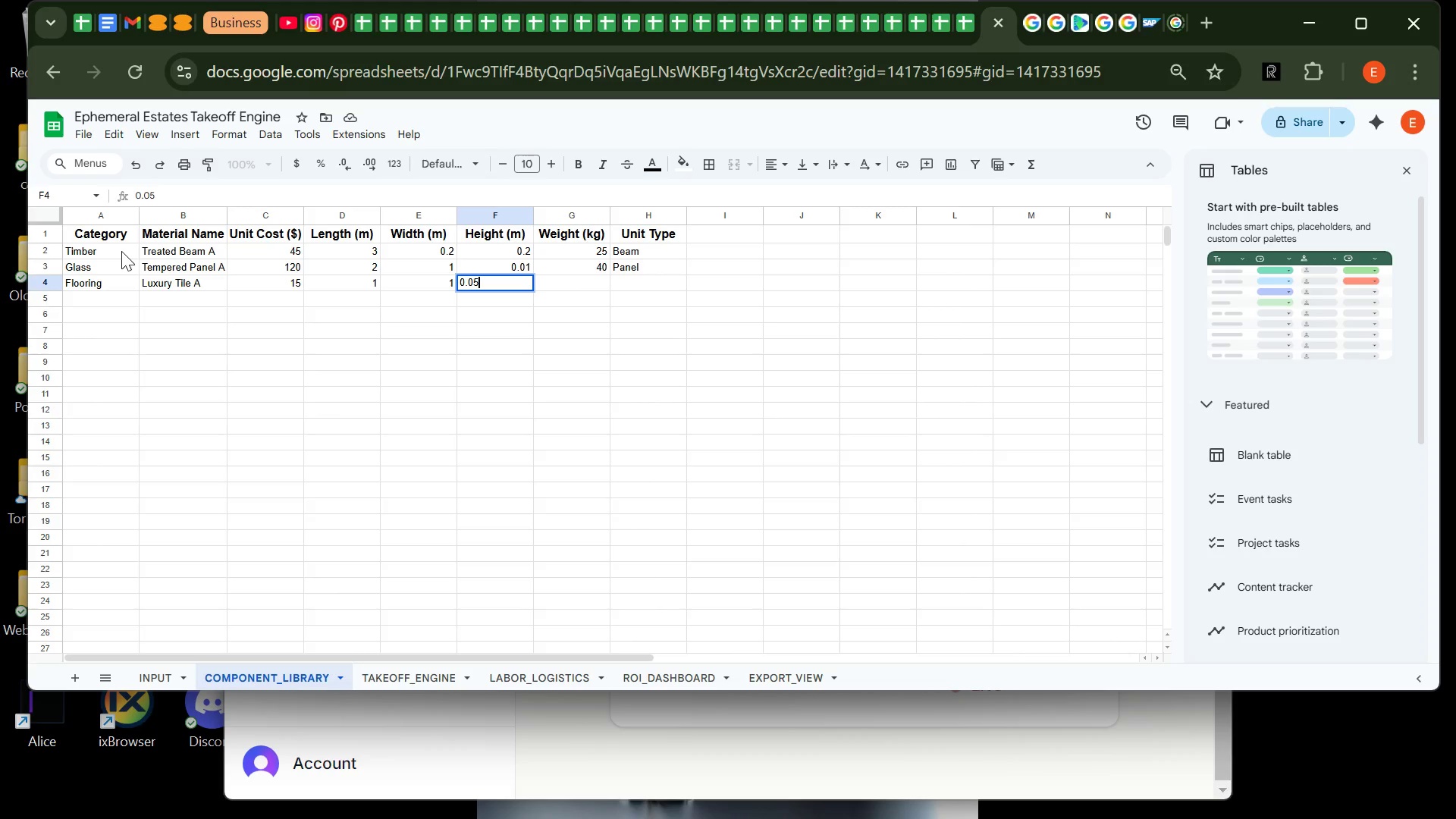 
wait(10.64)
 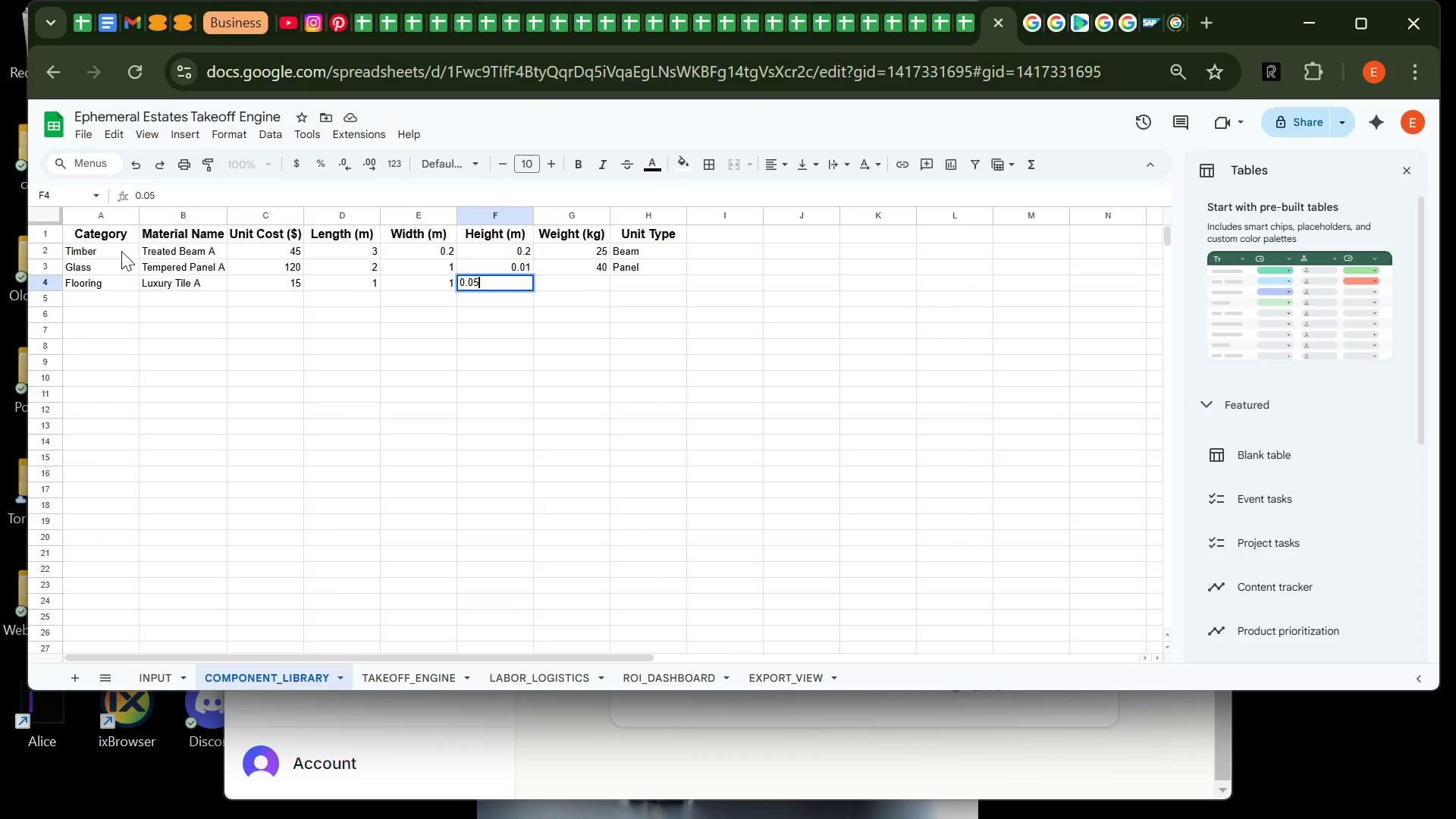 
key(Tab)
type(8)
key(Tab)
type(Tile)
 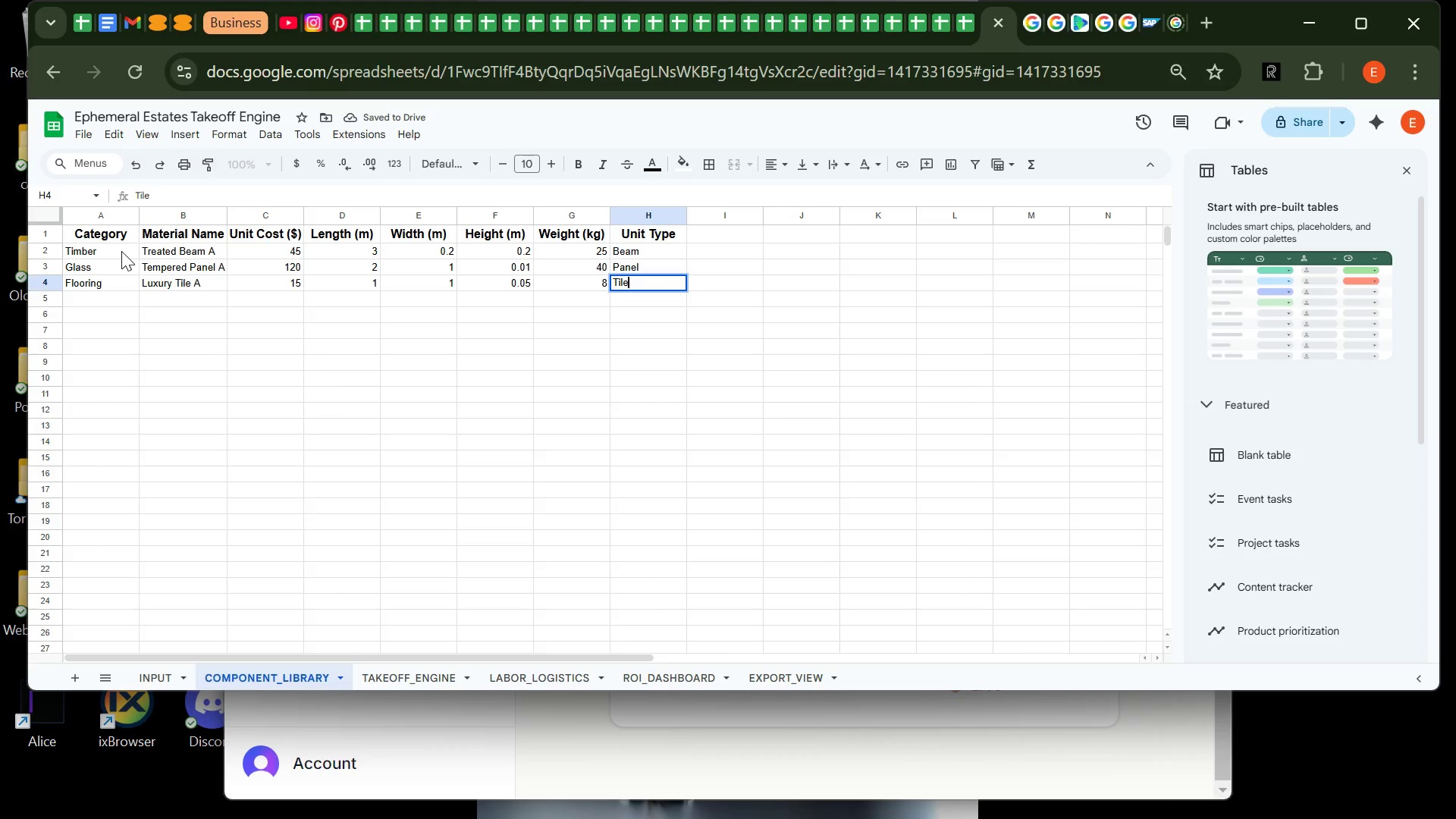 
key(Enter)
 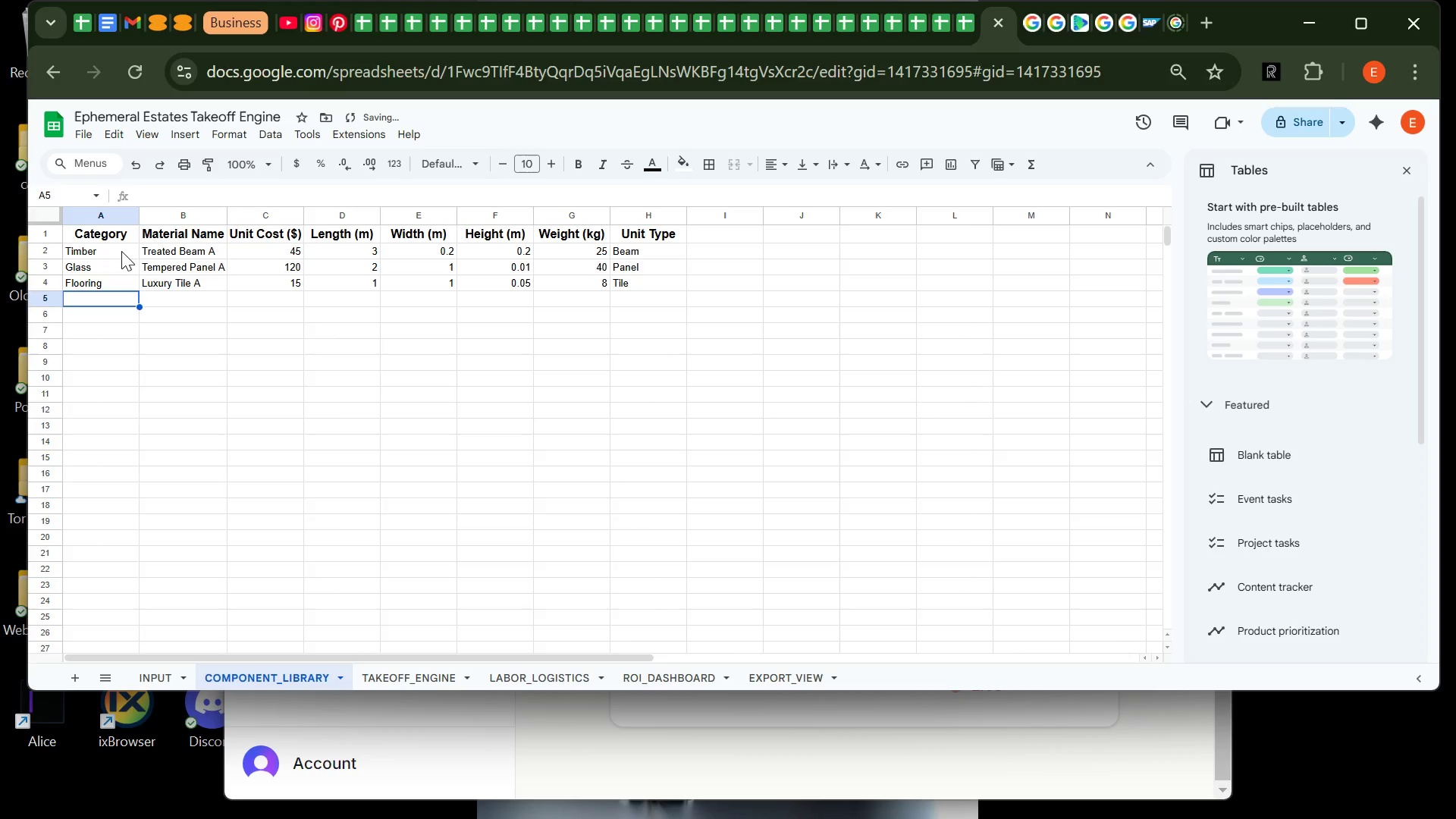 
type(HVAC)
key(Tab)
type(Portable HVAC Unit)
key(Tab)
type(500)
key(Tab)
type(1)
key(Tab)
type(0.8)
key(Tab)
type(1.2)
key(Tab)
type(120)
key(Tab)
type(Unit)
 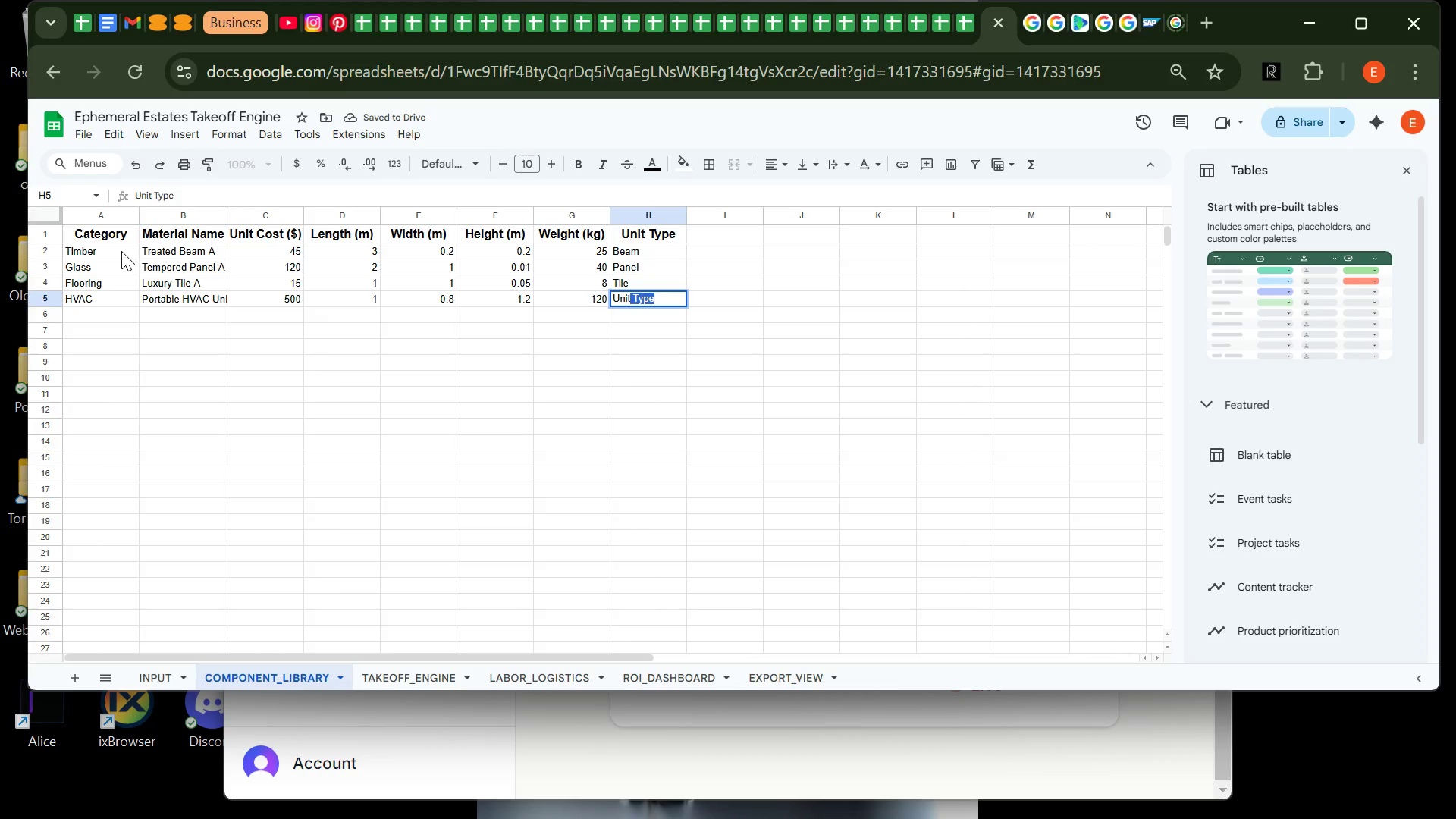 
key(Enter)
 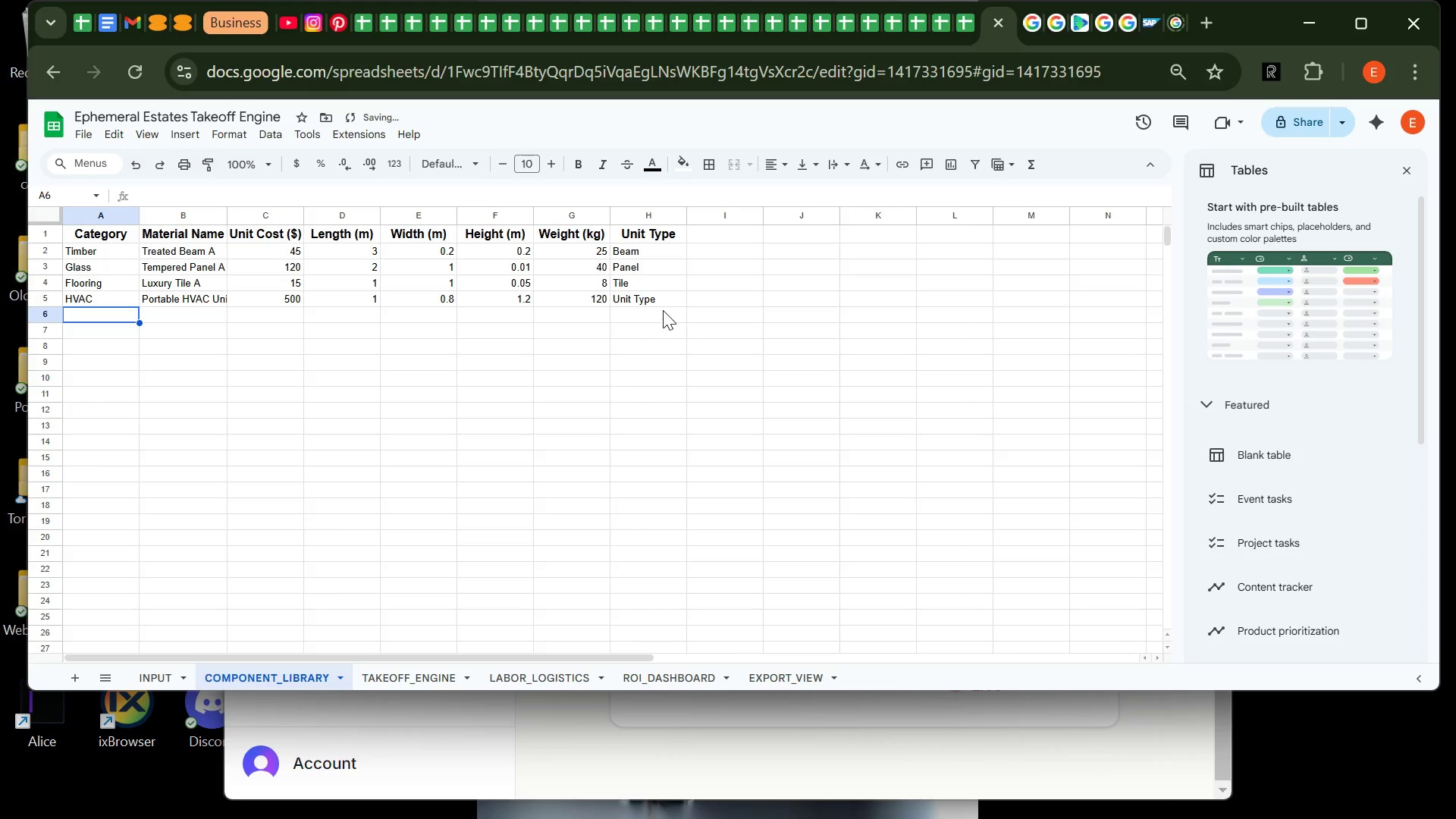 
left_click([640, 302])
 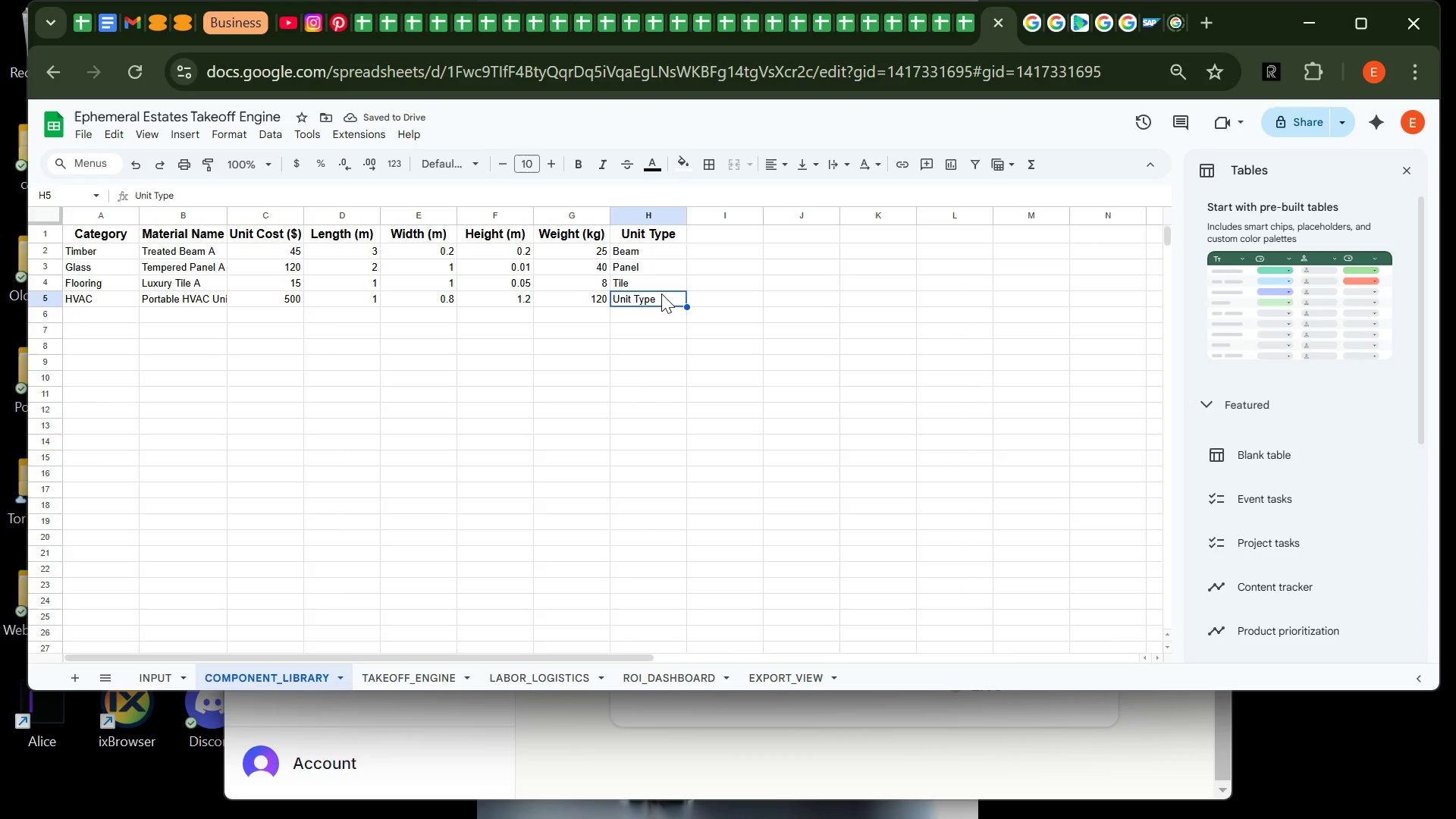 
left_click([661, 293])
 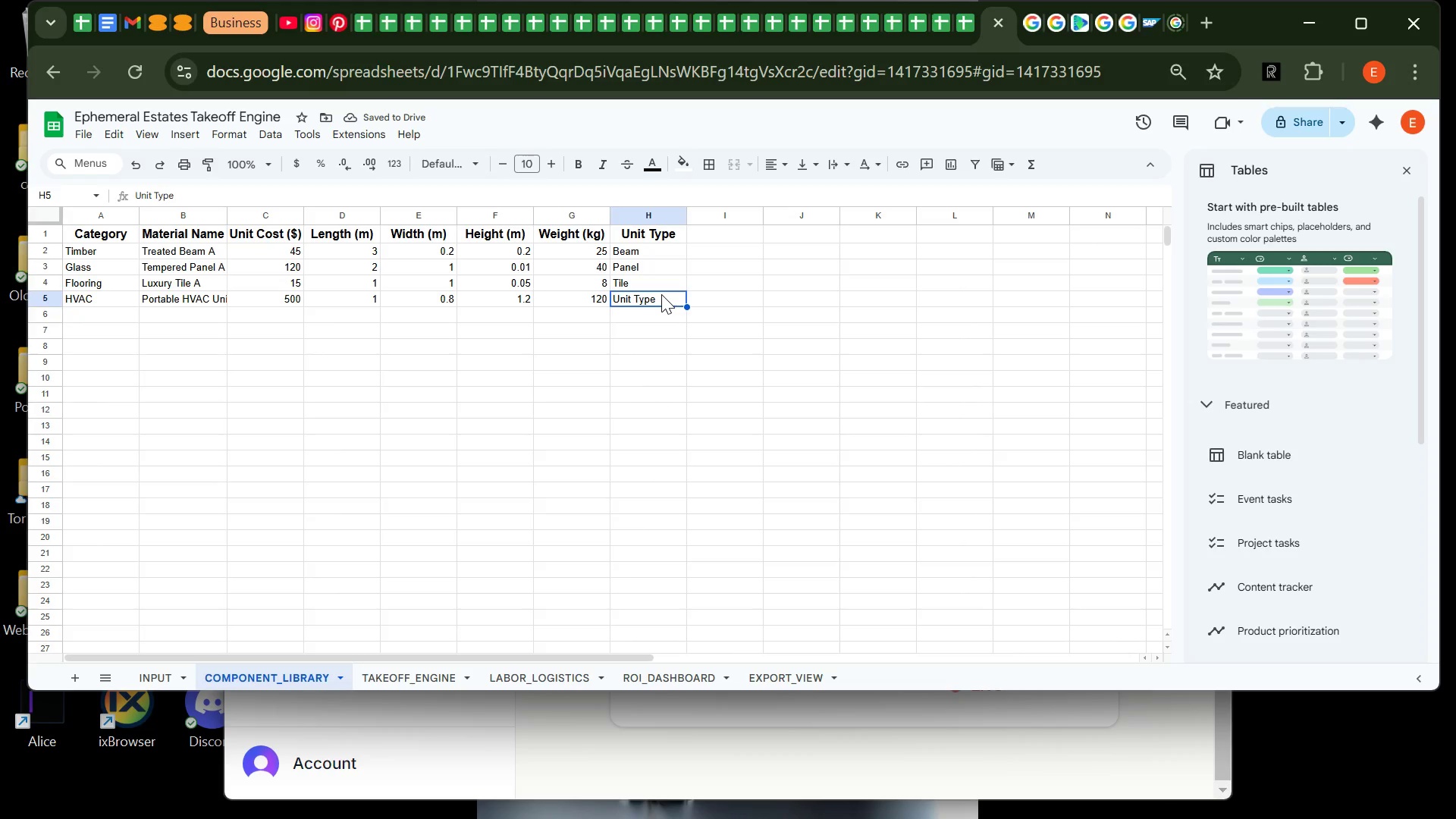 
double_click([661, 294])
 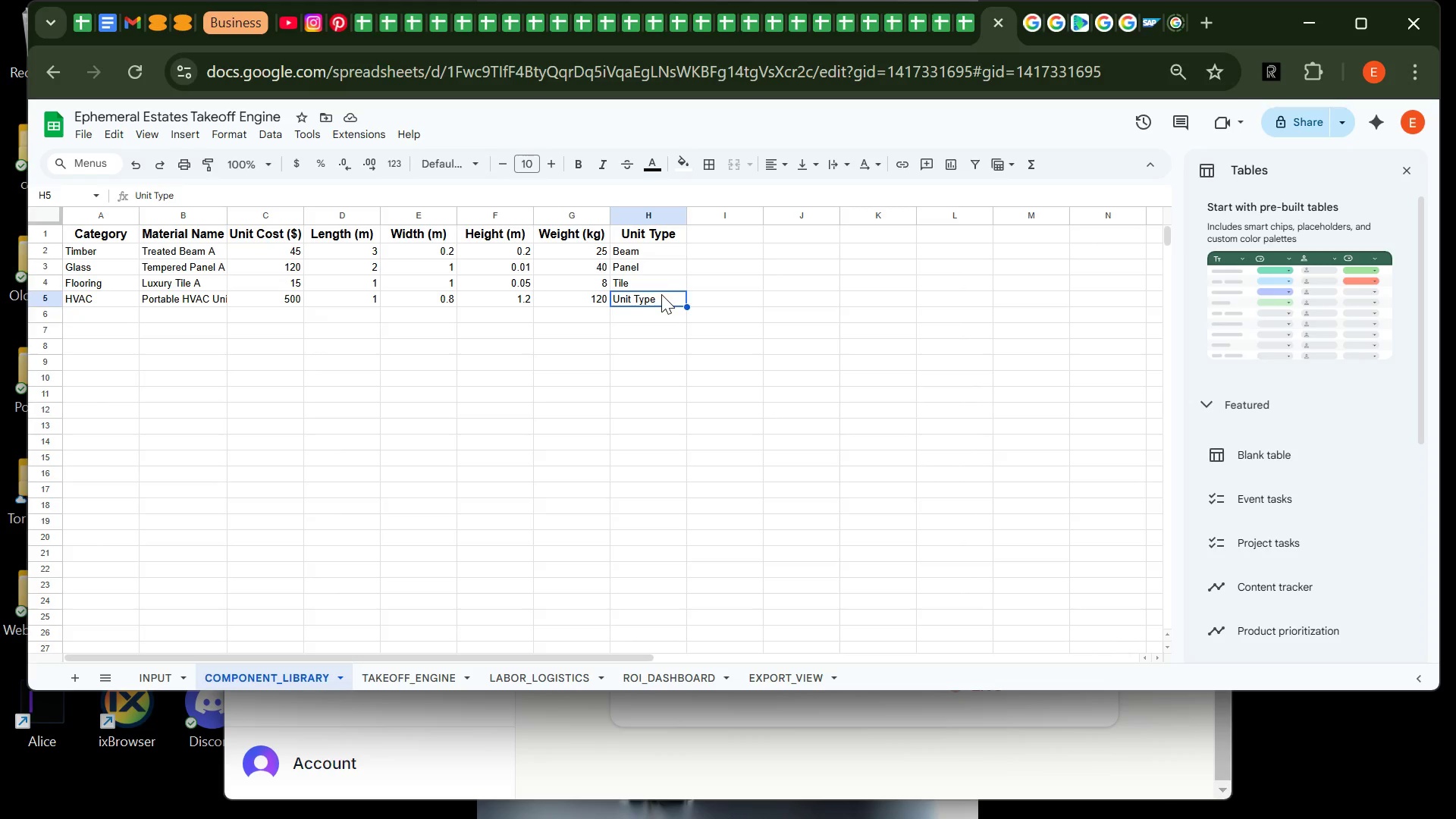 
triple_click([661, 294])
 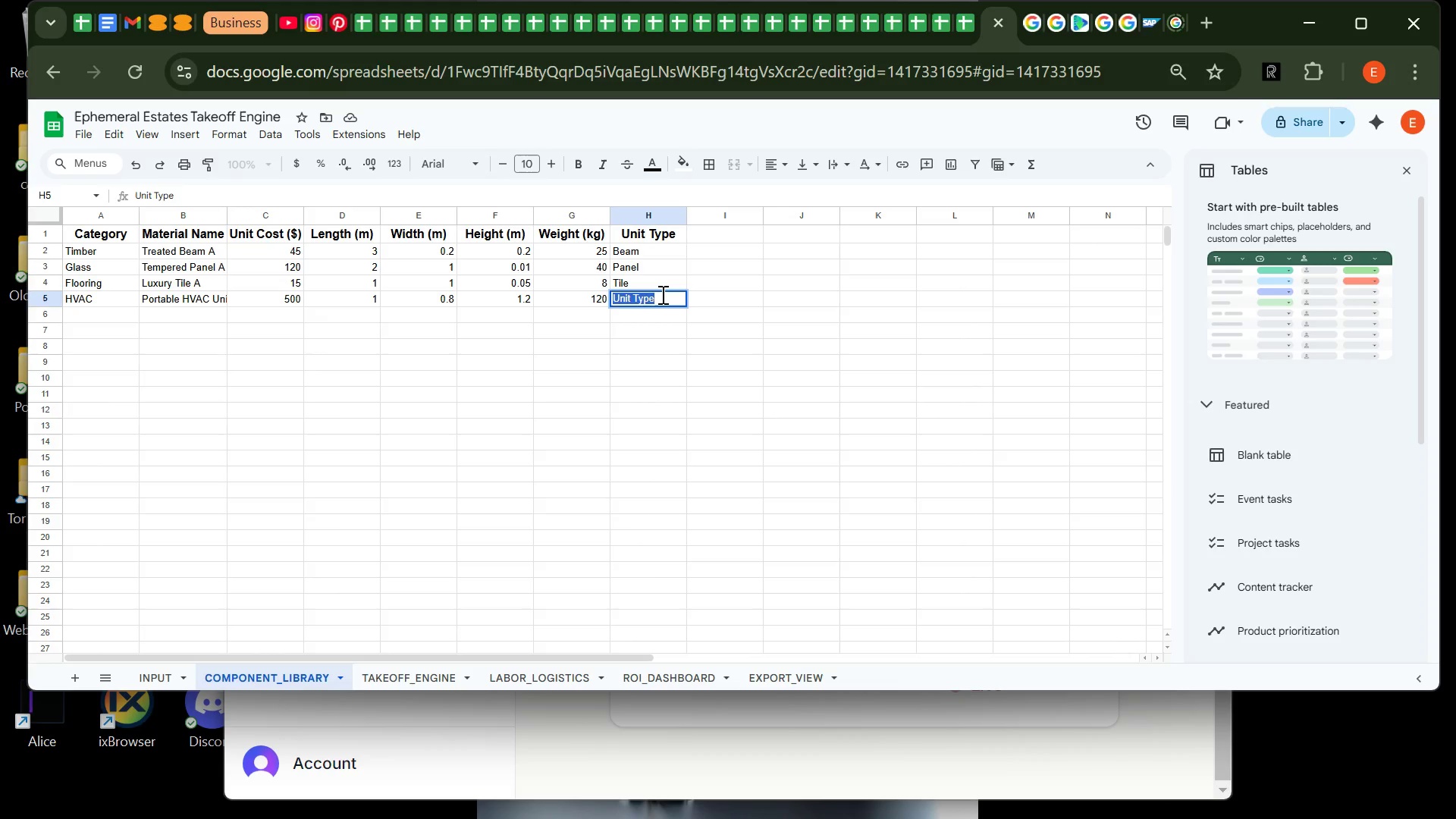 
left_click([661, 294])
 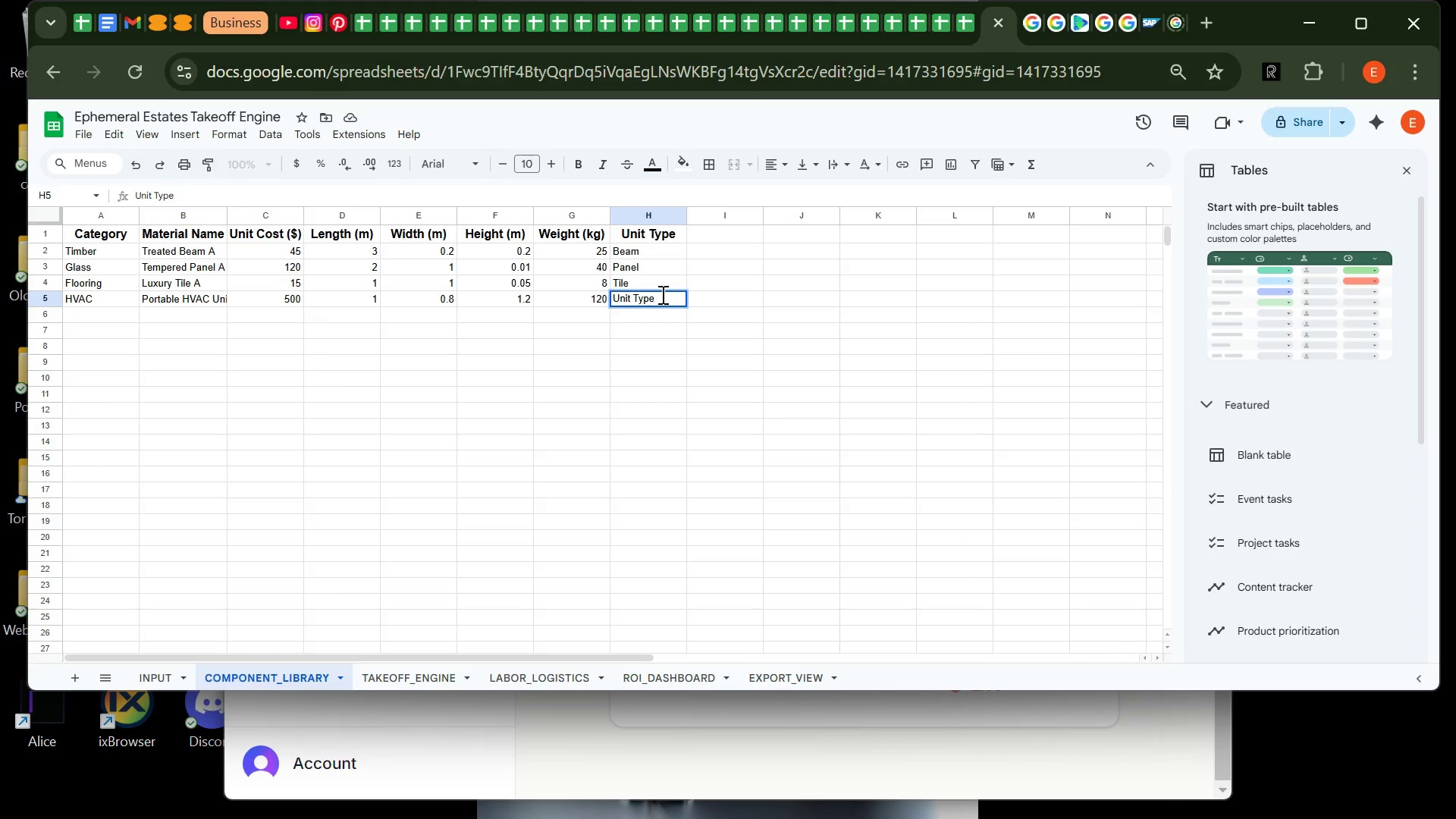 
key(Backspace)
 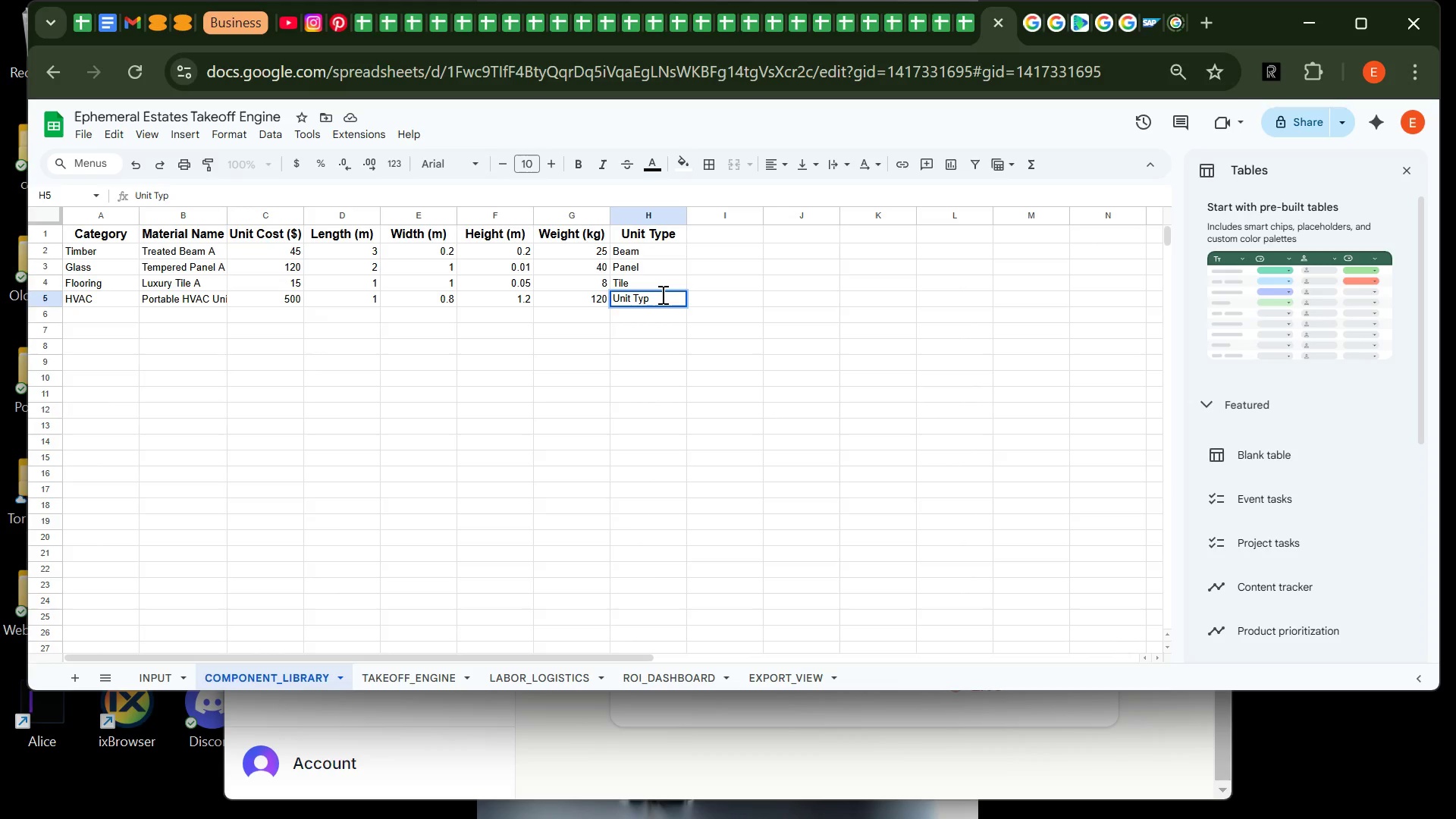 
key(Backspace)
 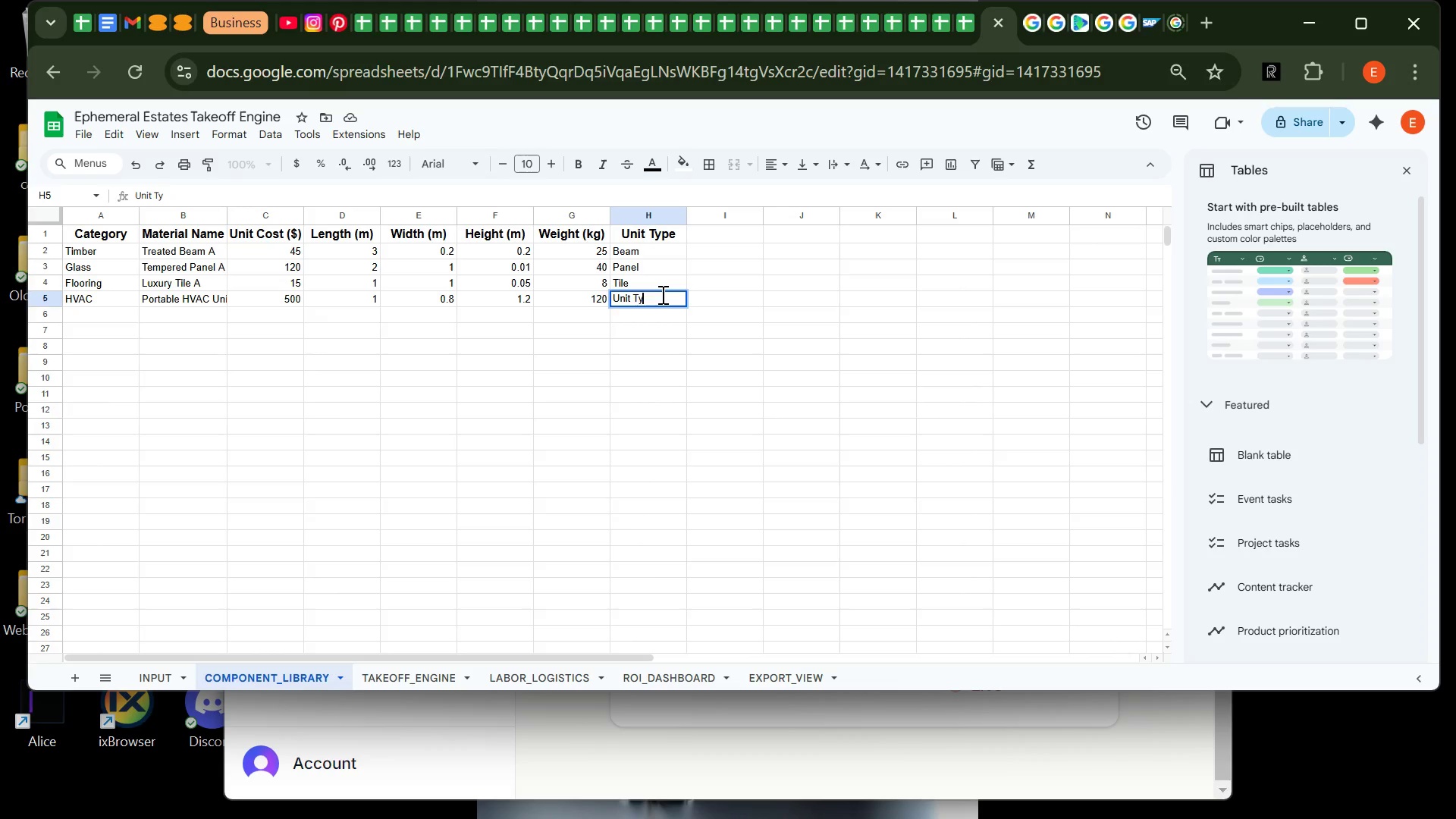 
key(Backspace)
 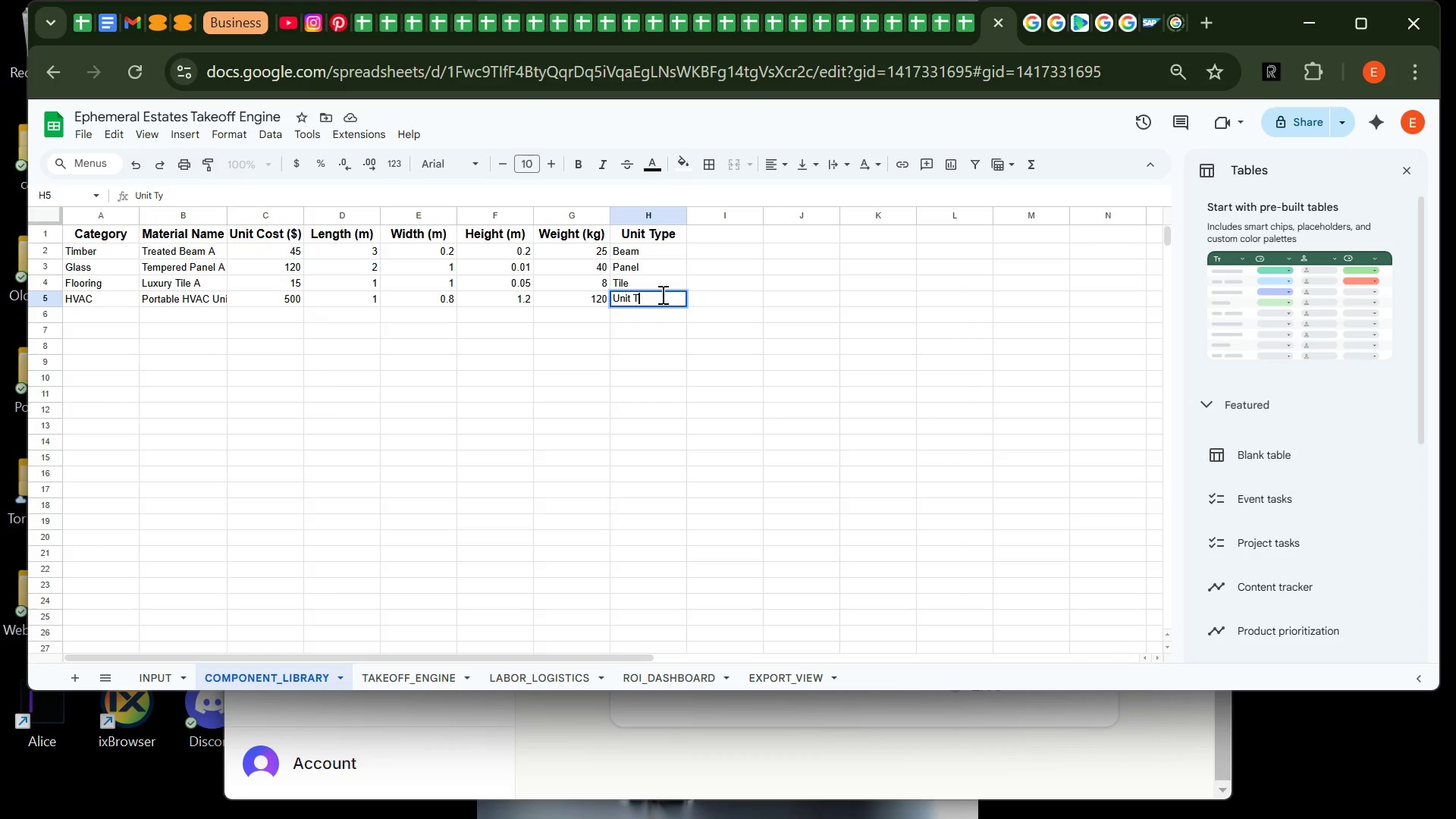 
key(Backspace)
 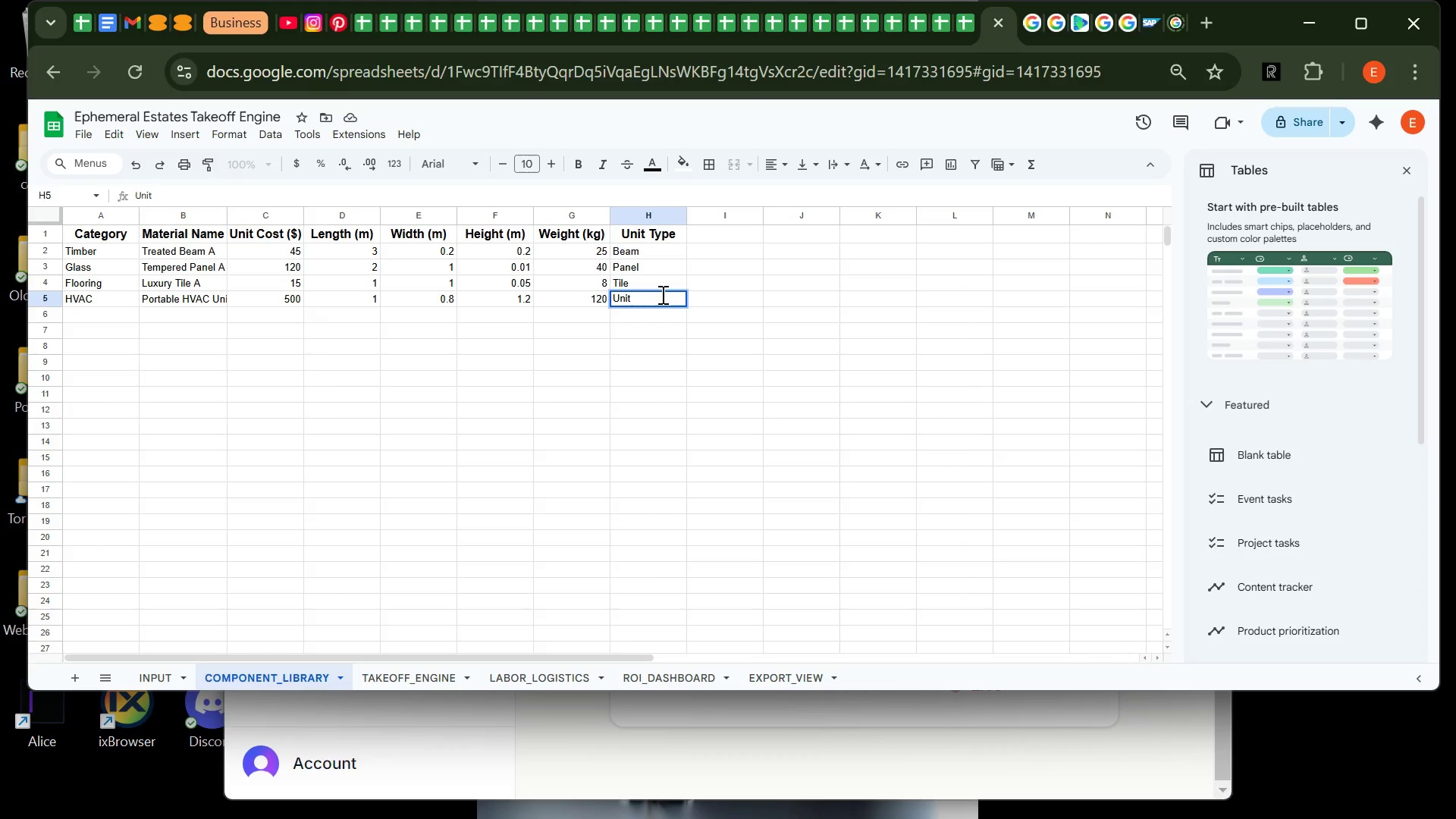 
key(Backspace)
 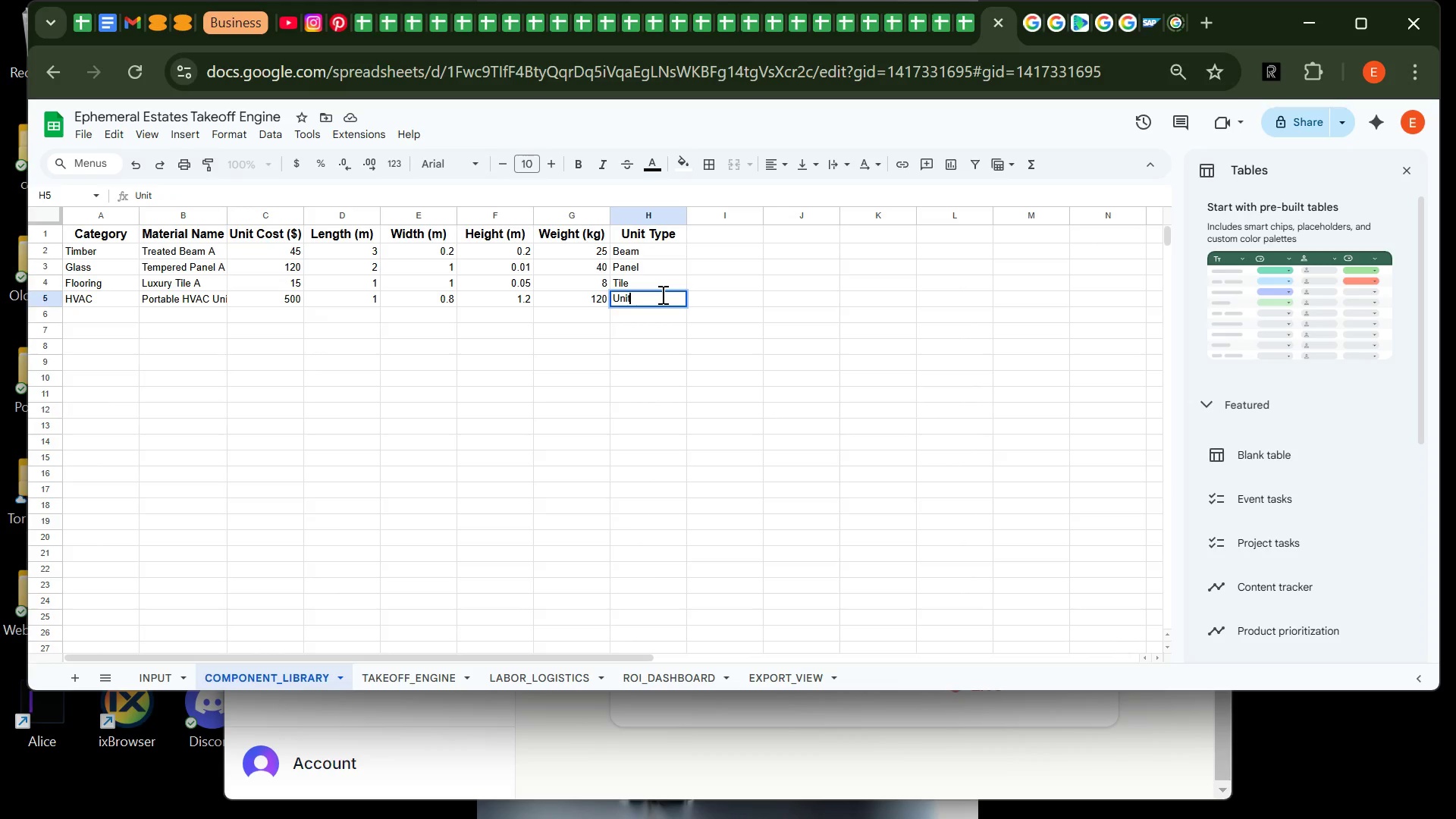 
key(Enter)
 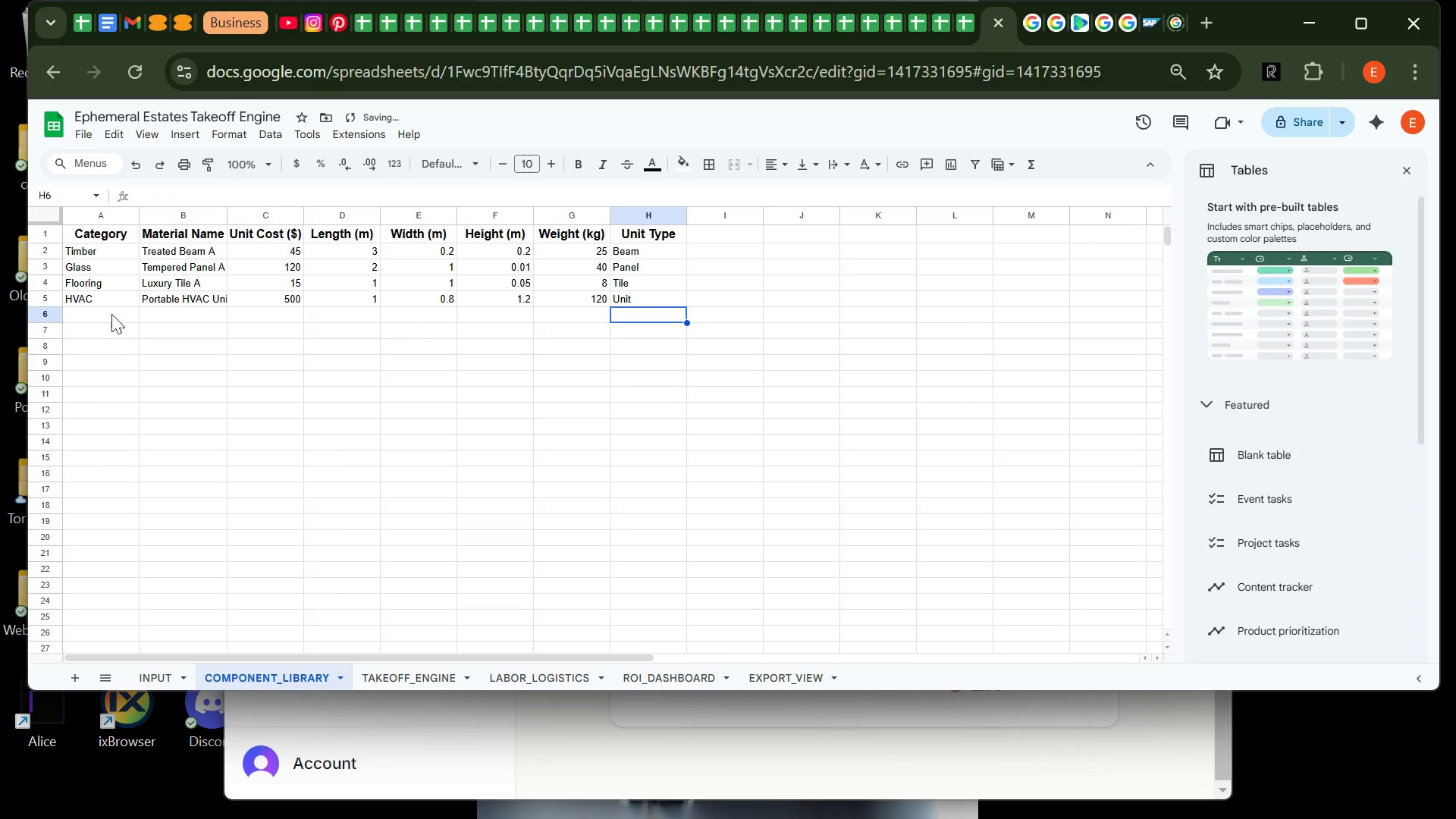 
left_click([113, 315])
 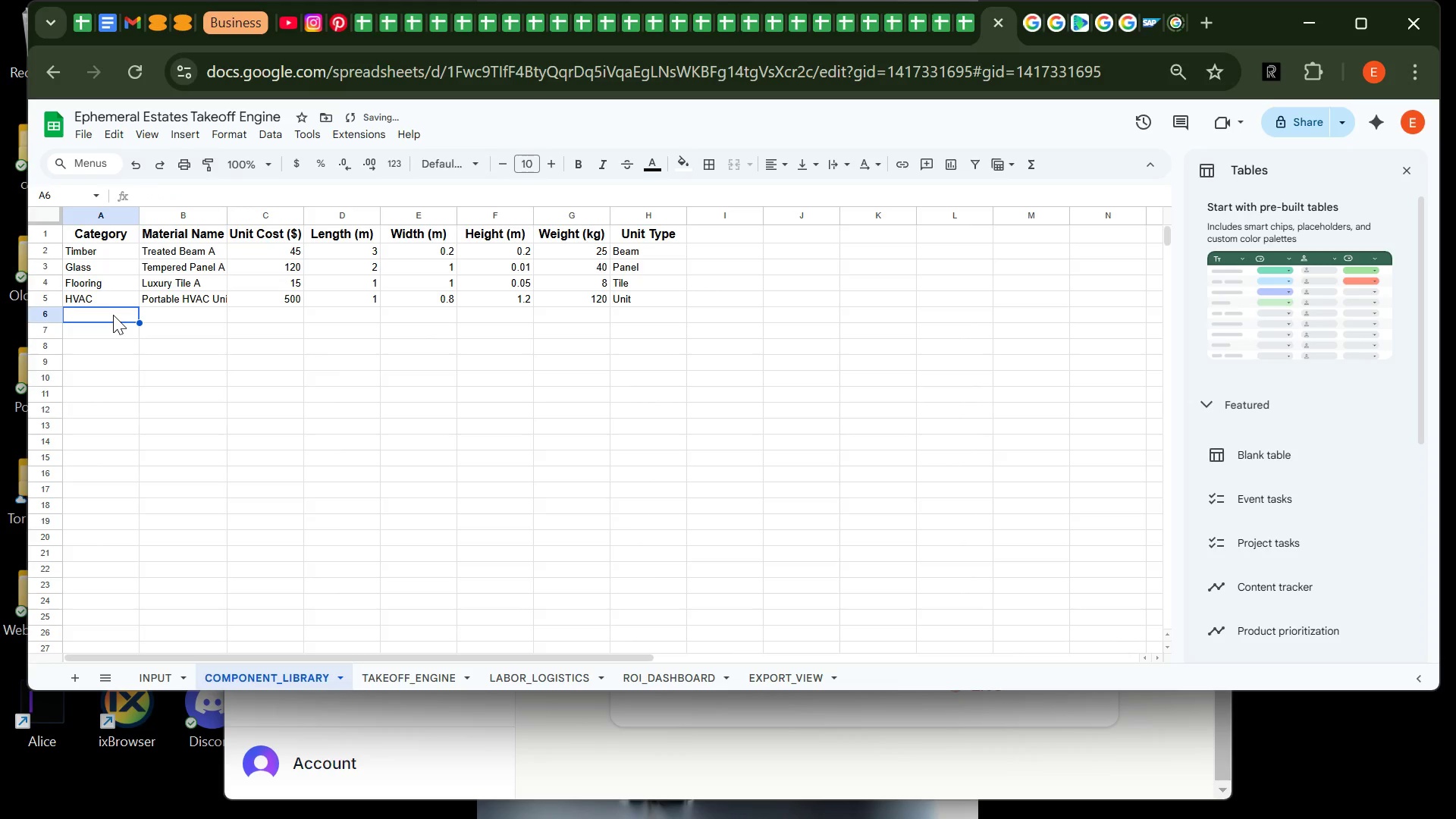 
type(Canvas)
key(Tab)
type(Architectural Canvas)
key(Tab)
type(10)
key(Tab)
type(1)
key(Tab)
type(1)
key(Tab)
type(0.01)
key(Tab)
type(2)
key(Tab)
type(Sqm)
 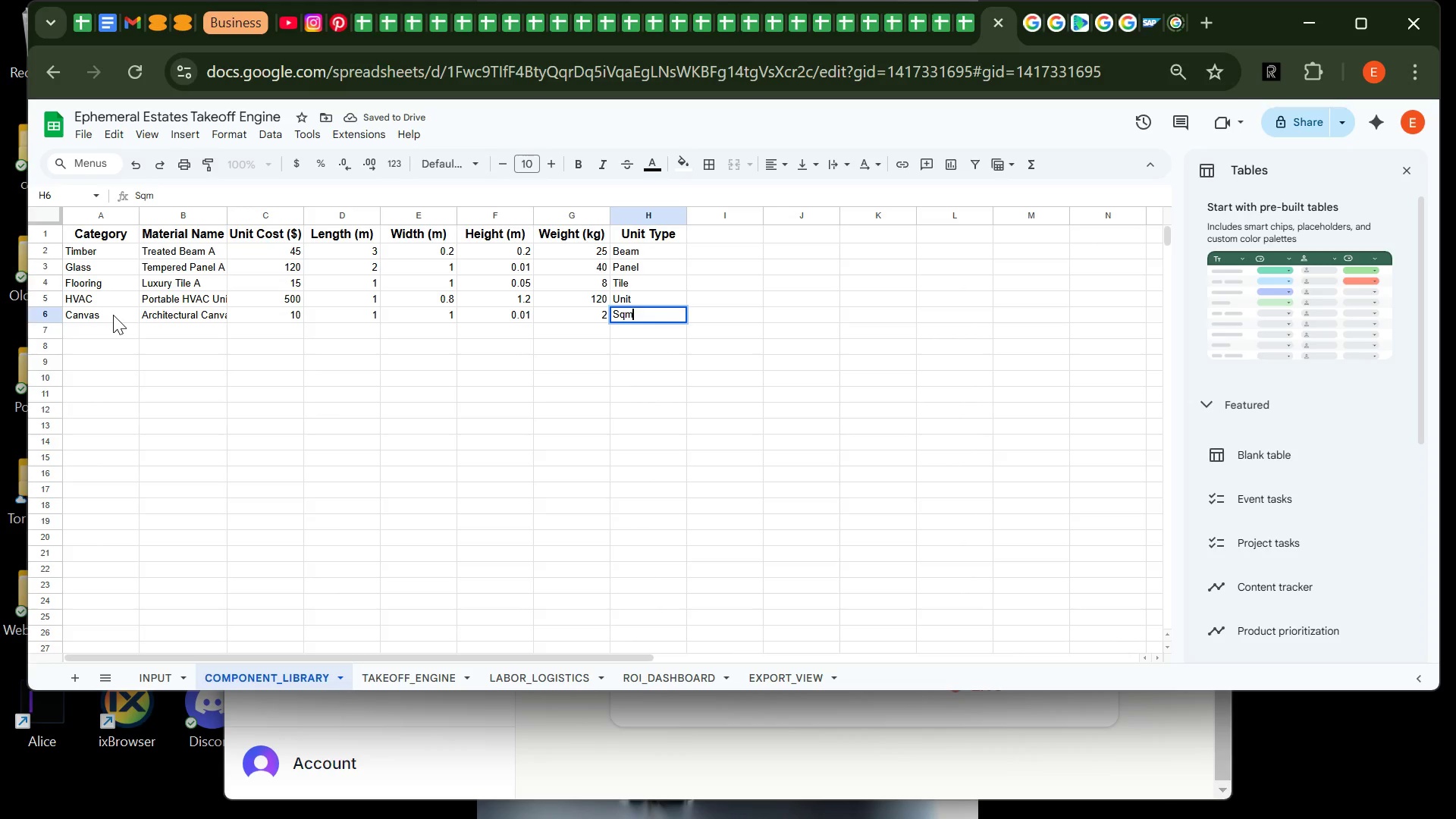 
key(Enter)
 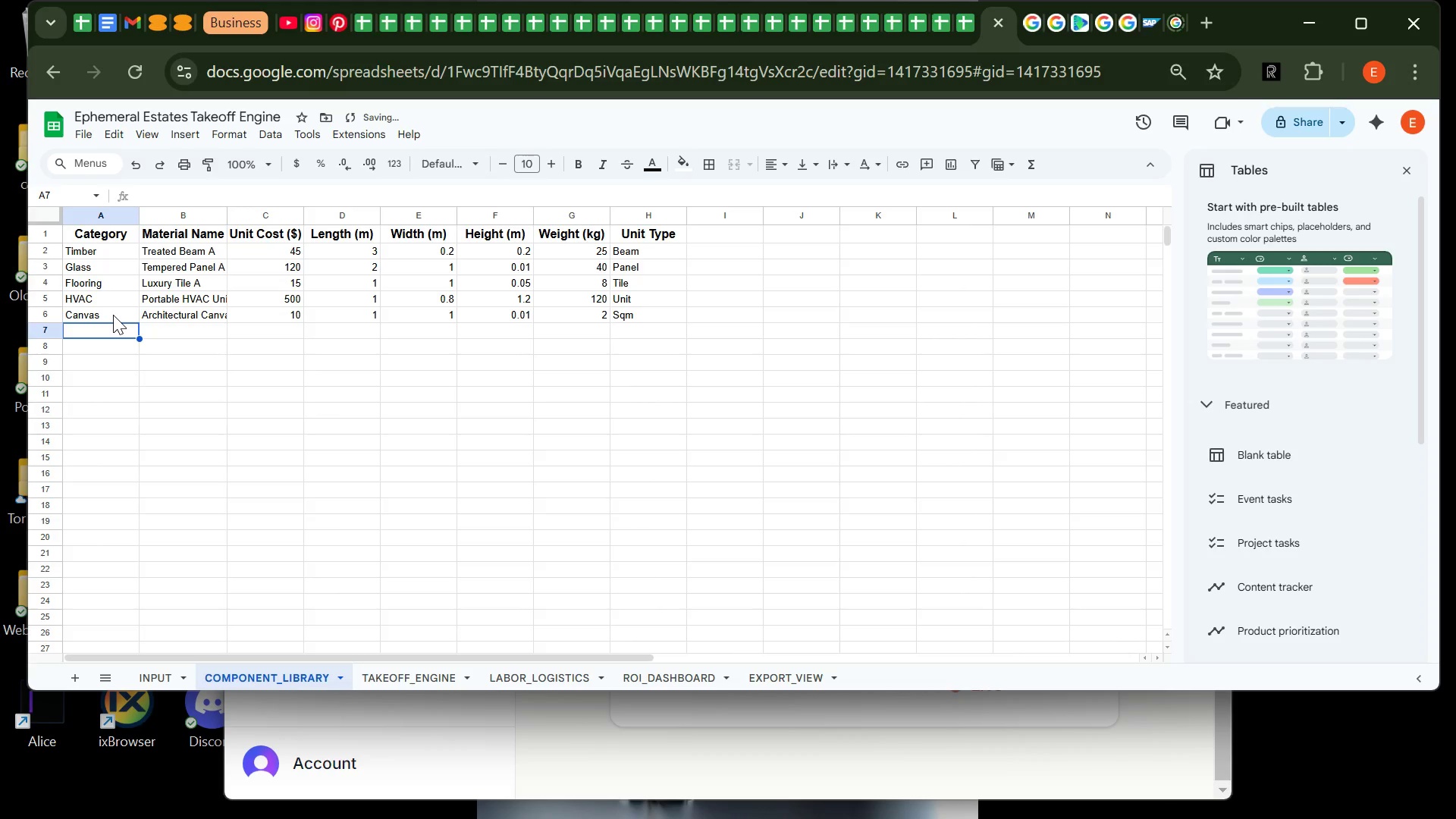 
type(Fasteners)
key(Tab)
type(Sr)
key(Backspace)
type(tructural Bolts Pack)
key(Tab)
type(25)
key(Tab)
 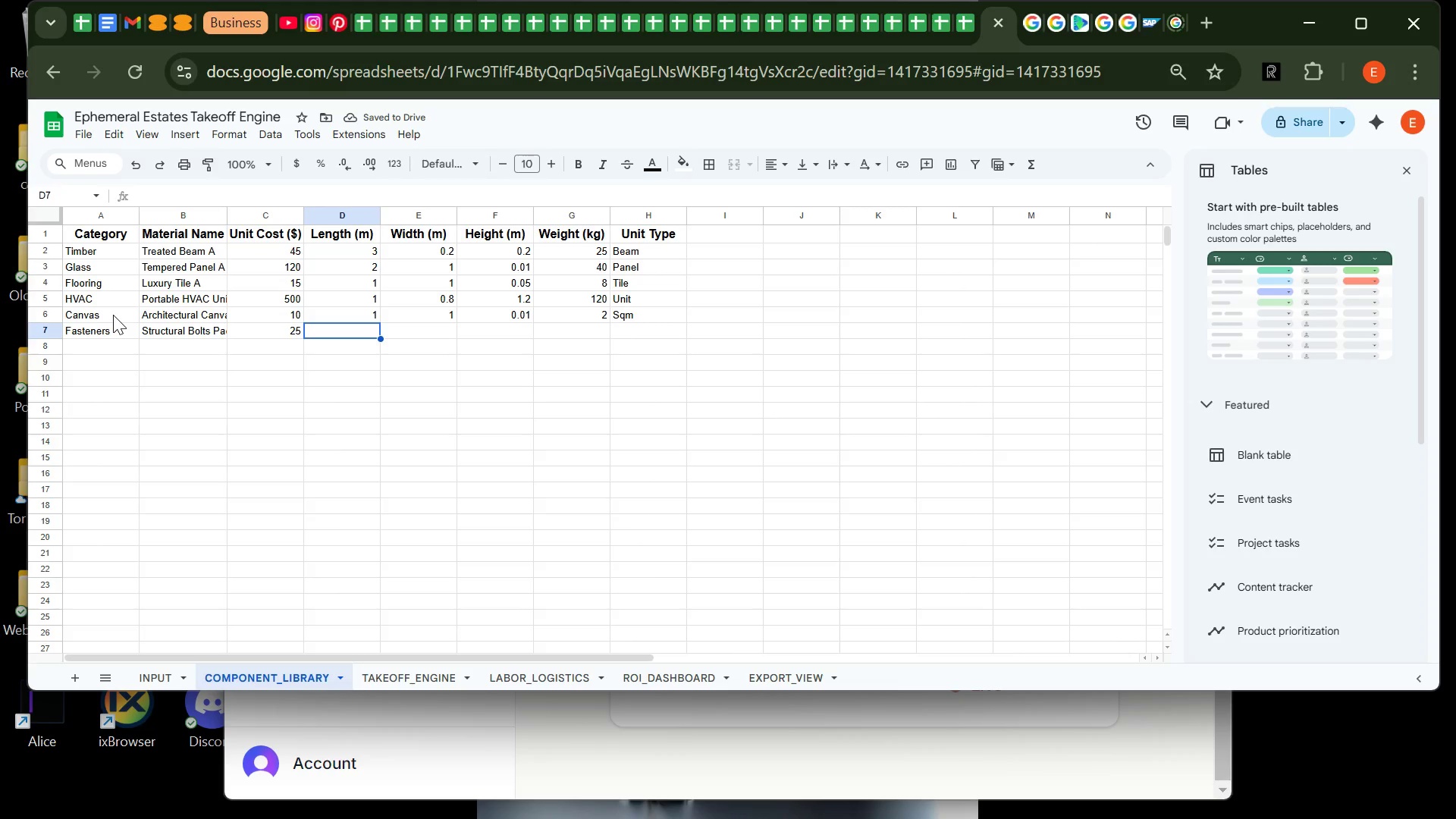 
type(0)
key(Tab)
type(0)
key(Tab)
type(0)
key(Tab)
type(5`)
key(Backspace)
key(Tab)
type(Pack)
 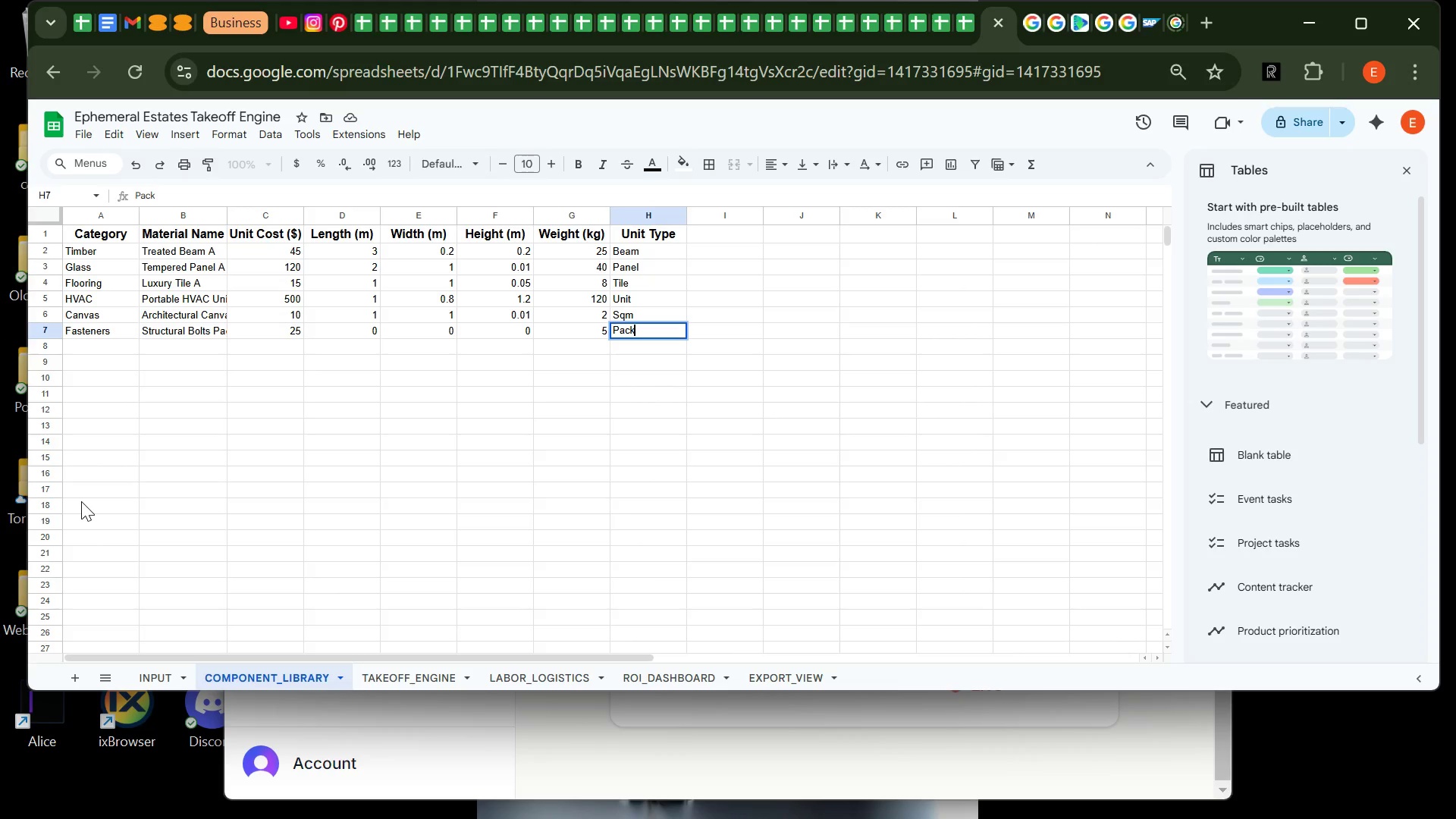 
wait(7.27)
 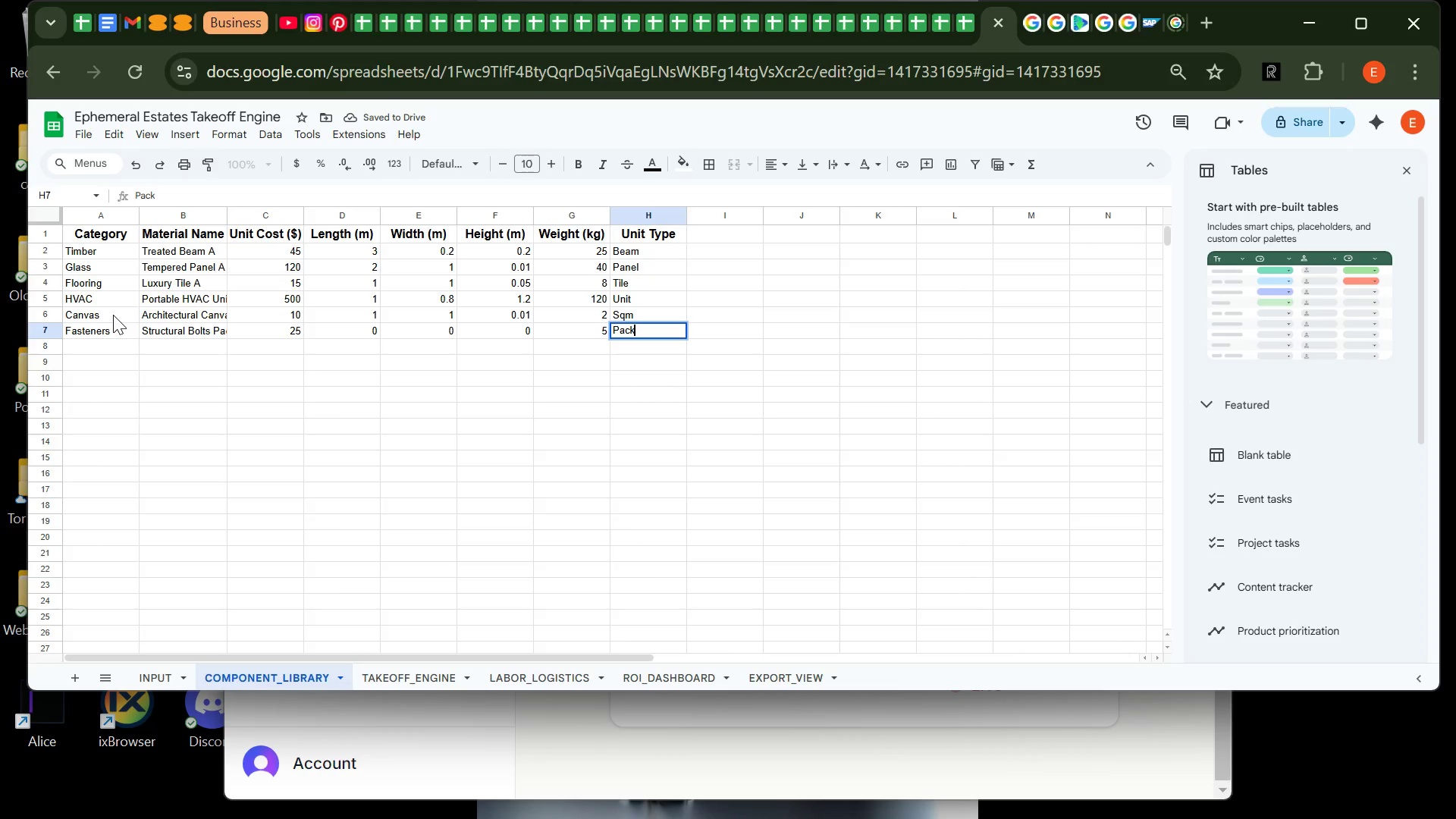 
left_click([81, 501])
 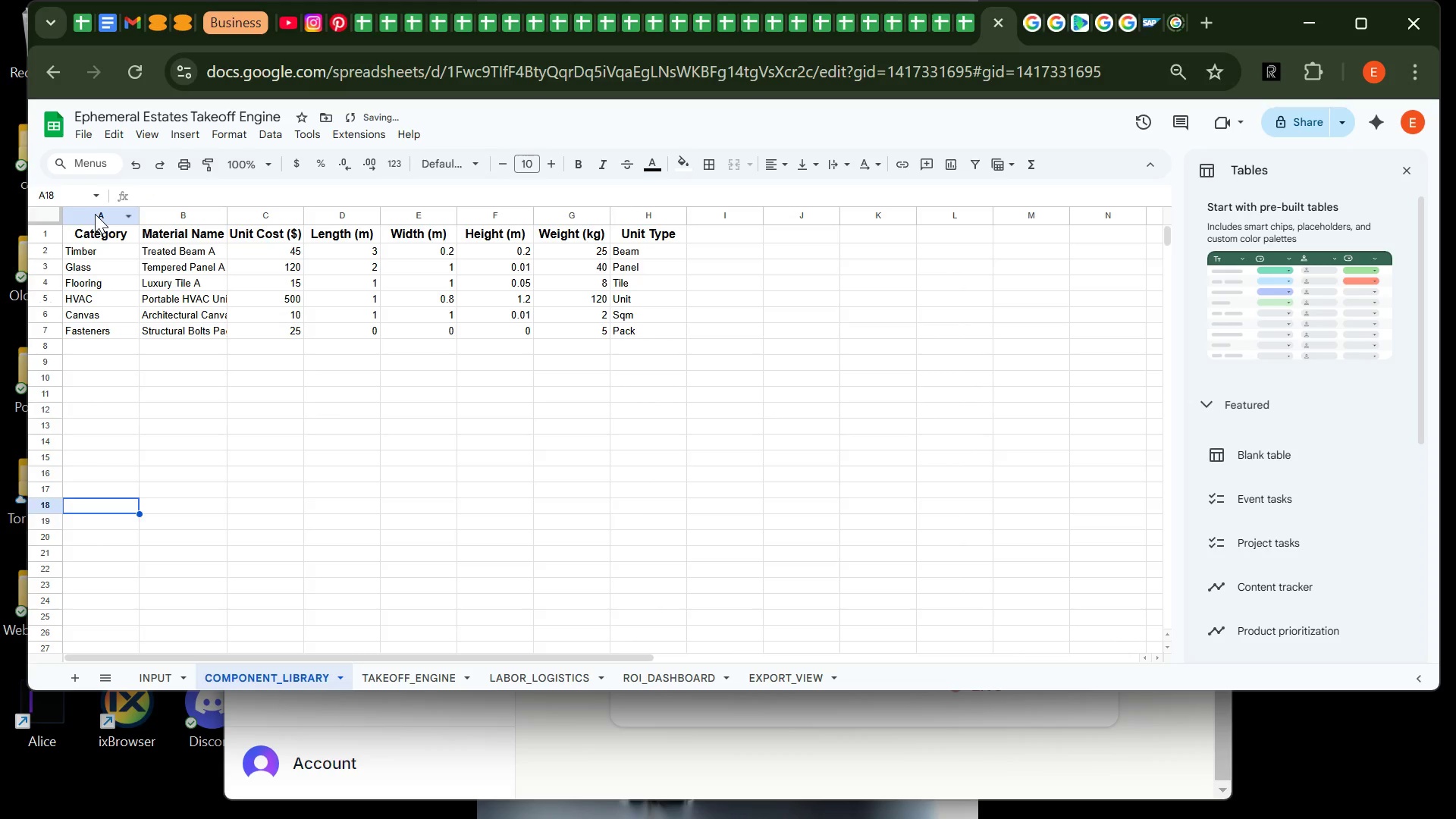 
left_click_drag(start_coordinate=[95, 214], to_coordinate=[651, 225])
 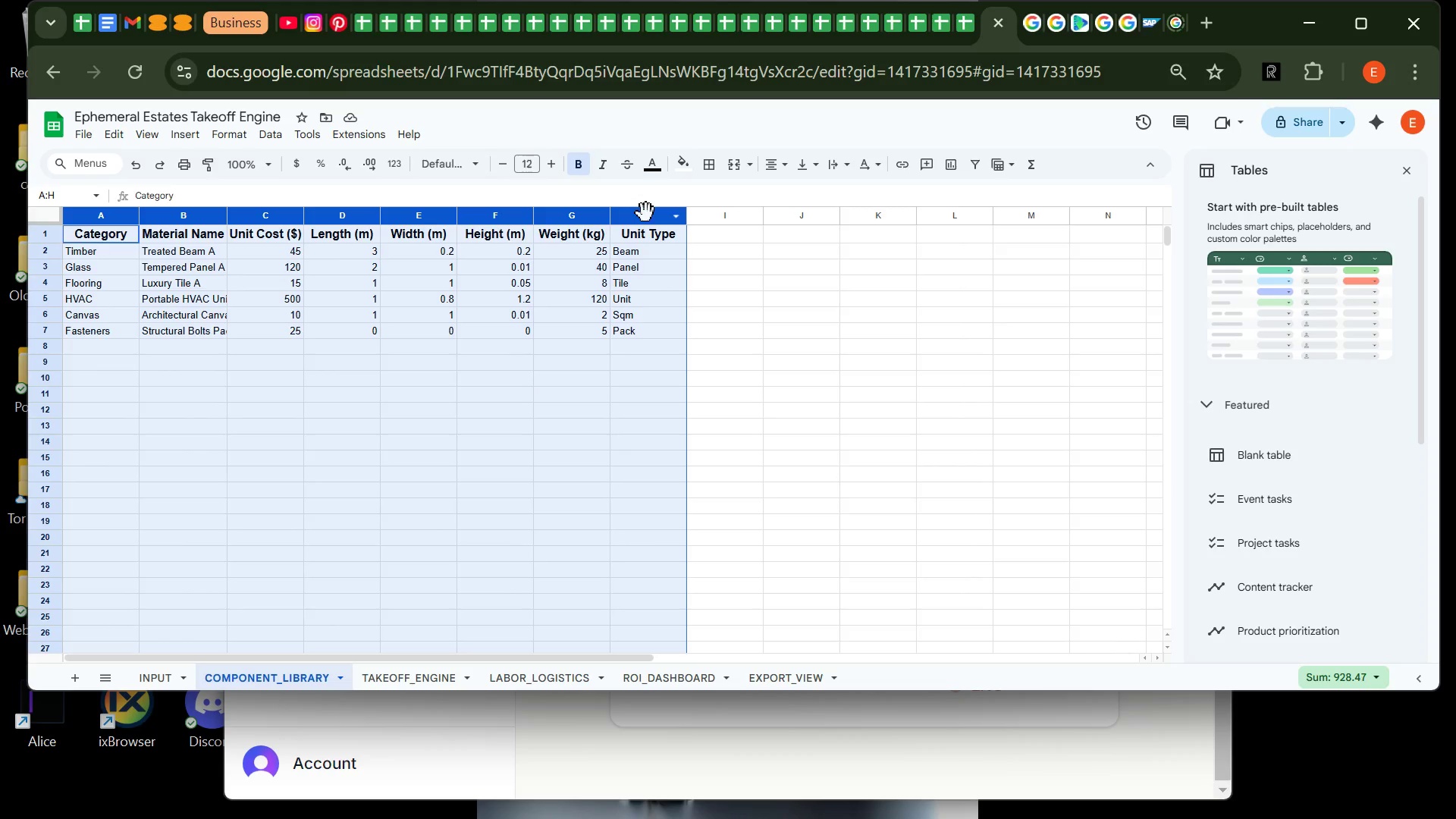 
right_click([646, 213])
 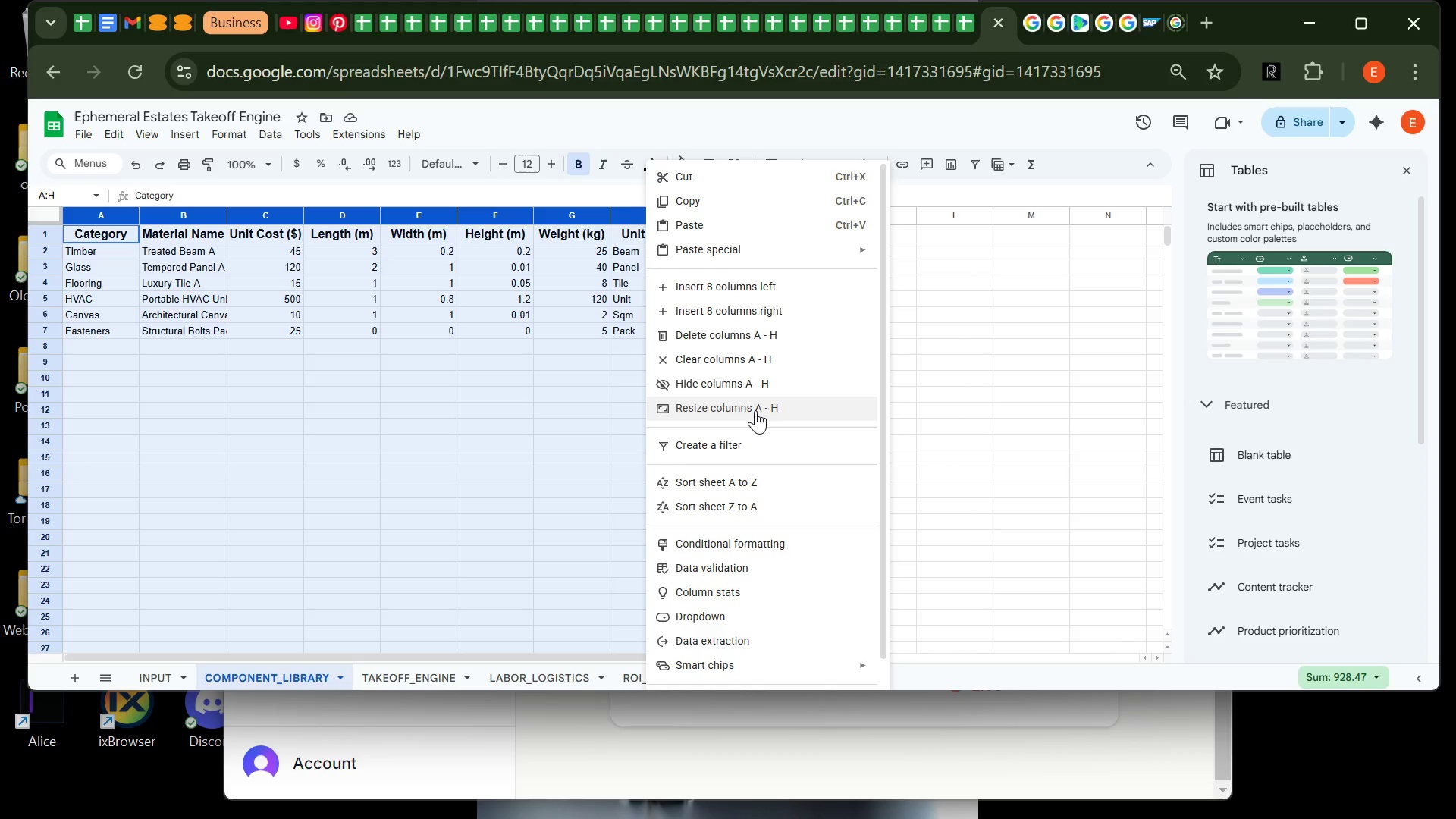 
left_click([755, 410])
 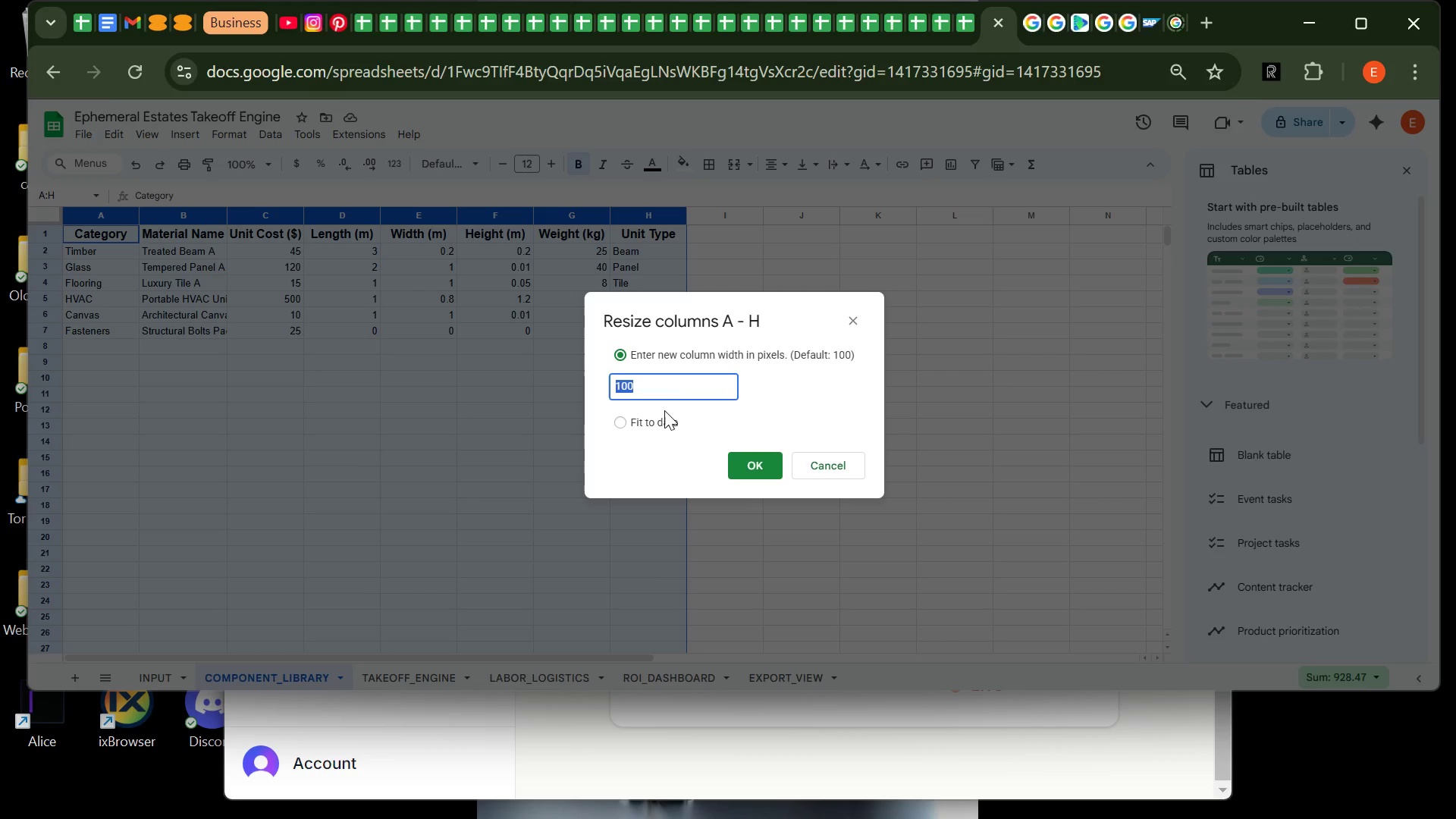 
left_click([663, 379])
 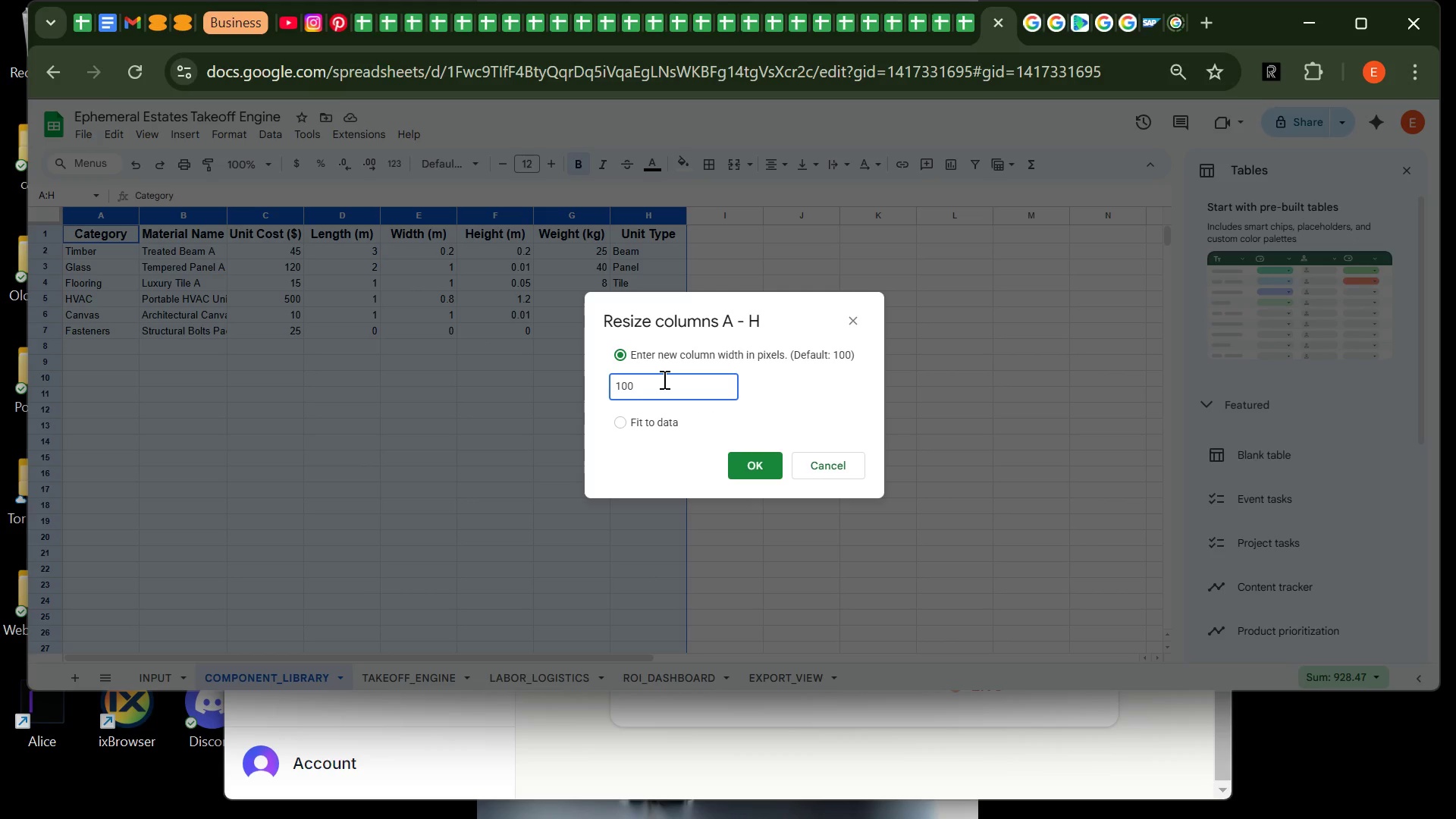 
key(Backspace)
key(Backspace)
type(20)
 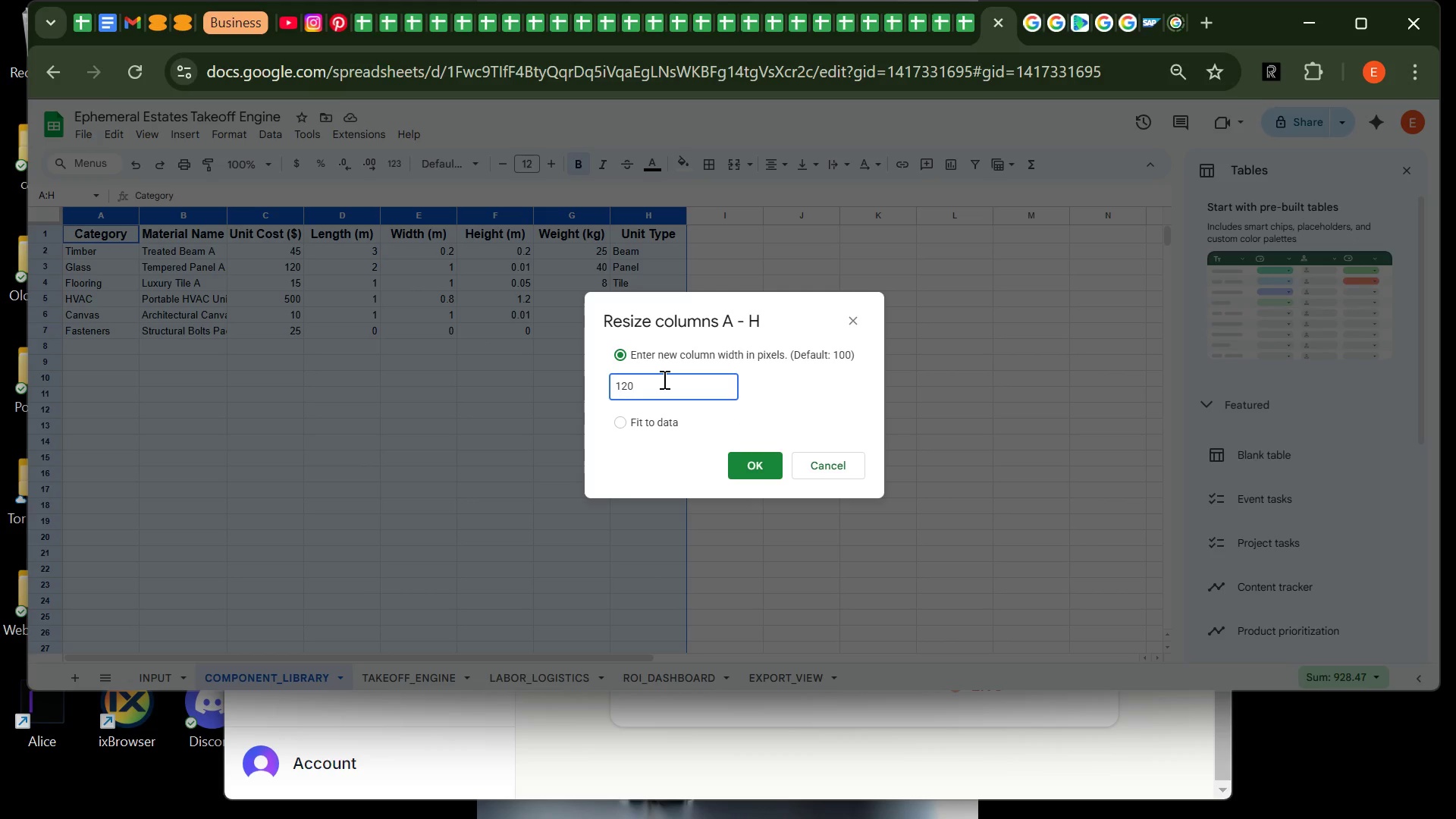 
key(Enter)
 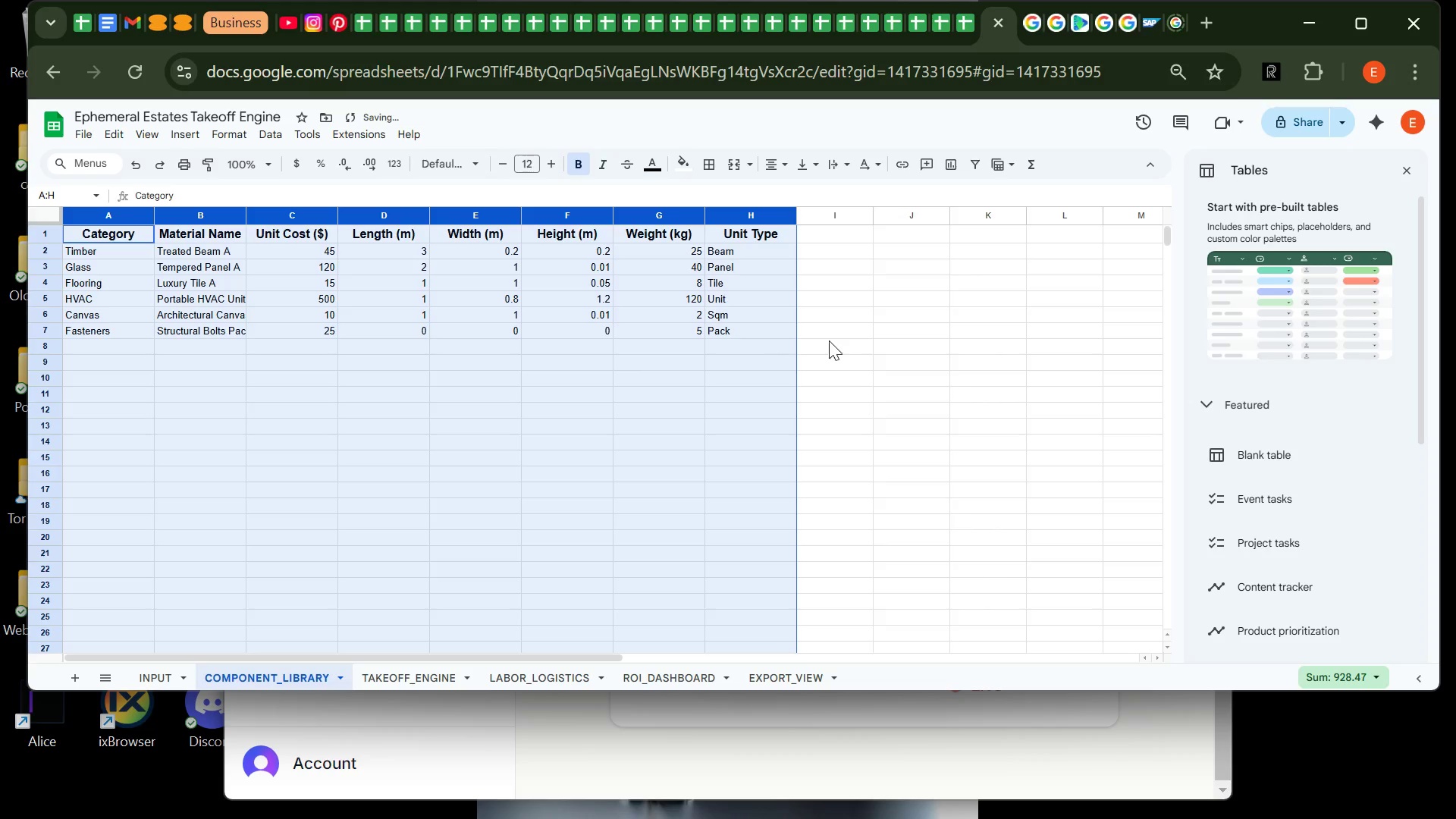 
left_click([843, 337])
 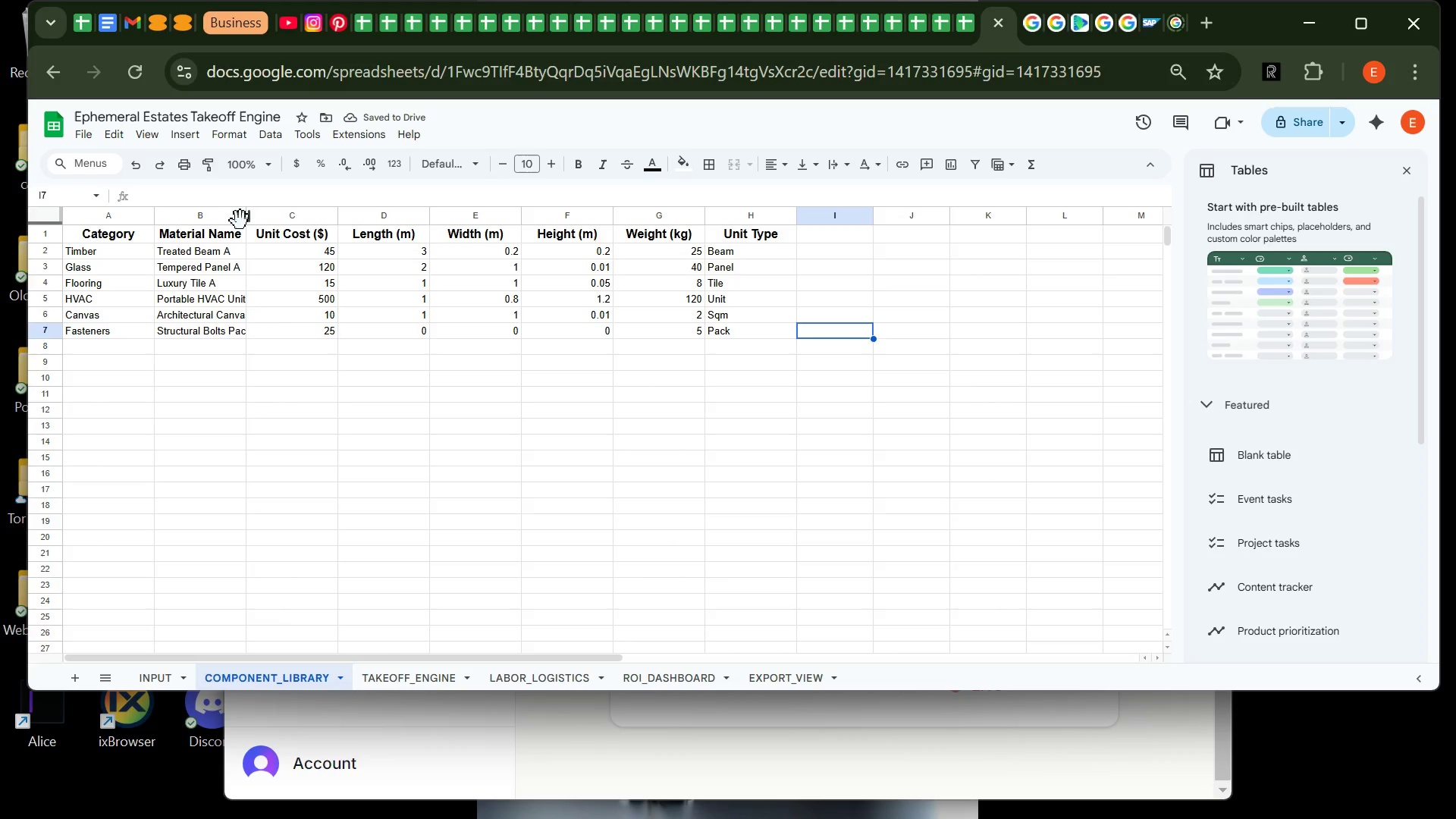 
double_click([244, 218])
 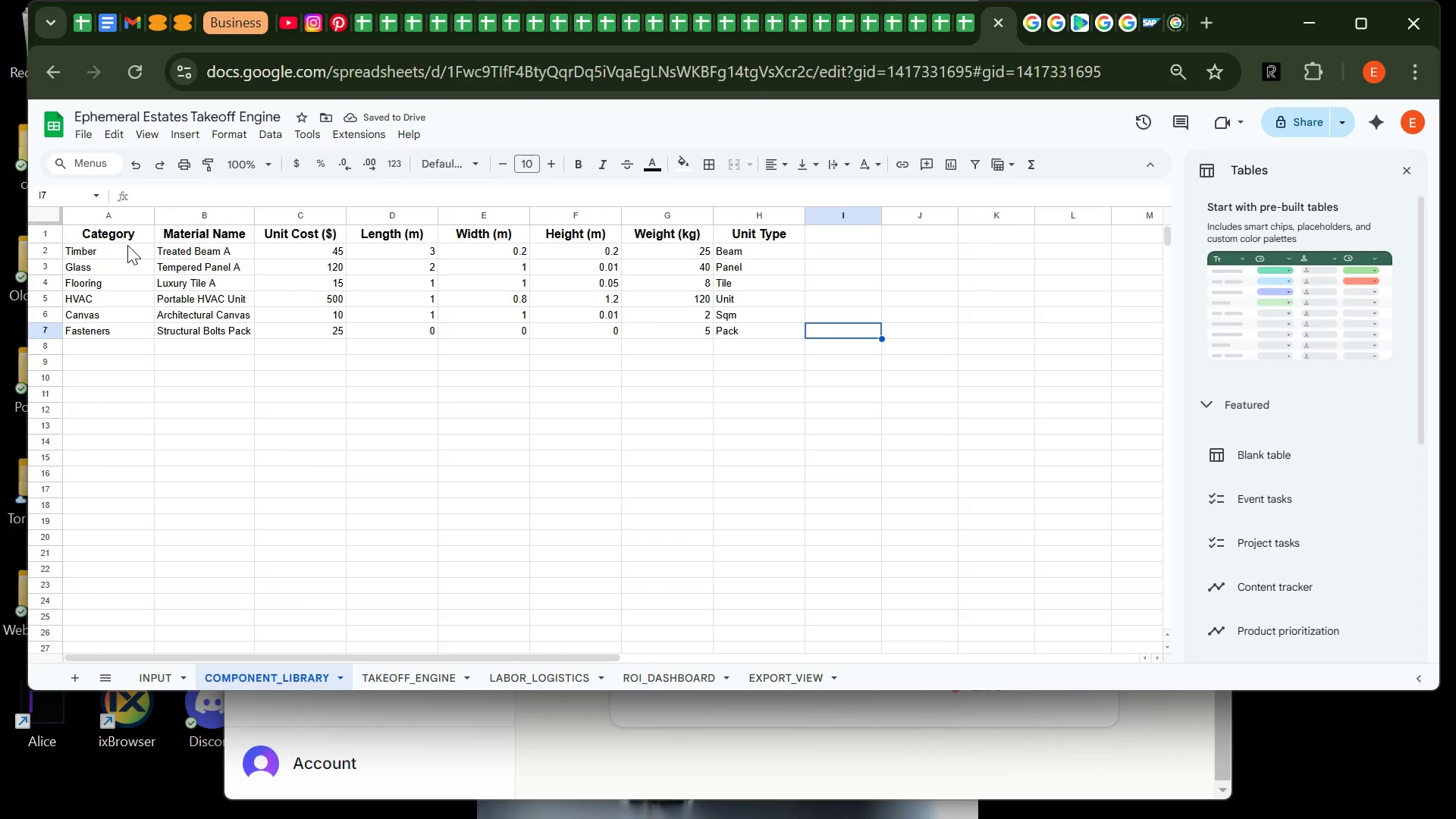 
left_click([98, 254])
 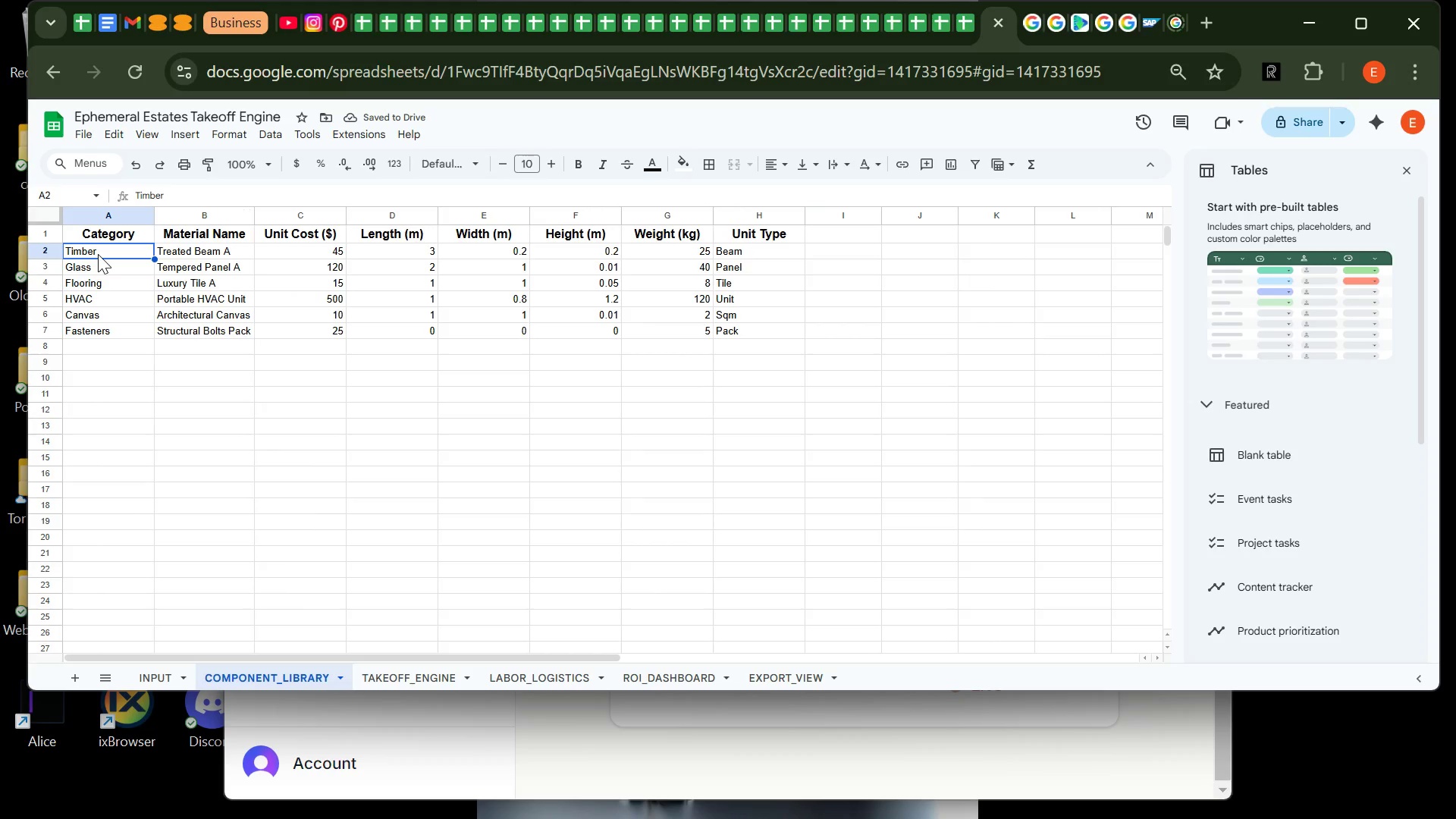 
left_click_drag(start_coordinate=[98, 254], to_coordinate=[733, 330])
 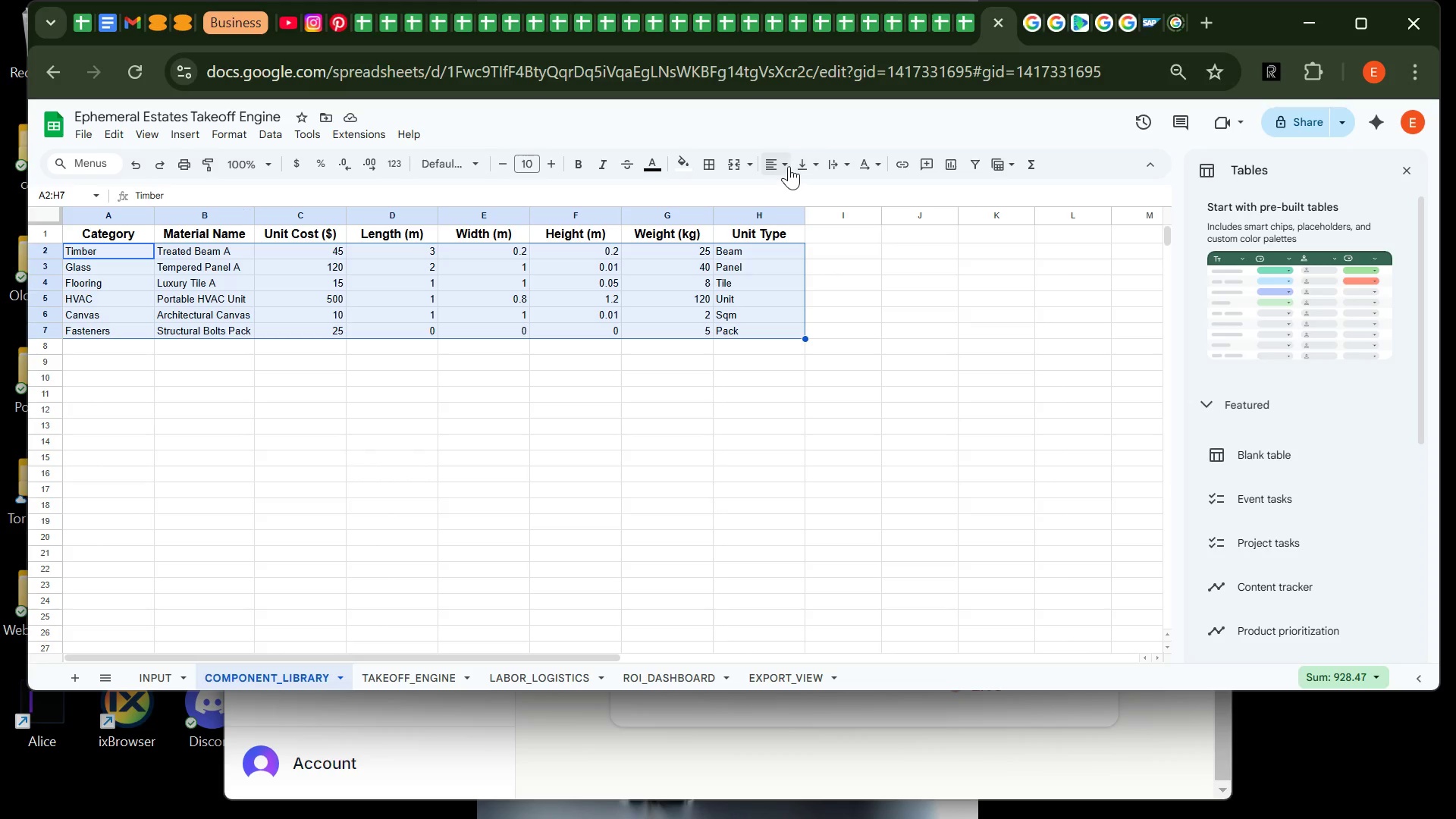 
left_click([784, 165])
 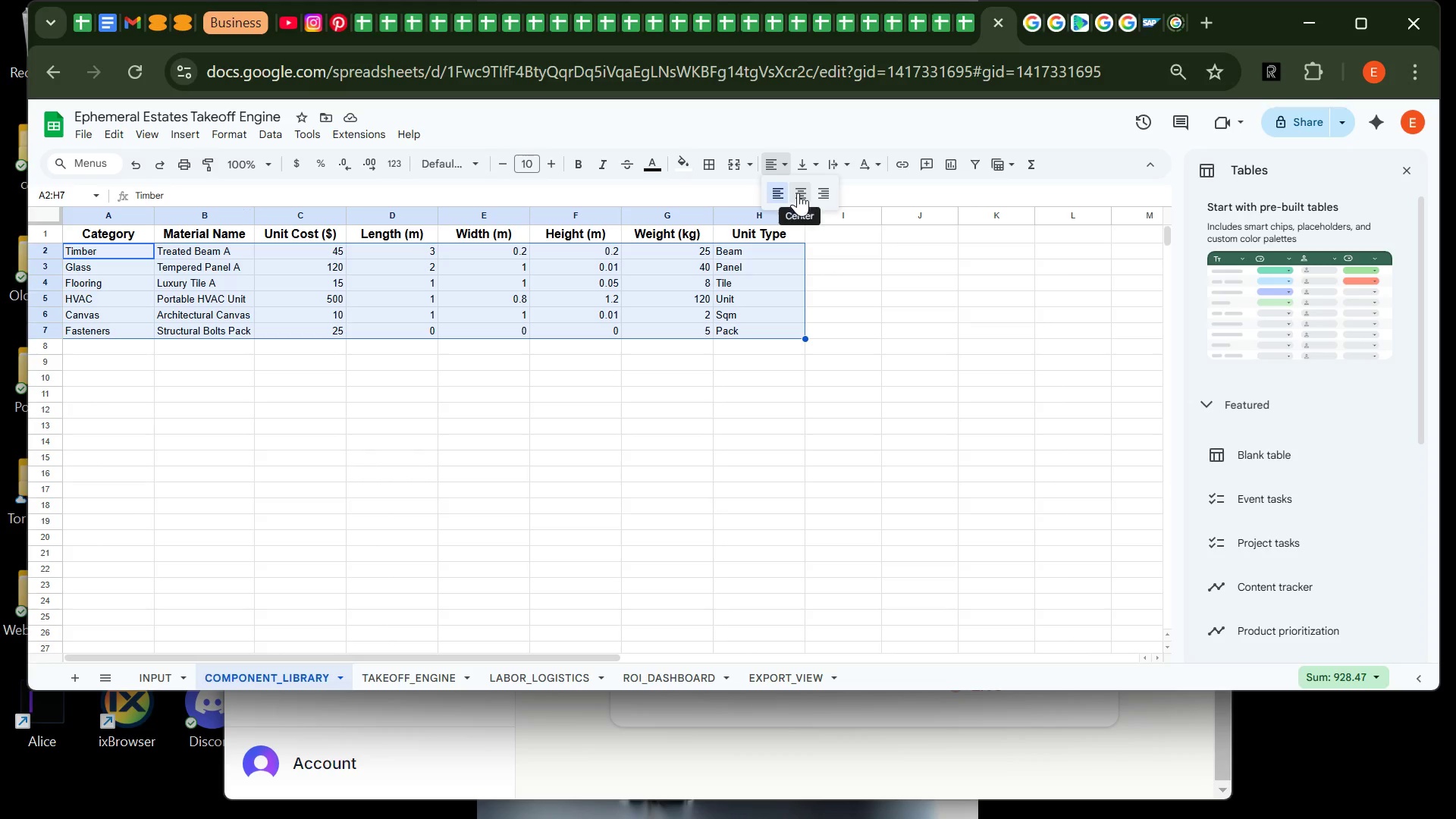 
left_click([799, 192])
 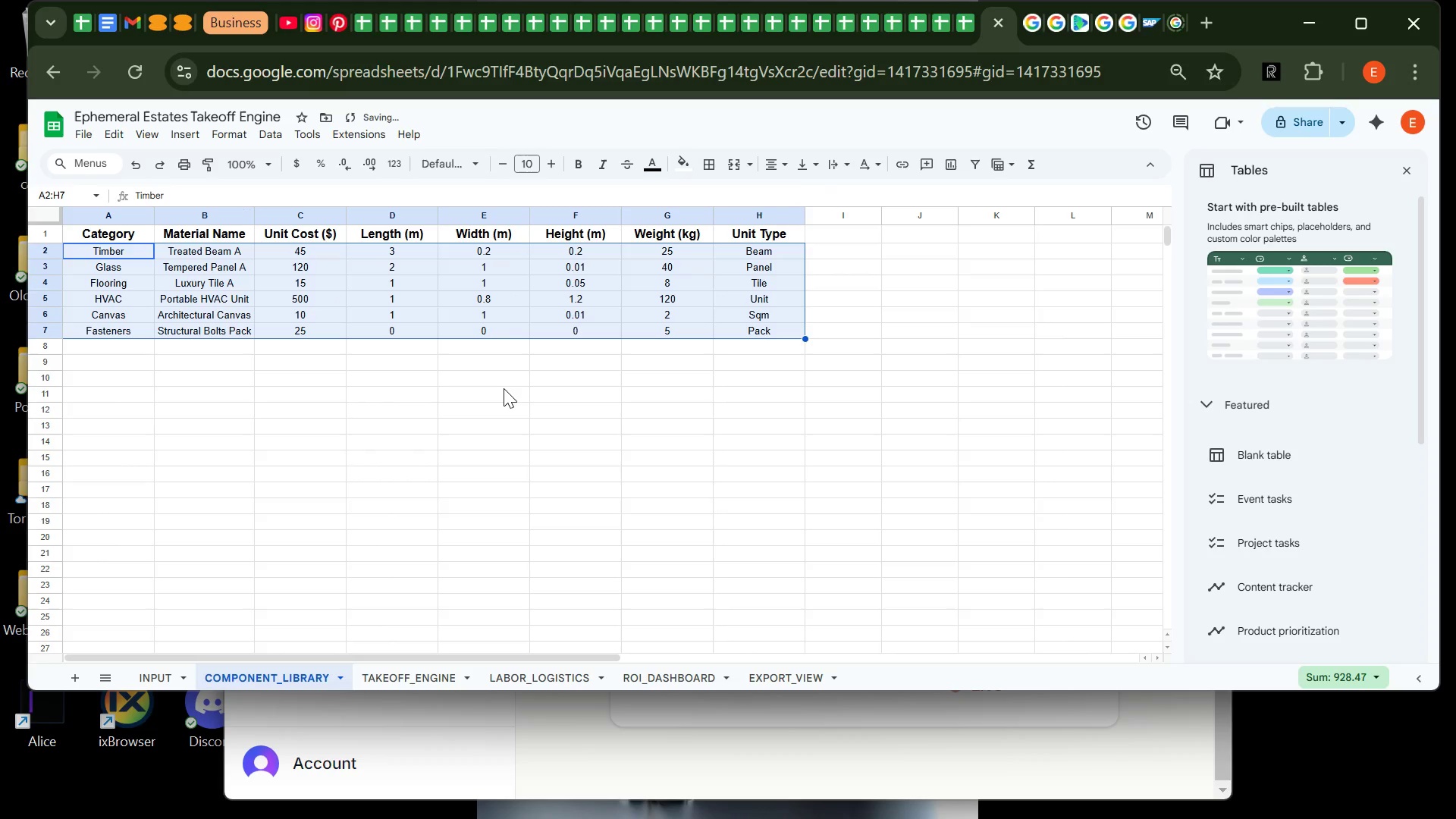 
left_click([504, 388])
 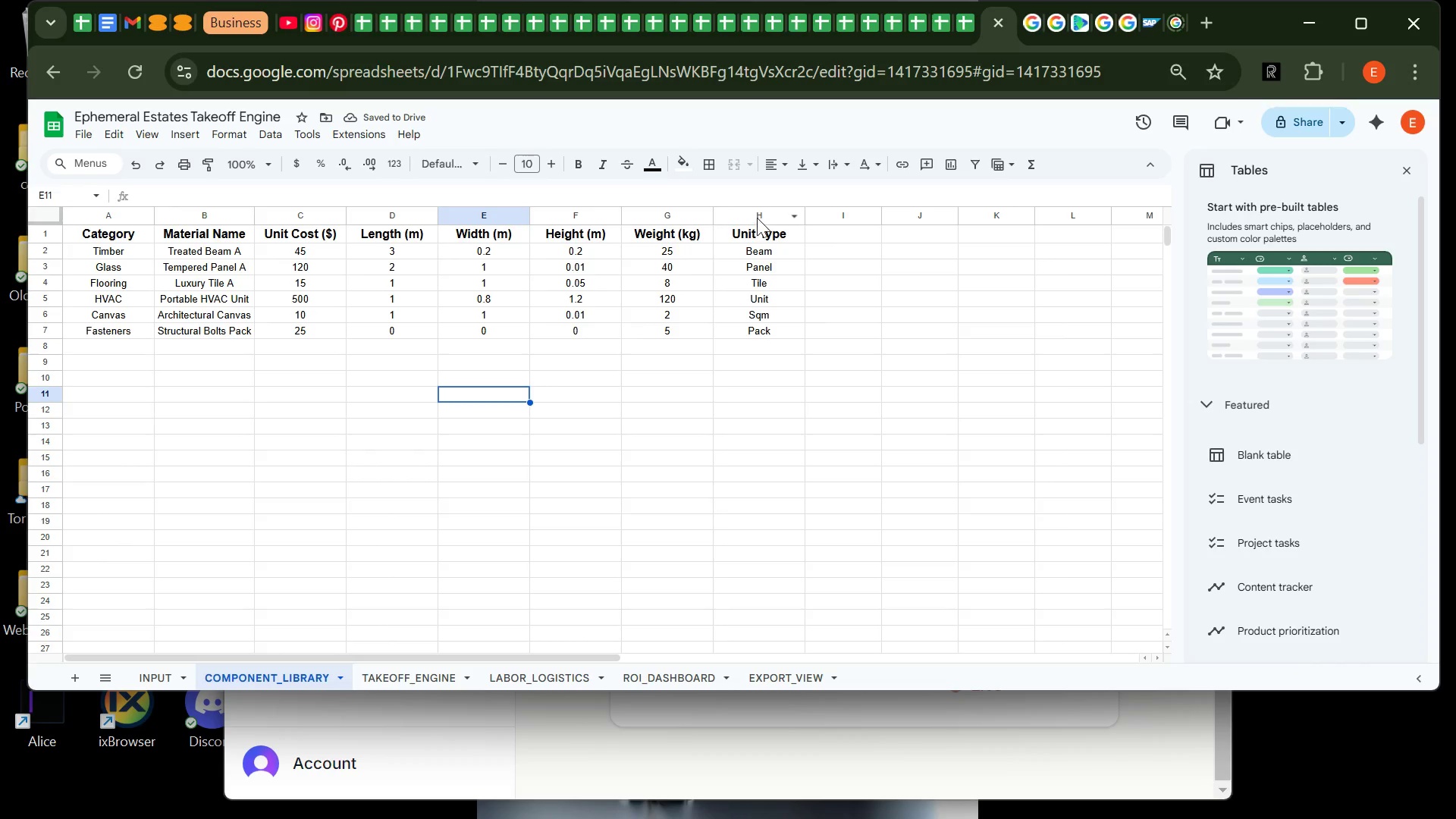 
left_click_drag(start_coordinate=[757, 221], to_coordinate=[764, 215])
 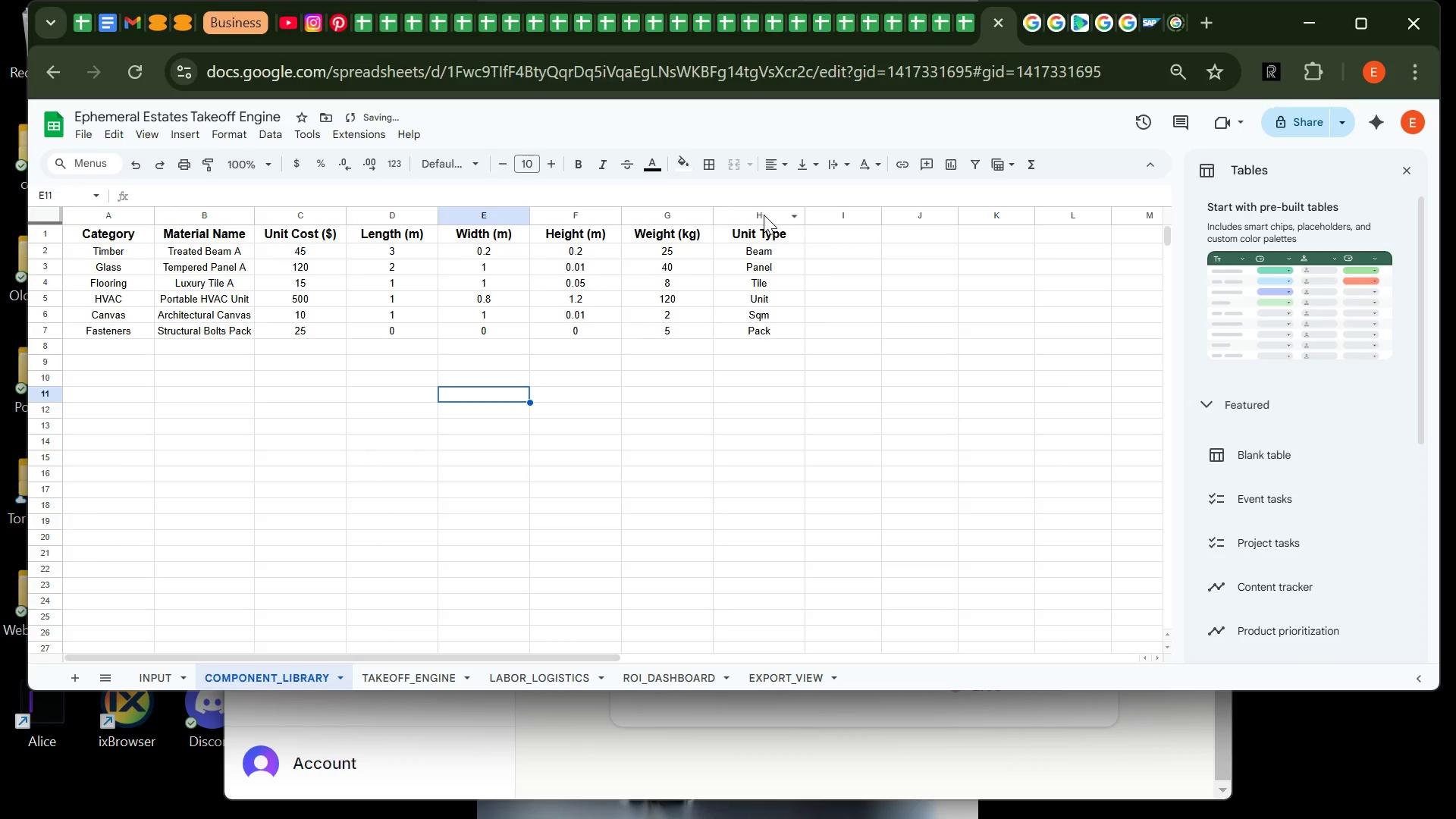 
left_click([764, 215])
 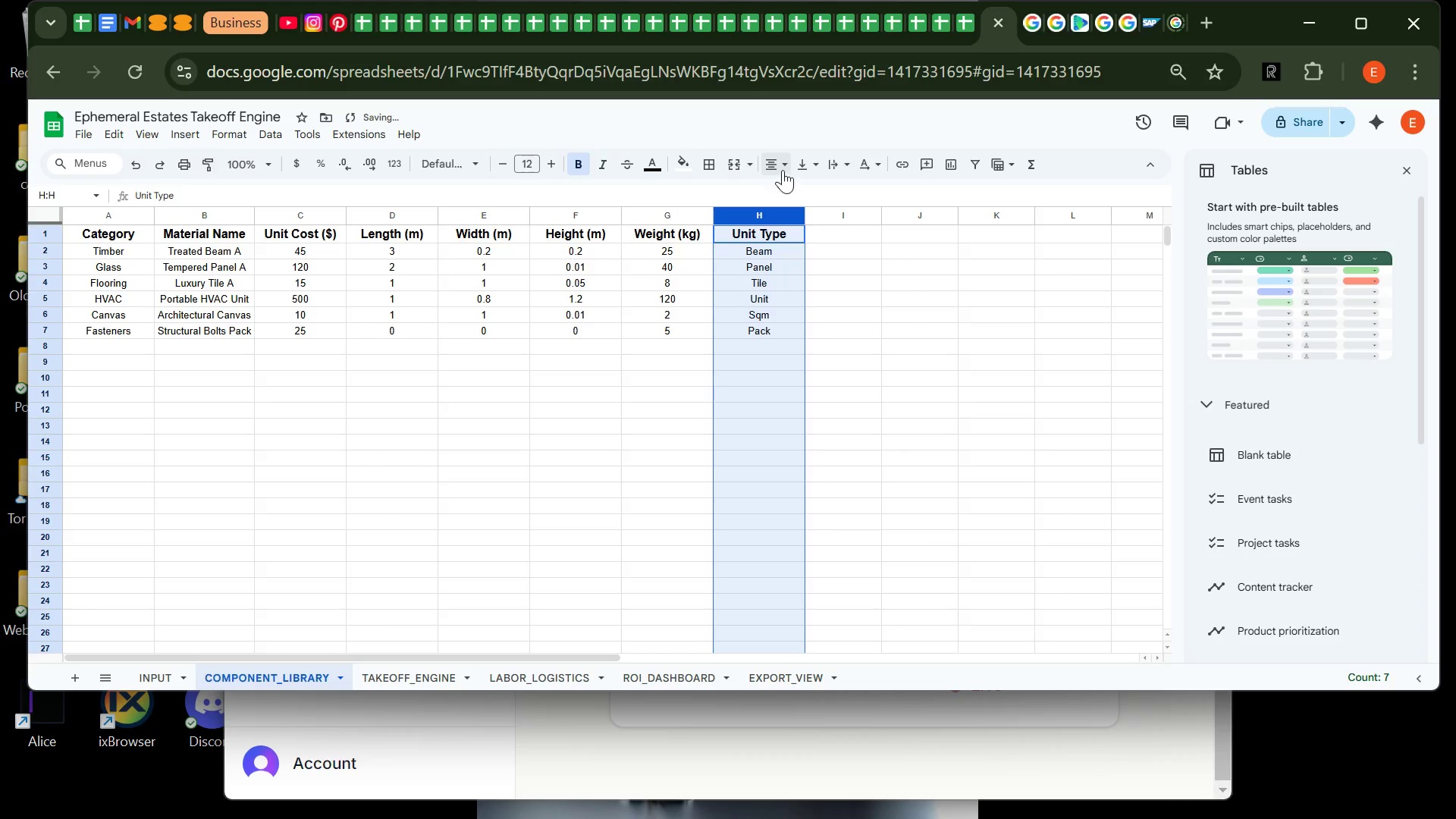 
left_click_drag(start_coordinate=[783, 169], to_coordinate=[780, 192])
 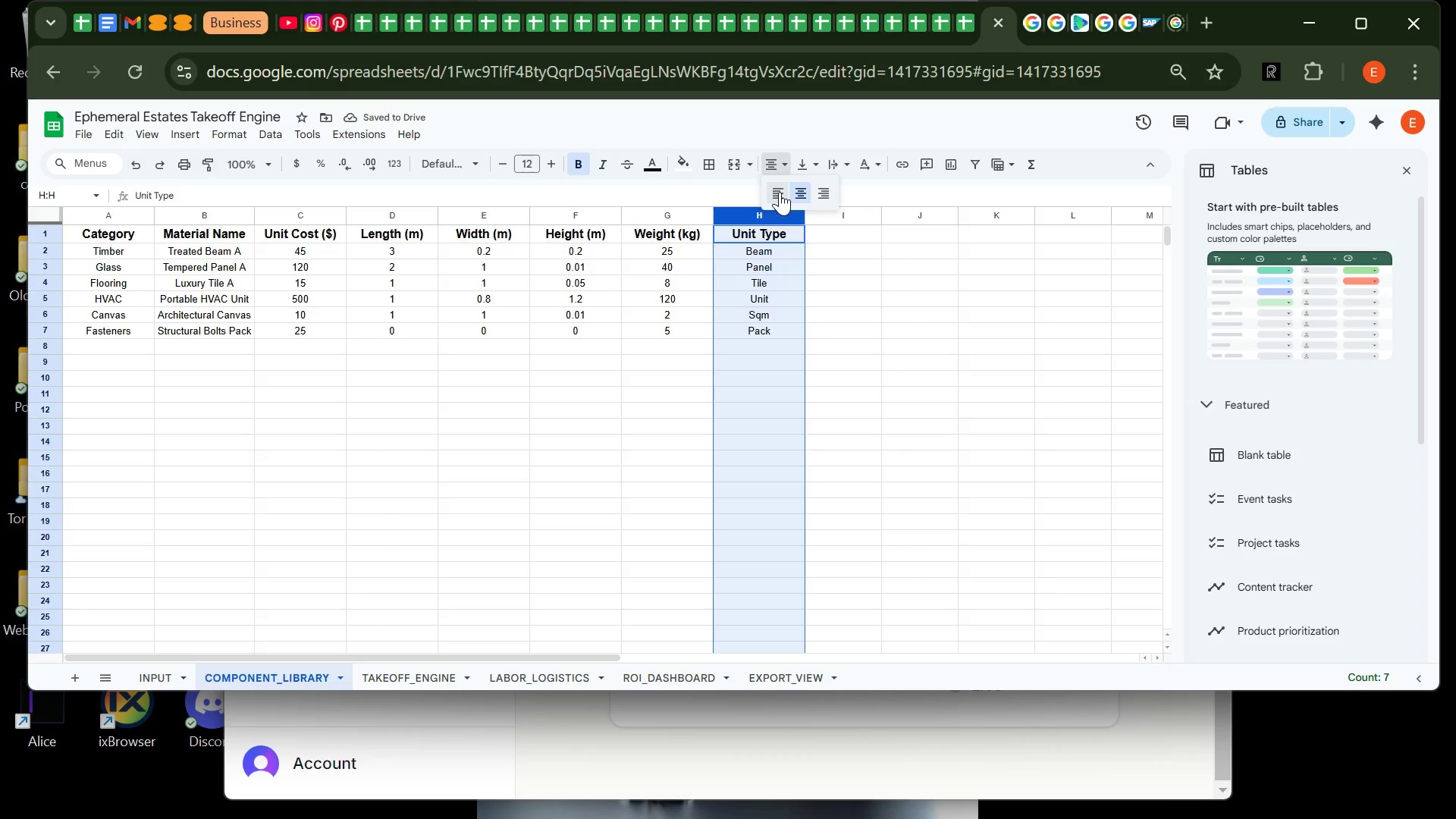 
left_click([780, 192])
 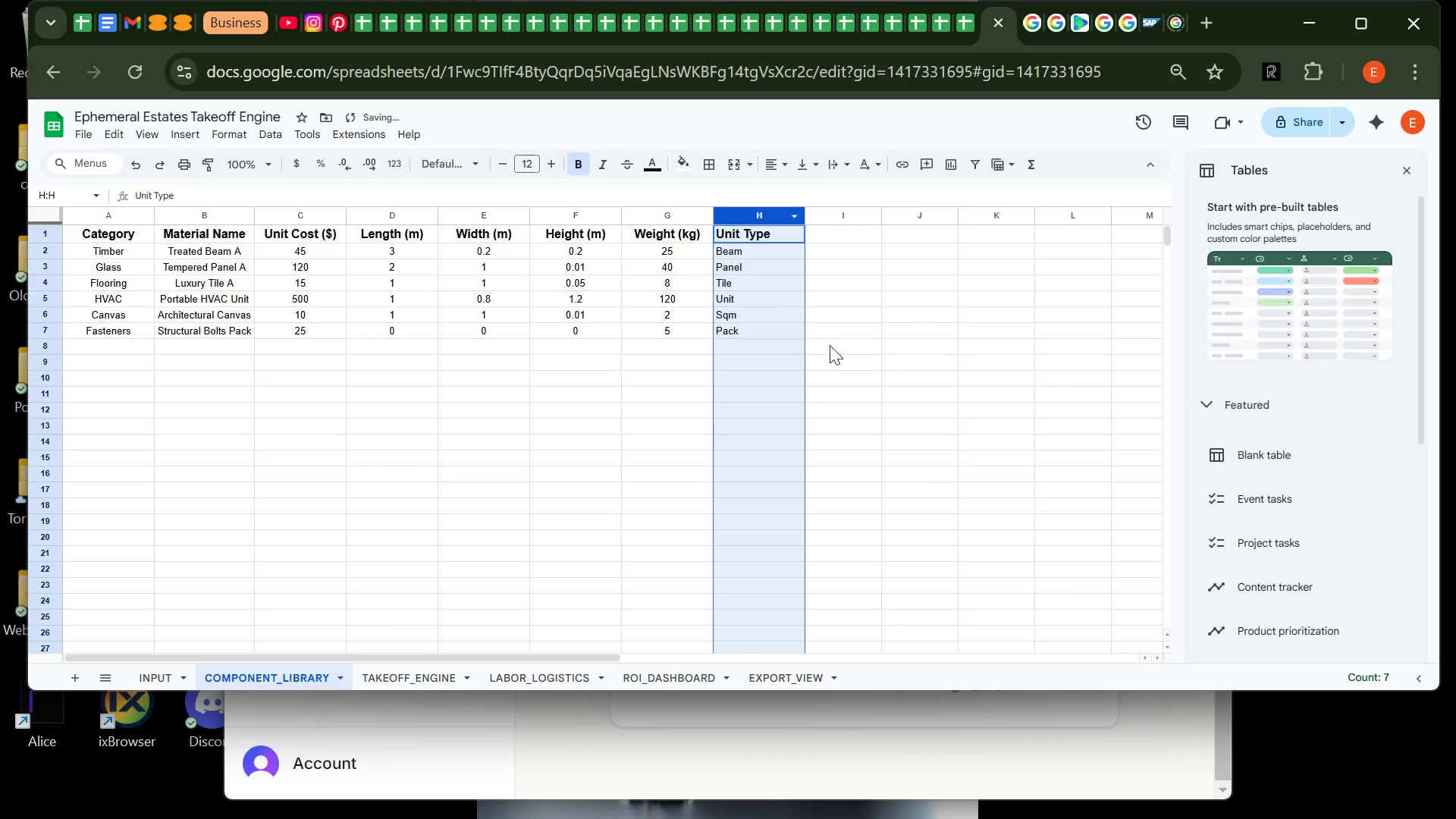 
left_click([842, 350])
 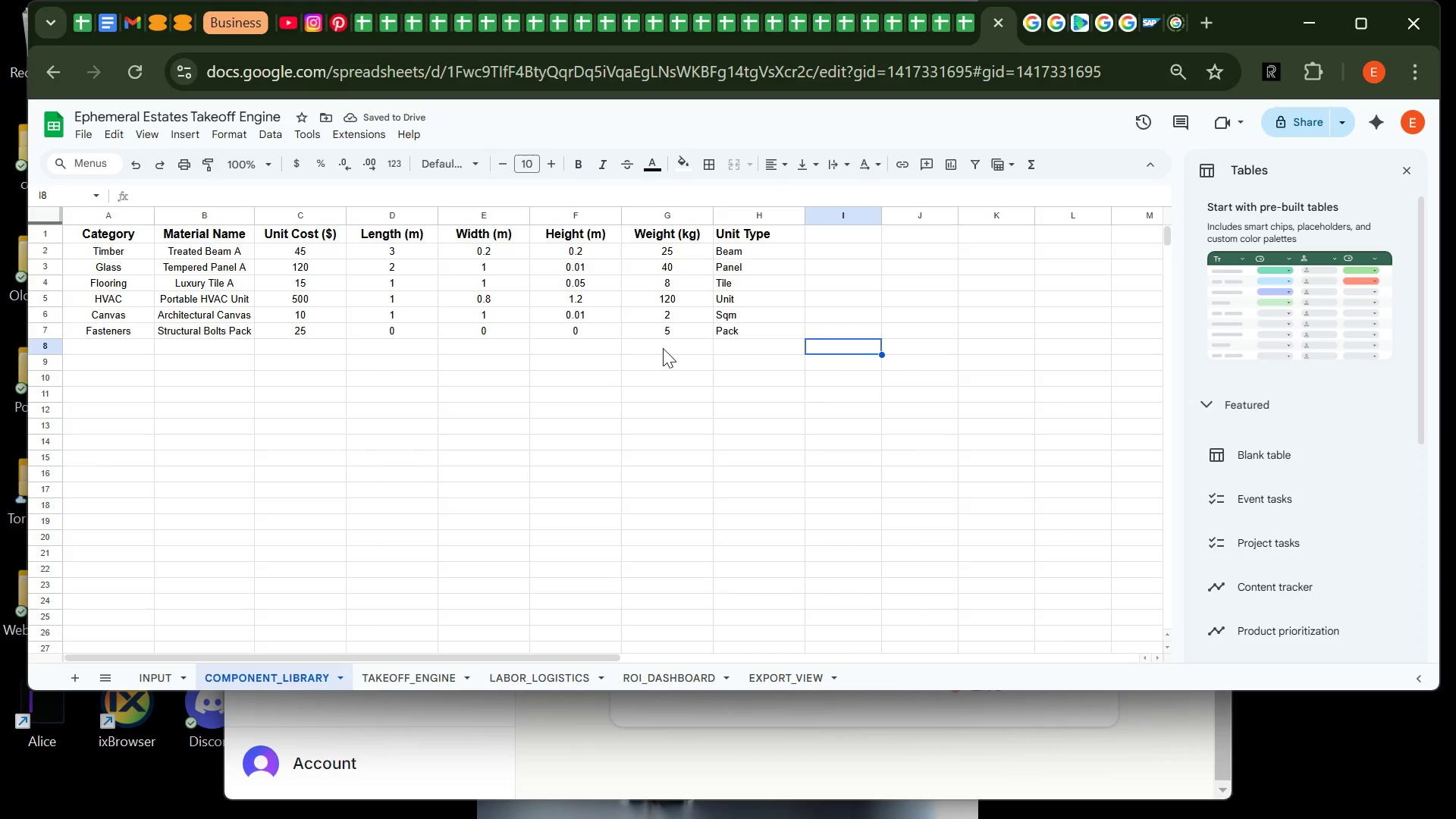 
hold_key(key=VolumeUp, duration=0.69)
 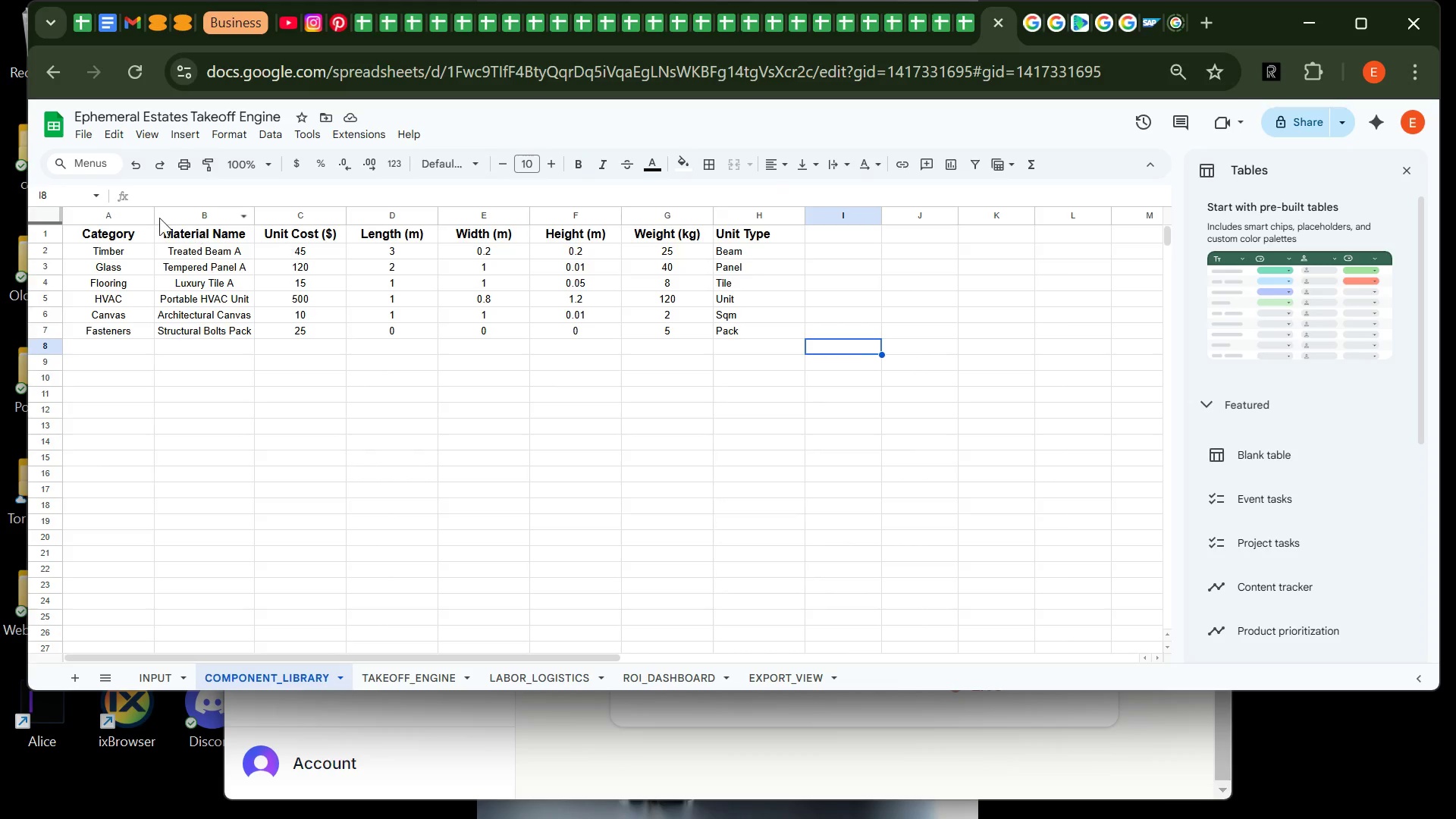 
wait(5.03)
 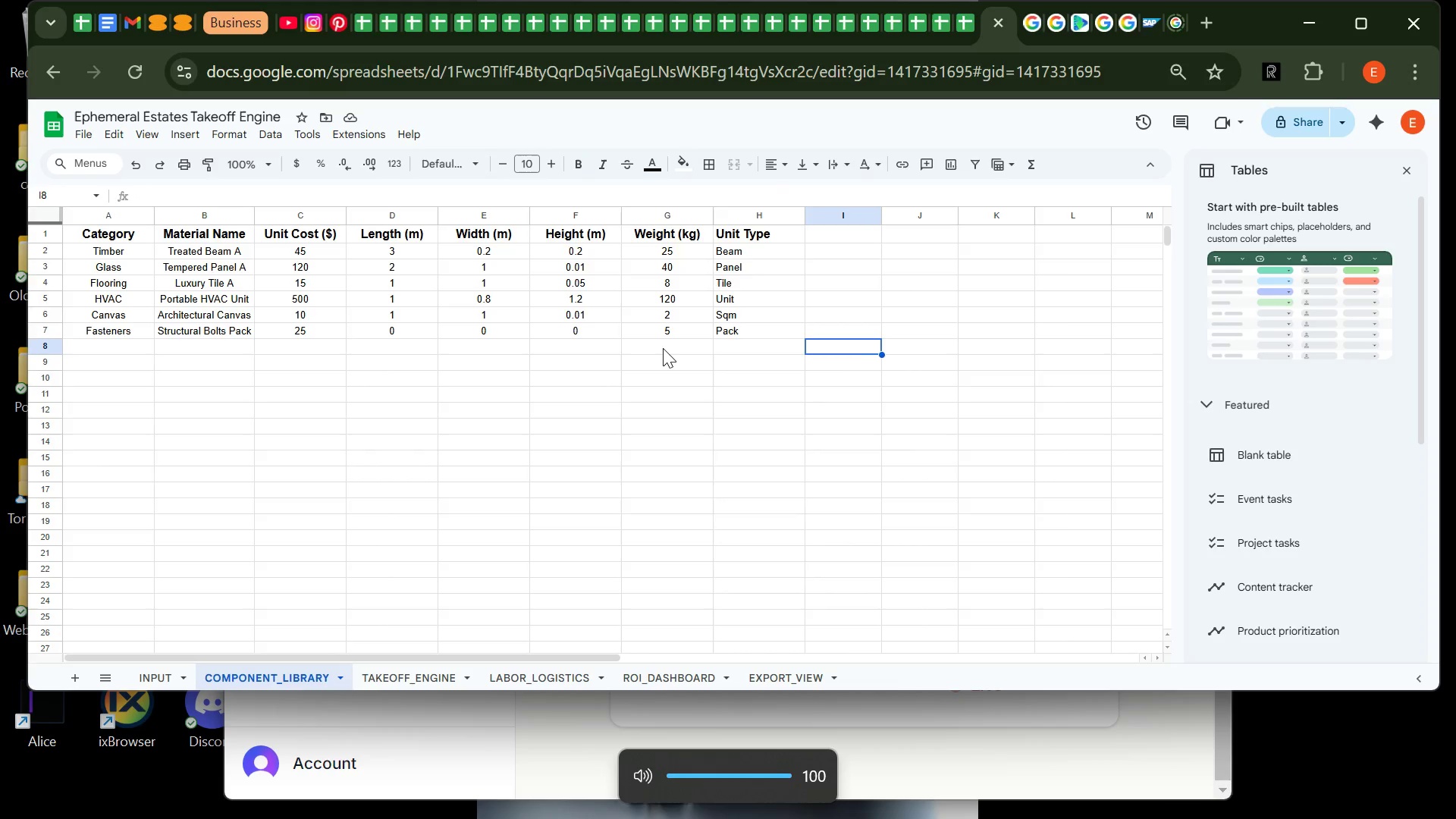 
left_click([206, 221])
 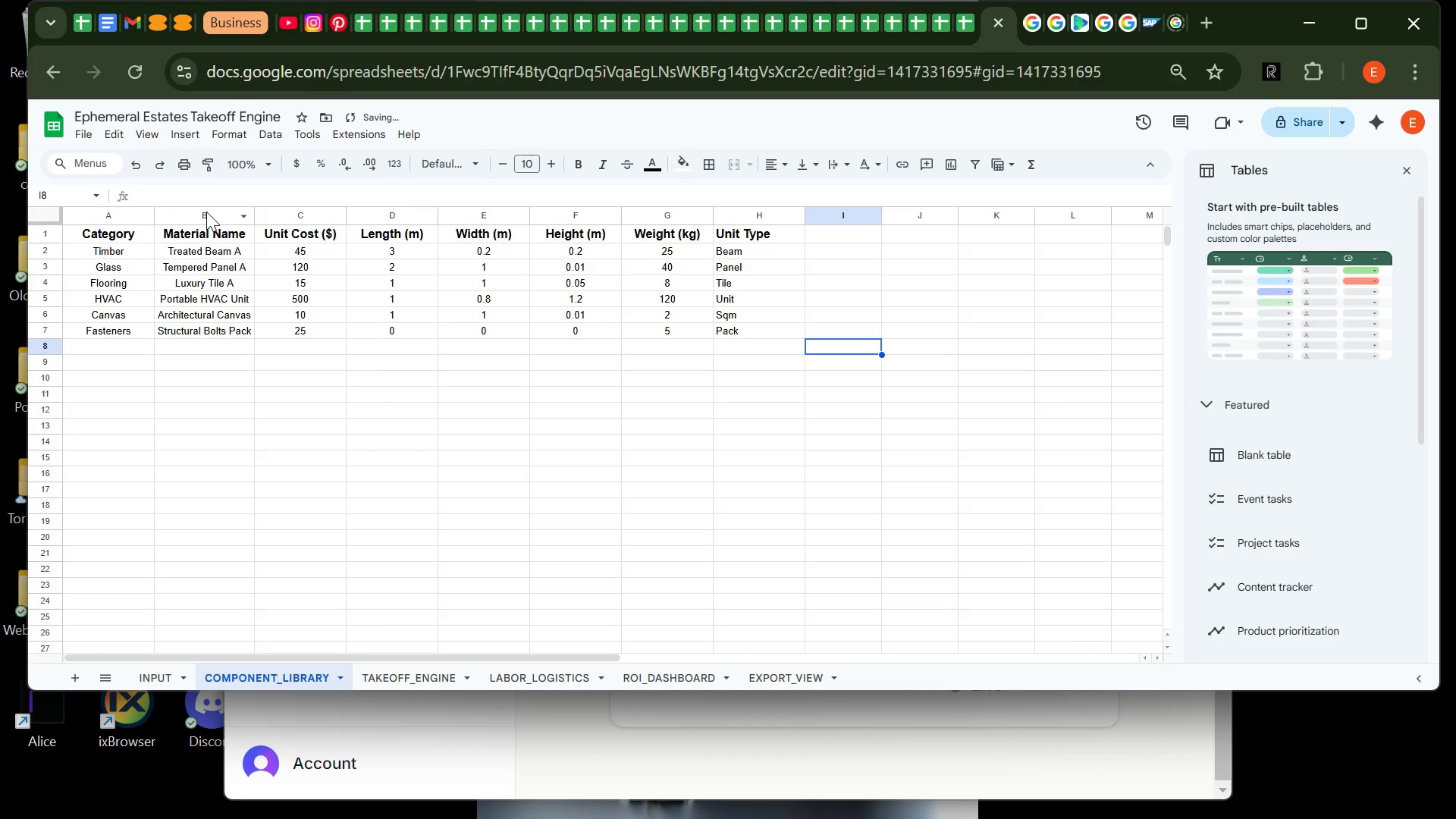 
left_click([206, 212])
 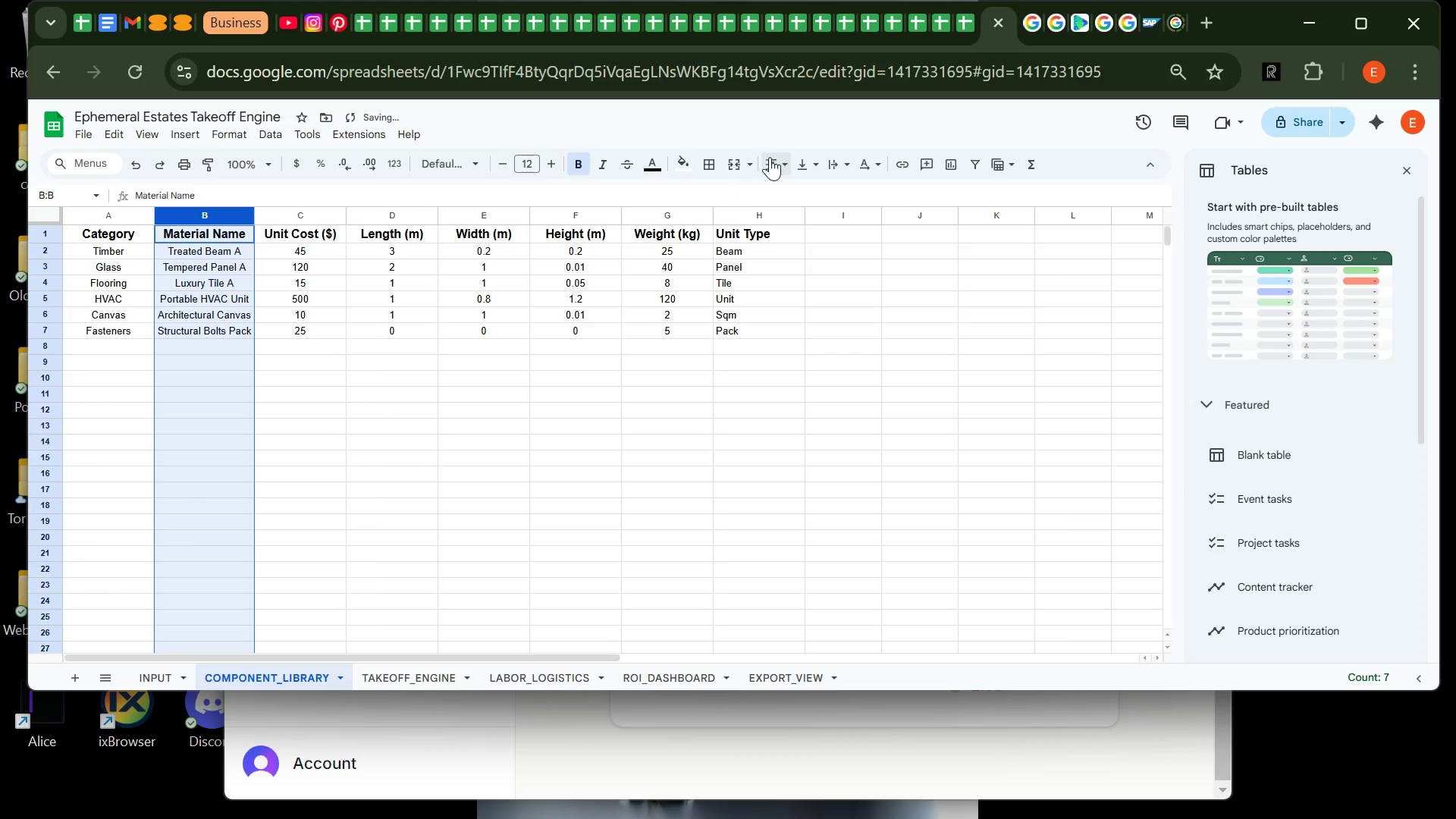 
left_click([780, 157])
 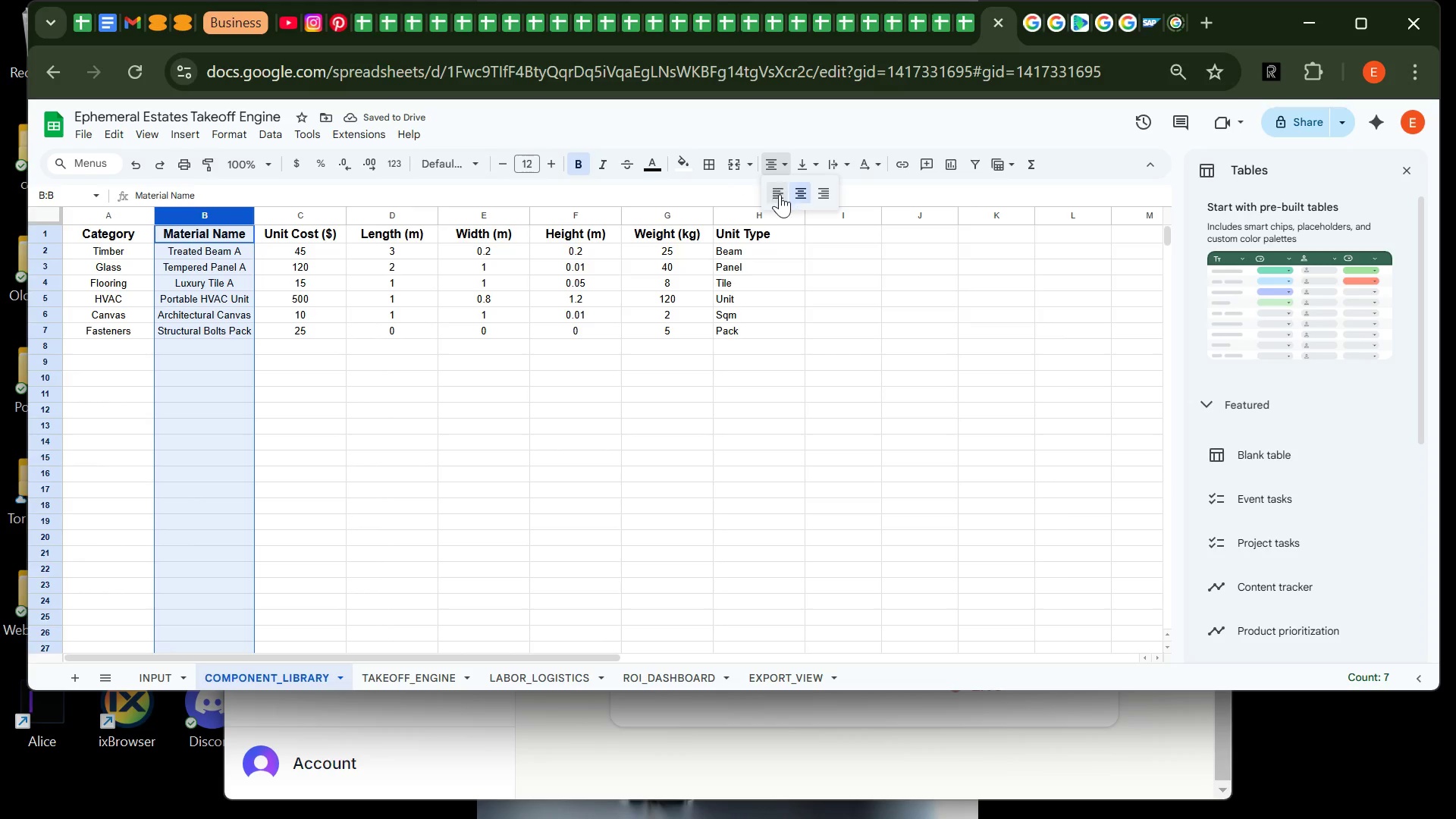 
left_click([780, 195])
 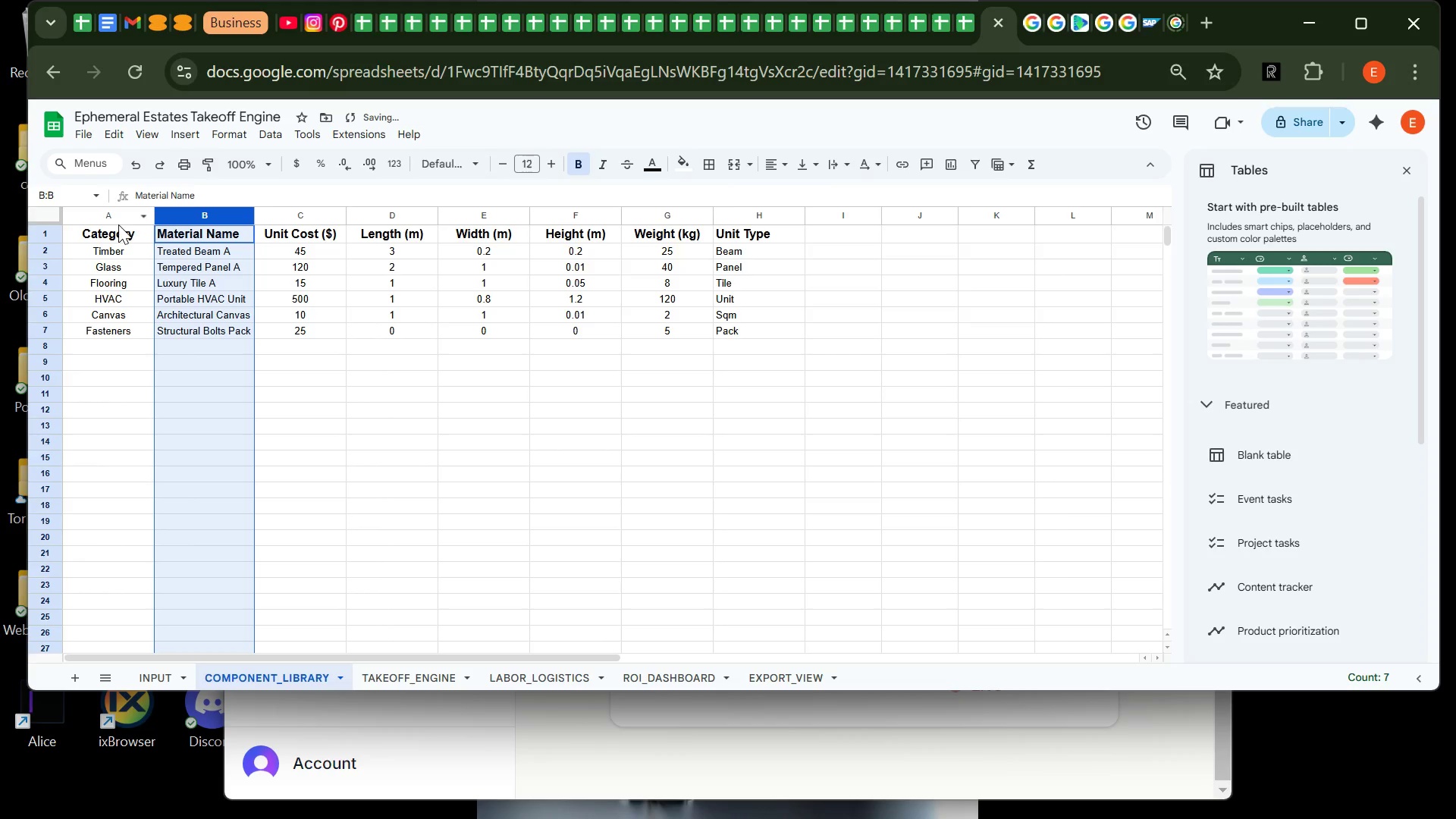 
left_click([118, 224])
 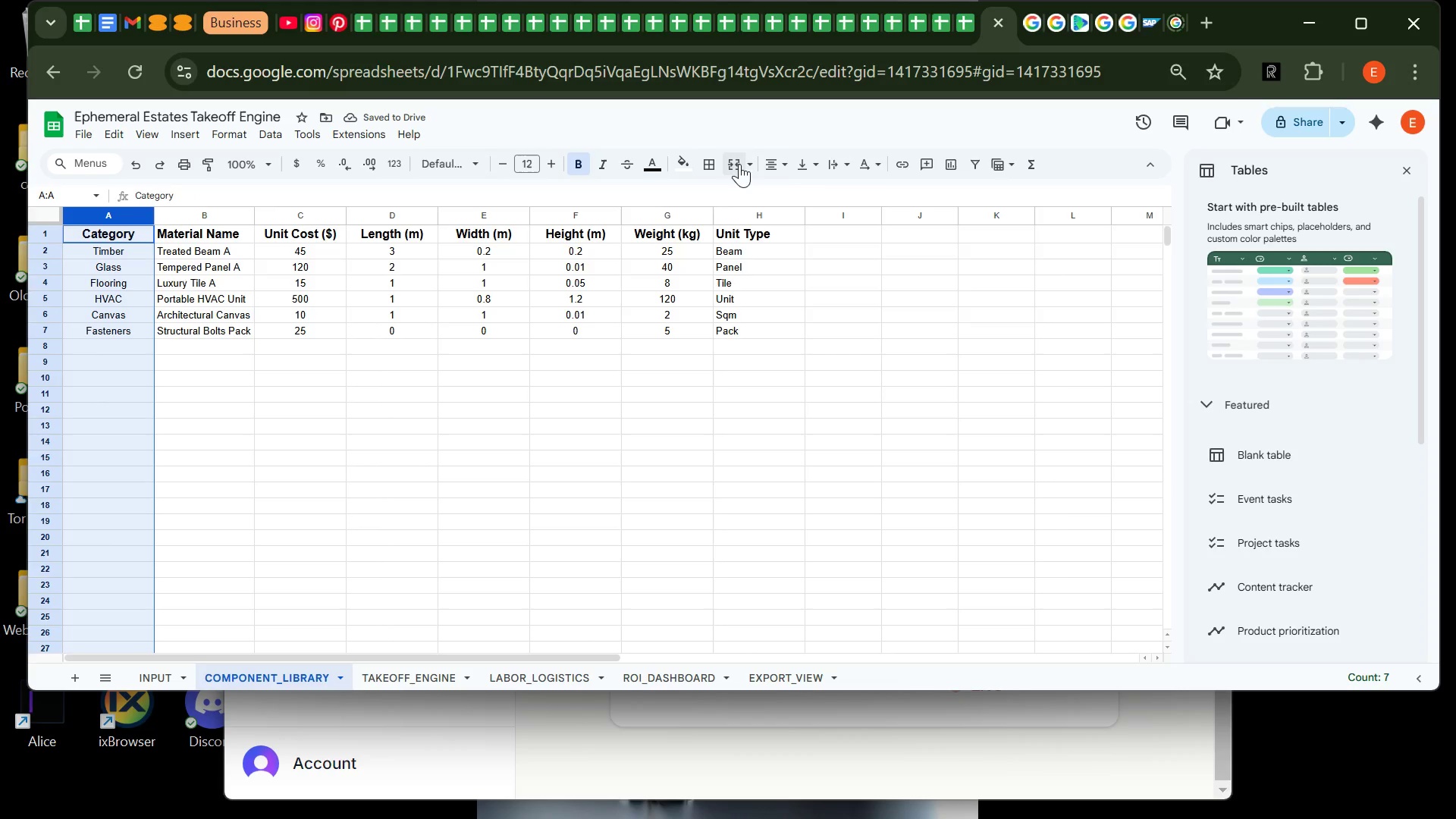 
left_click([787, 164])
 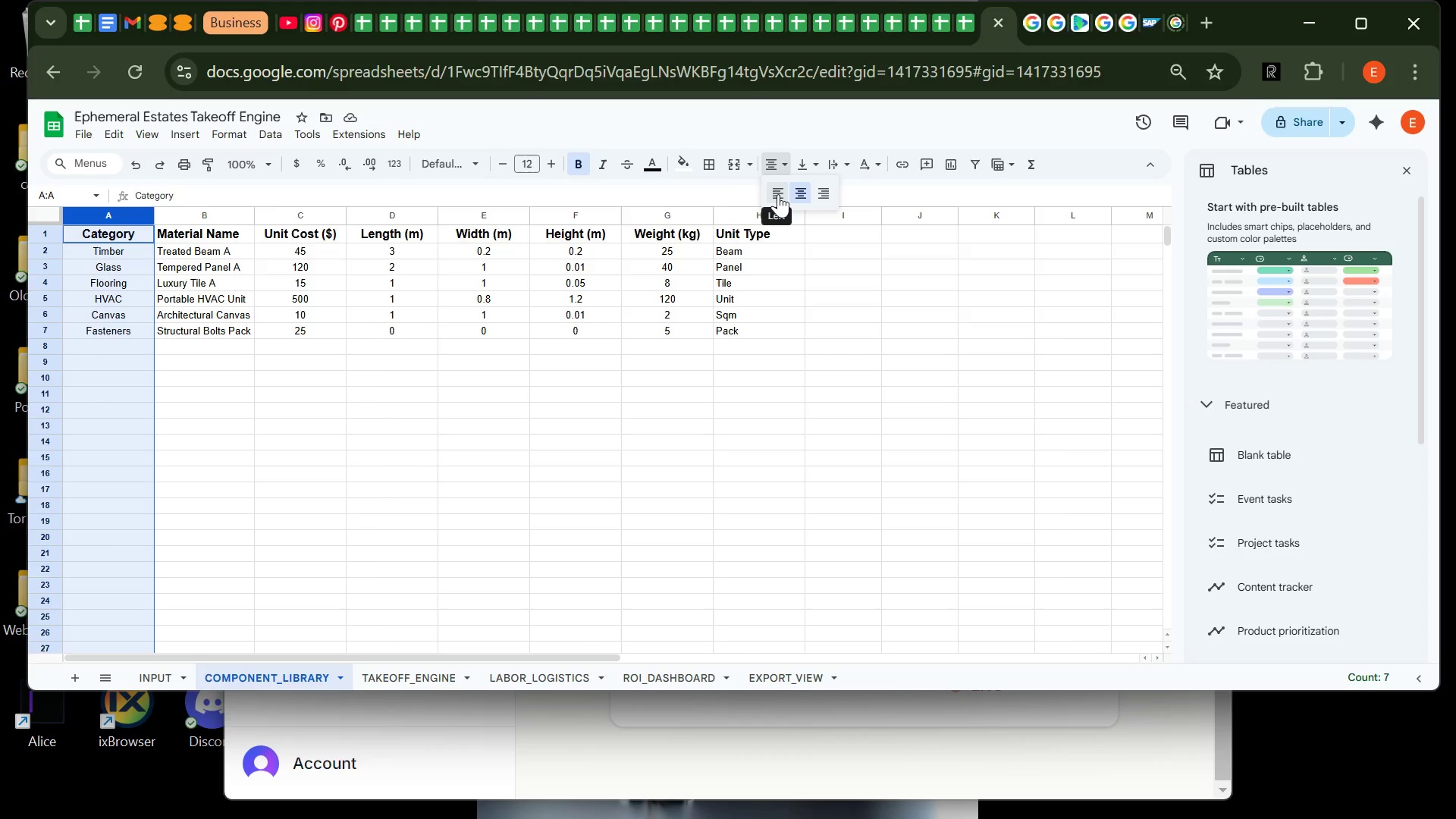 
left_click([778, 193])
 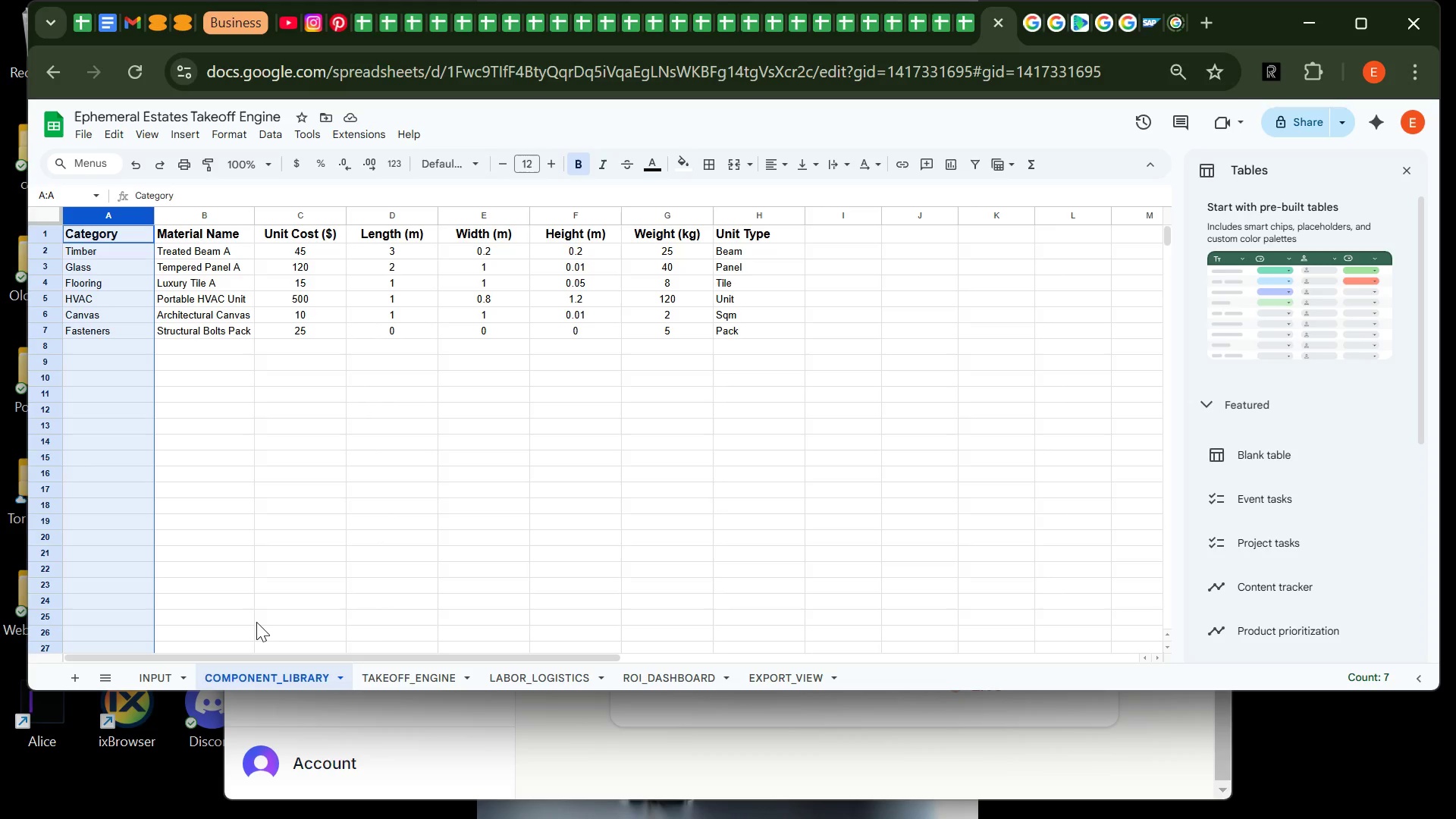 
wait(13.27)
 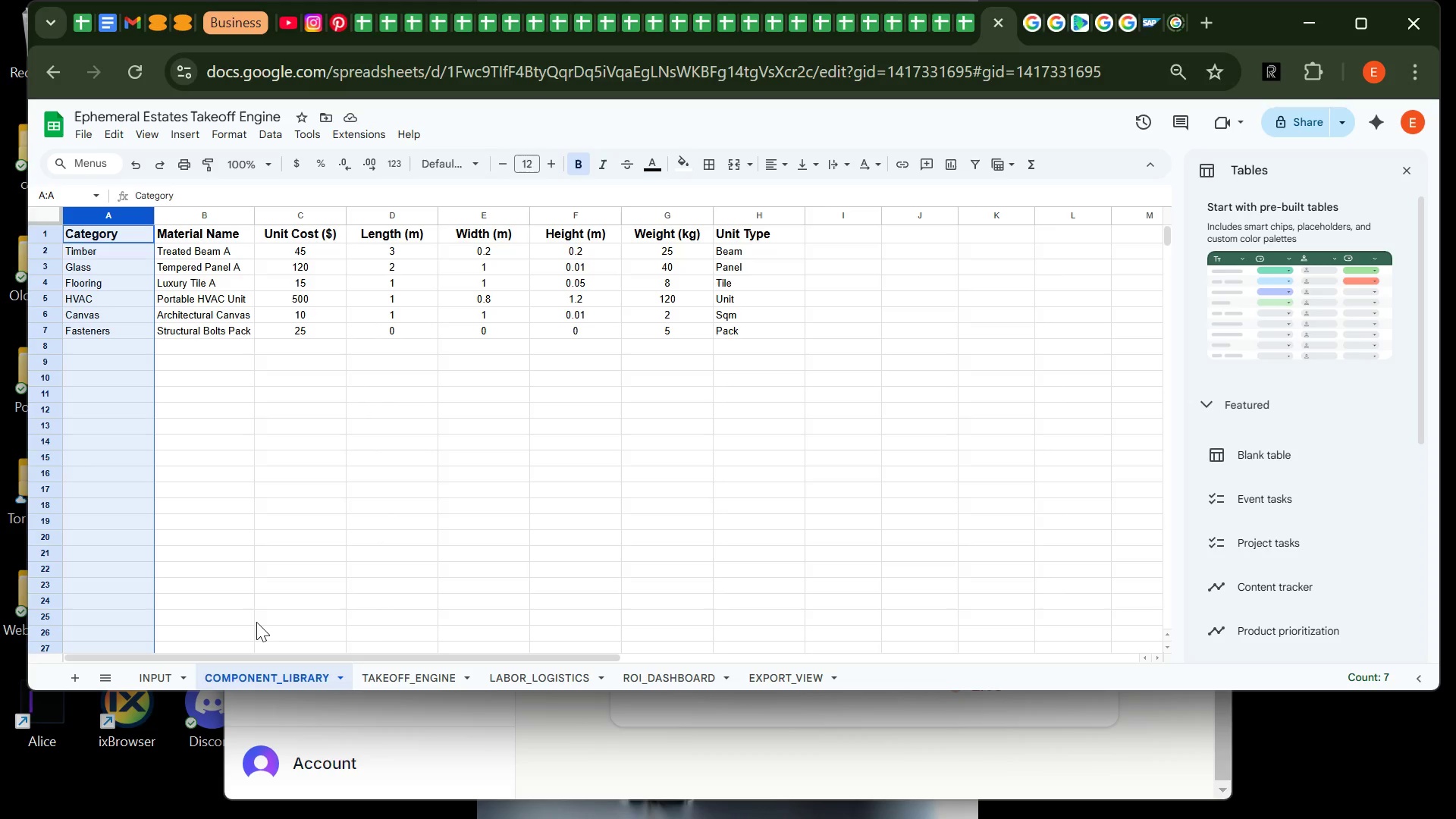 
left_click([160, 670])
 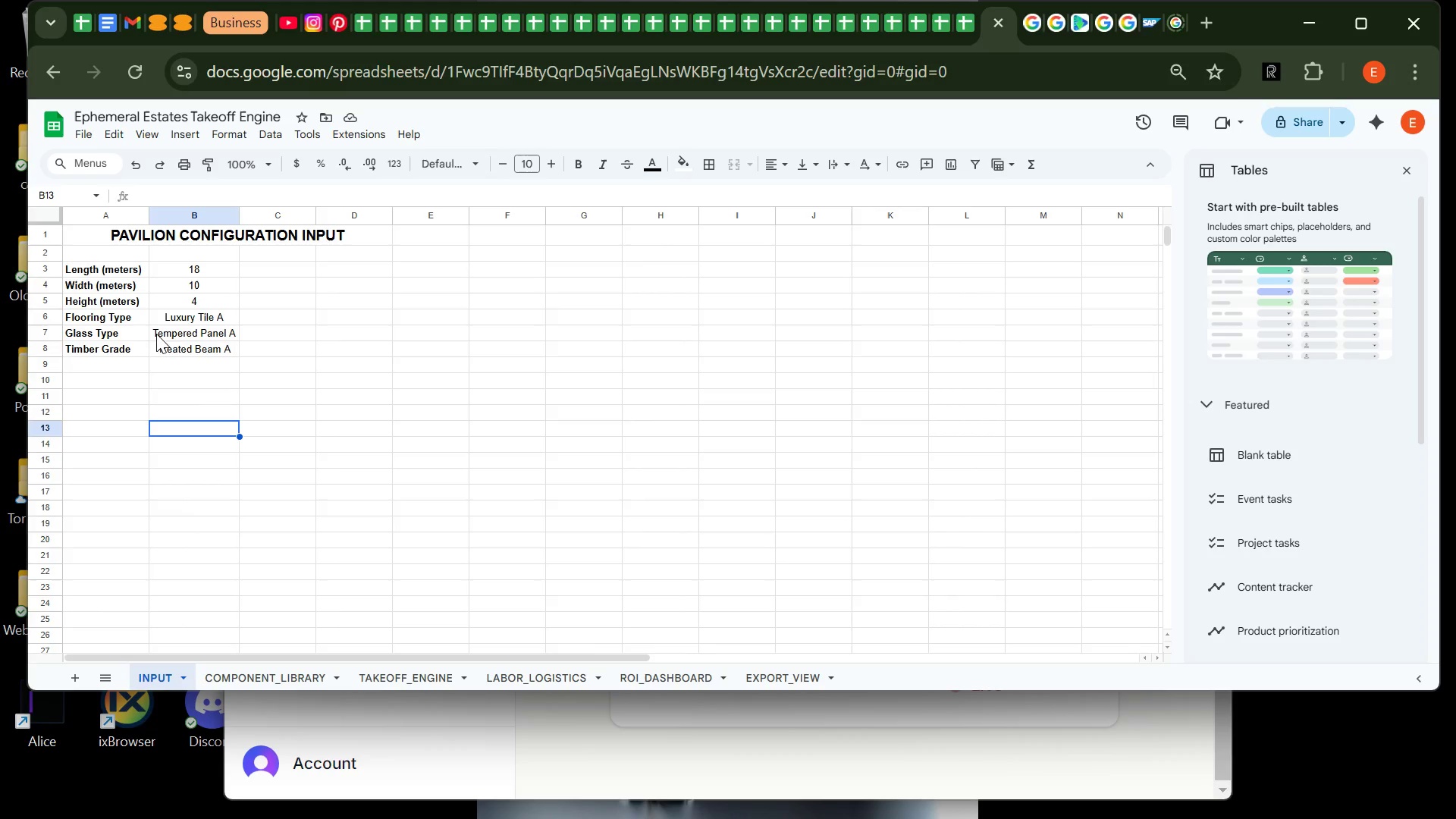 
wait(12.25)
 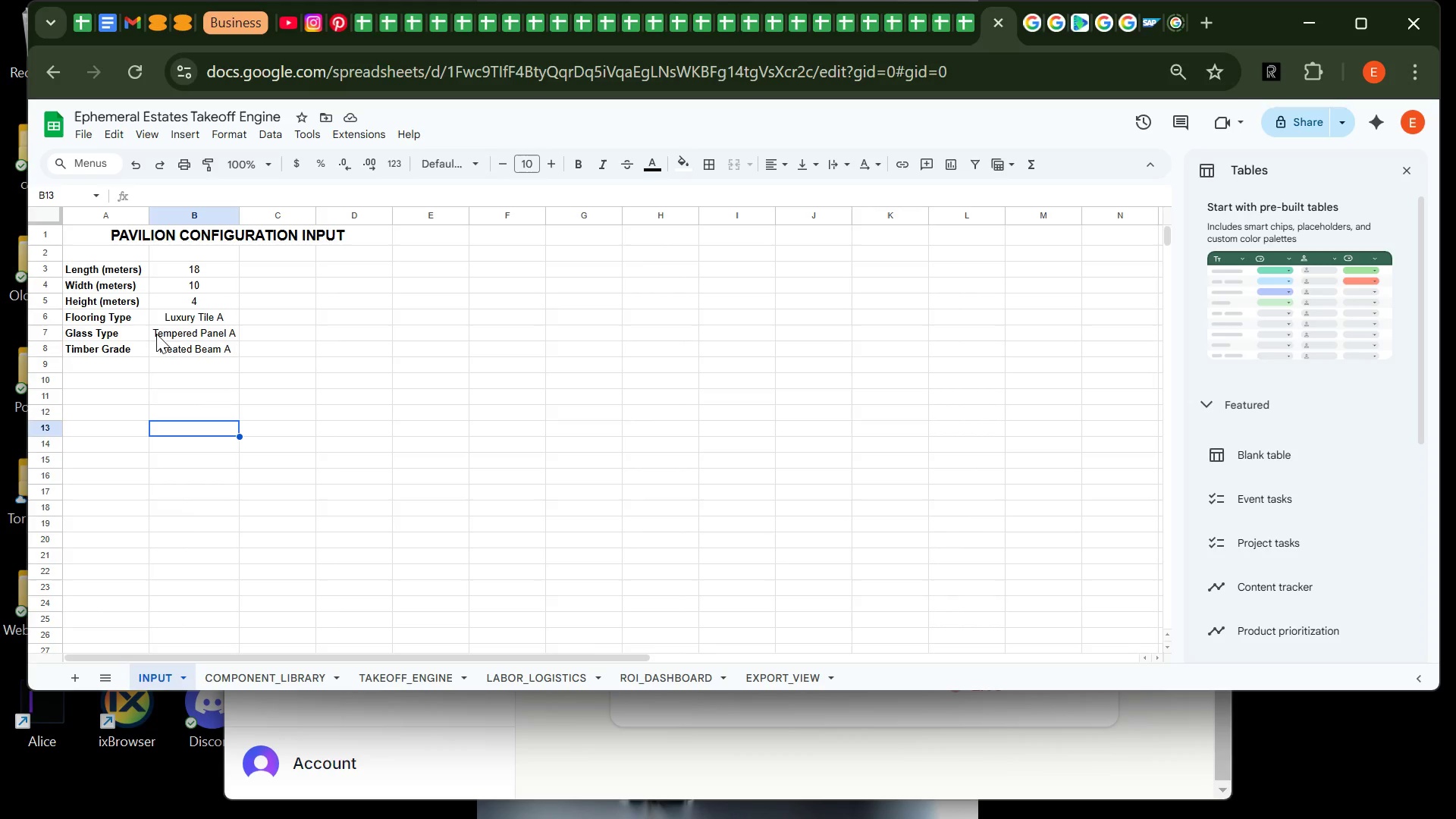 
left_click([177, 319])
 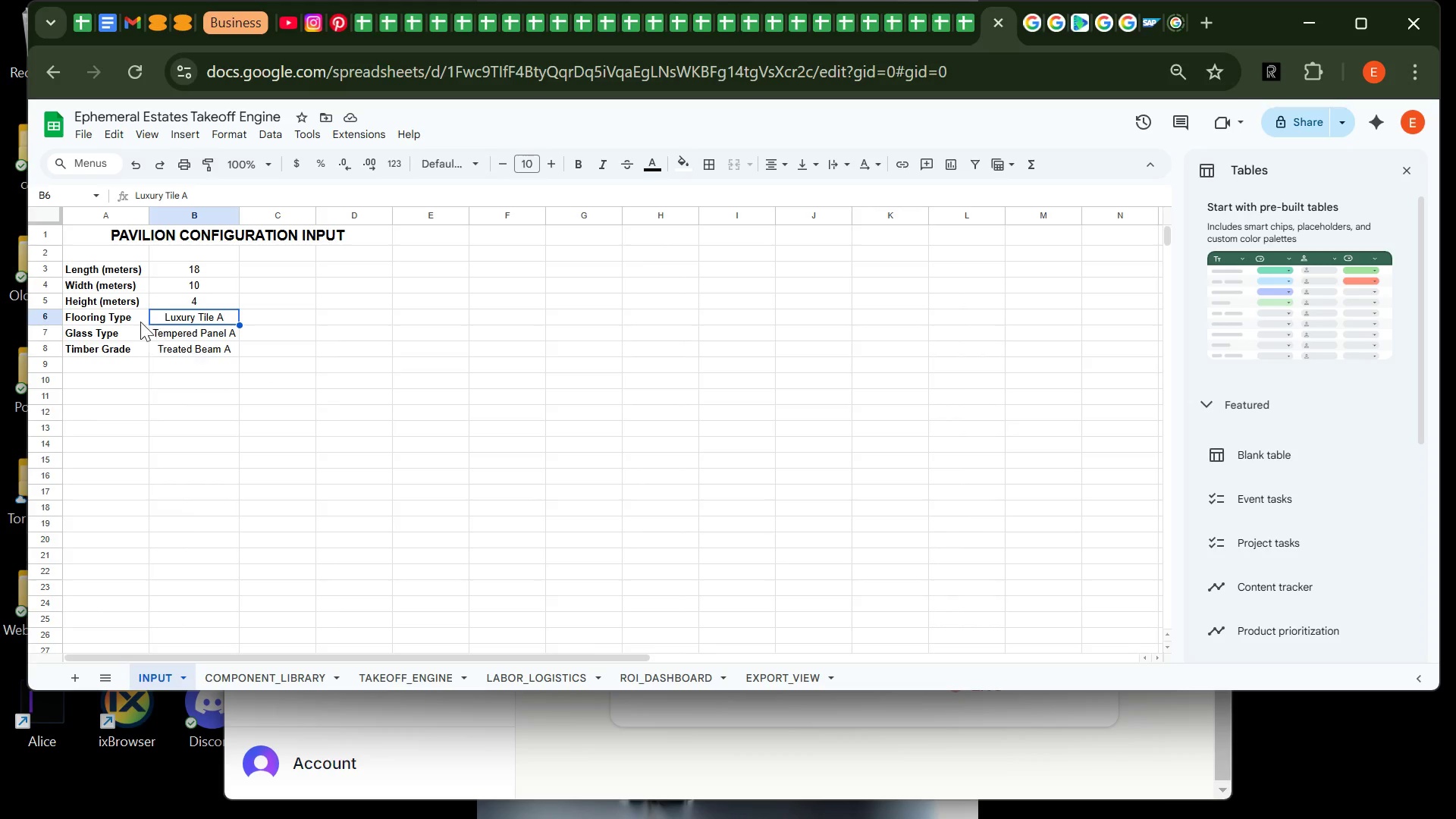 
wait(25.31)
 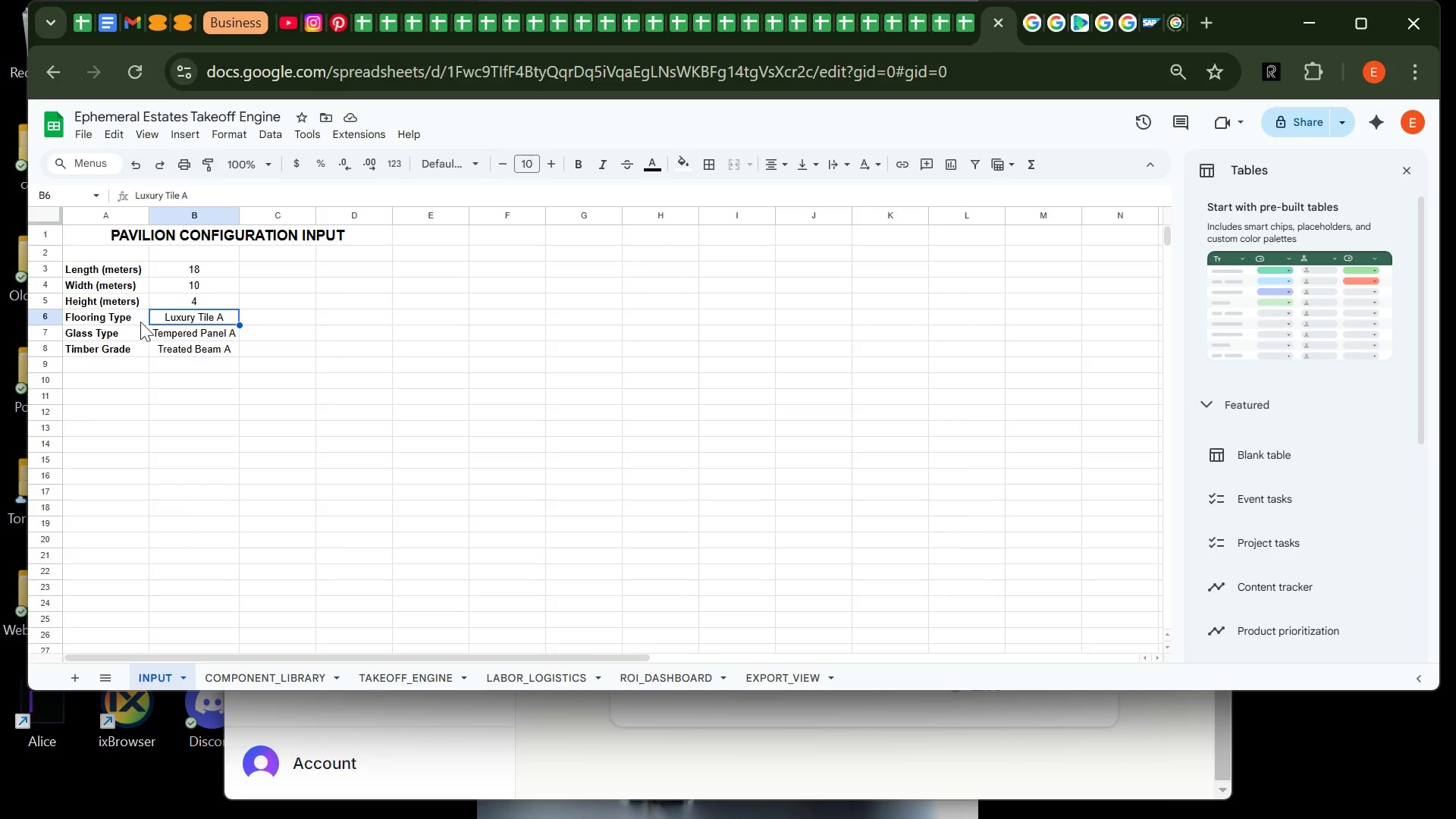 
right_click([47, 318])
 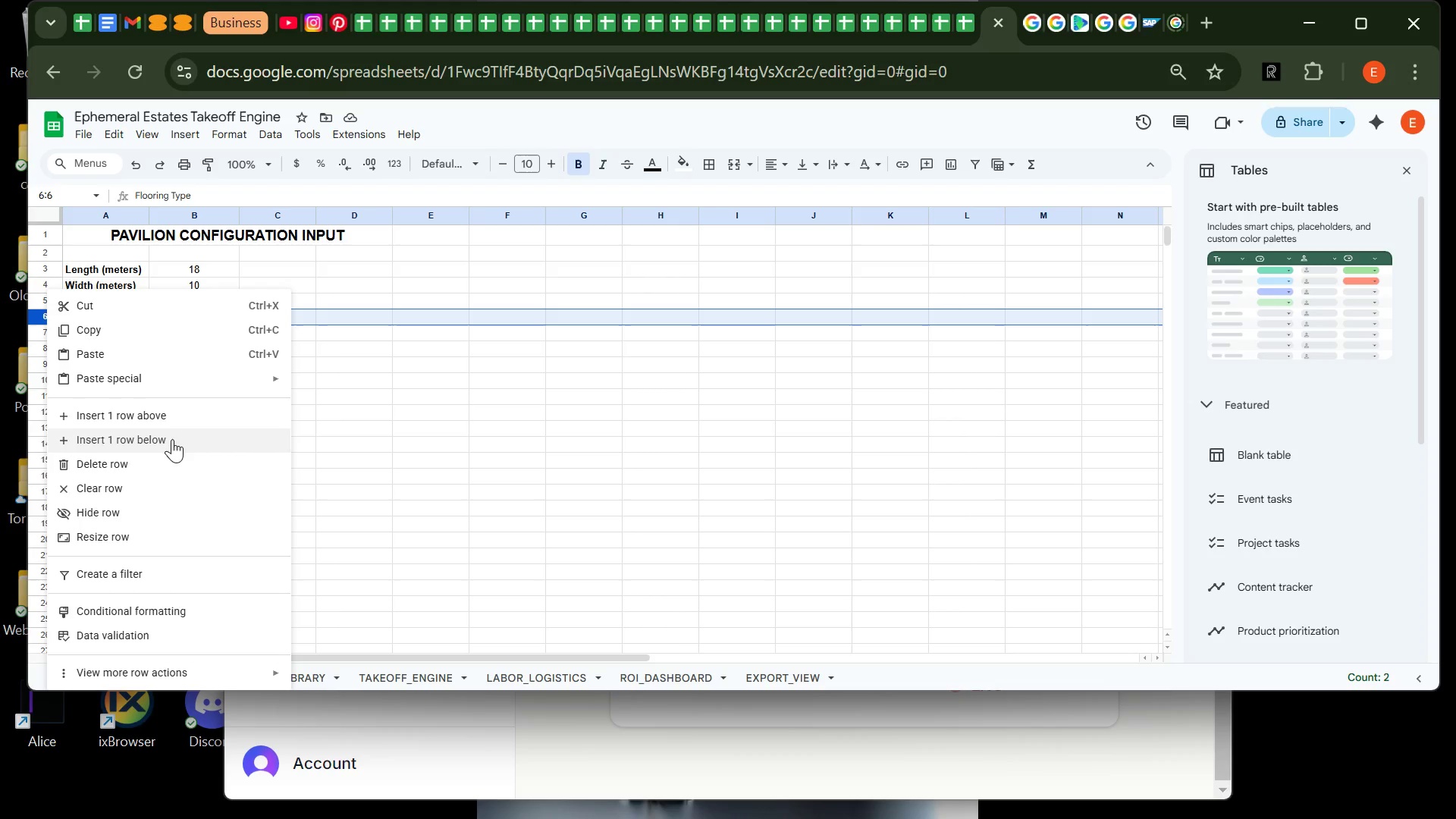 
left_click([174, 419])
 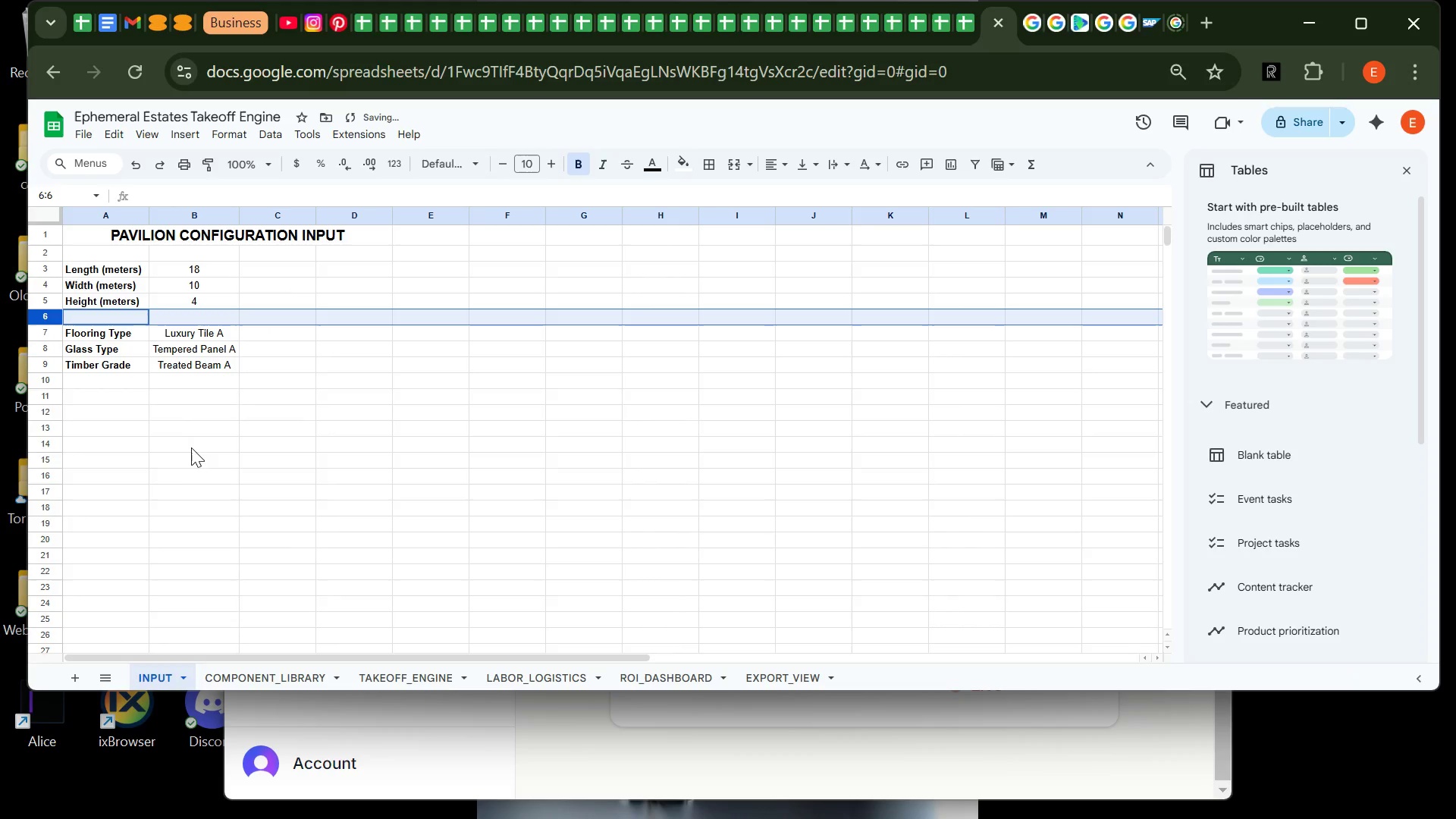 
left_click([174, 441])
 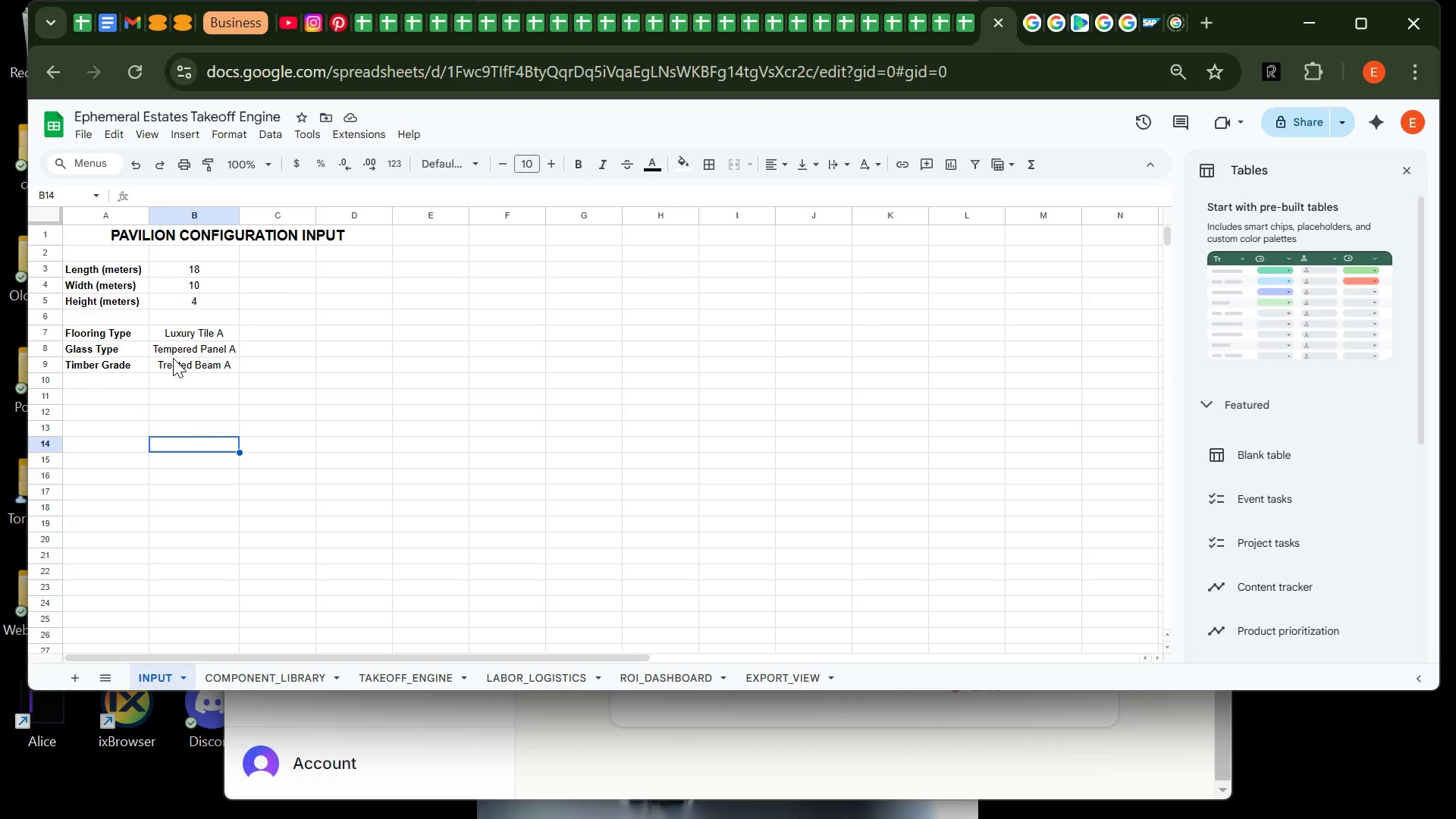 
wait(9.62)
 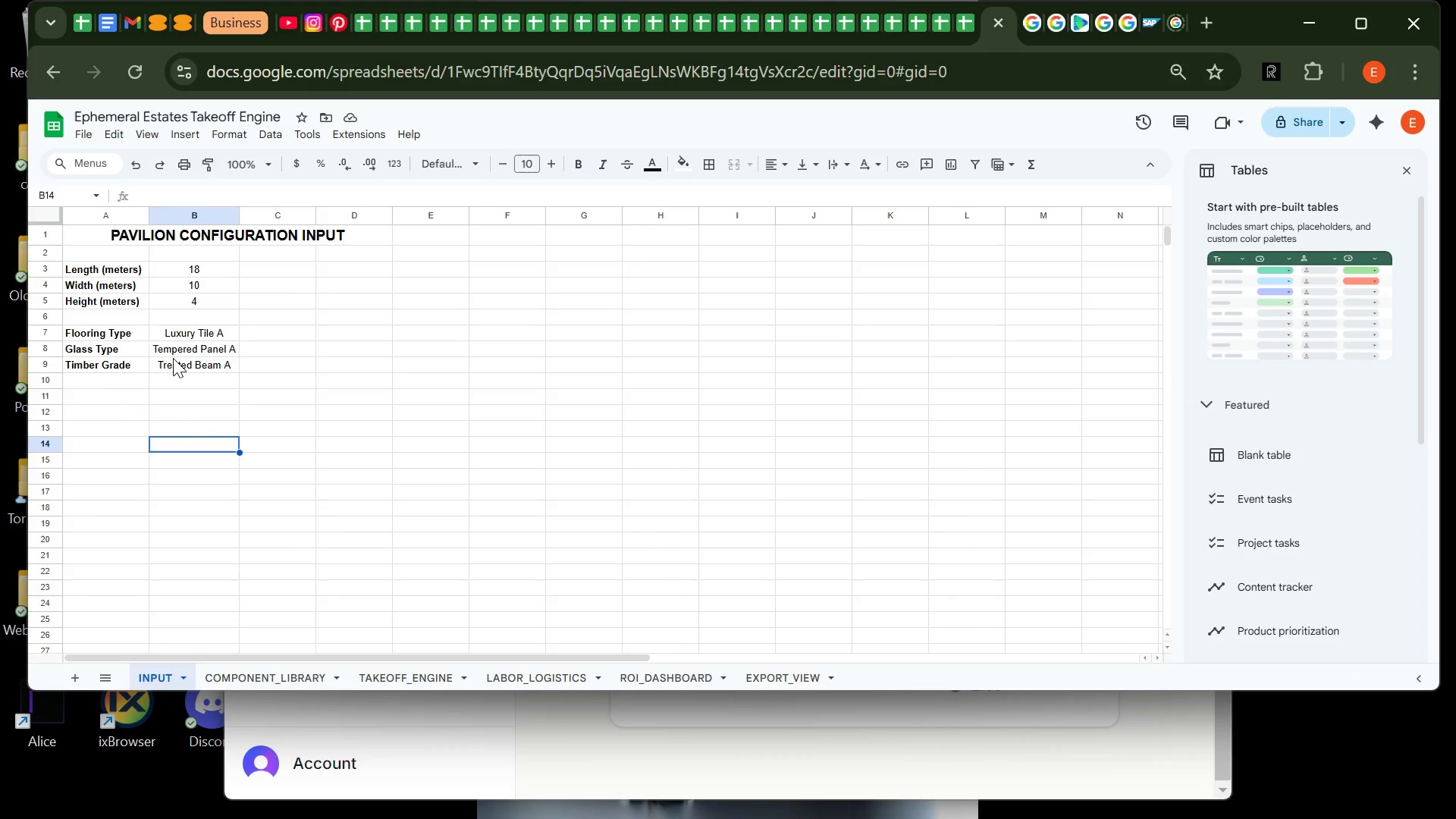 
left_click([194, 333])
 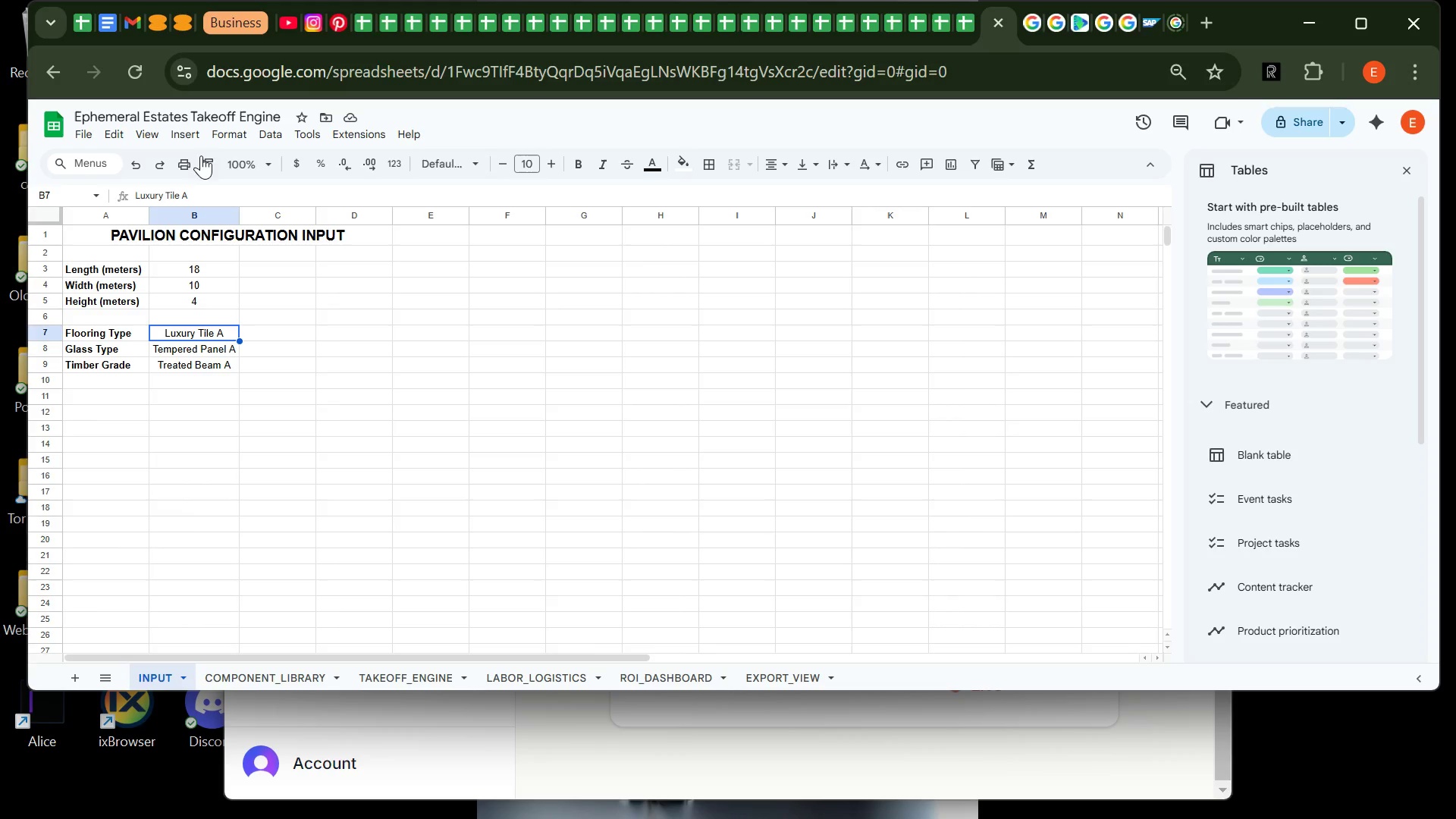 
left_click([271, 137])
 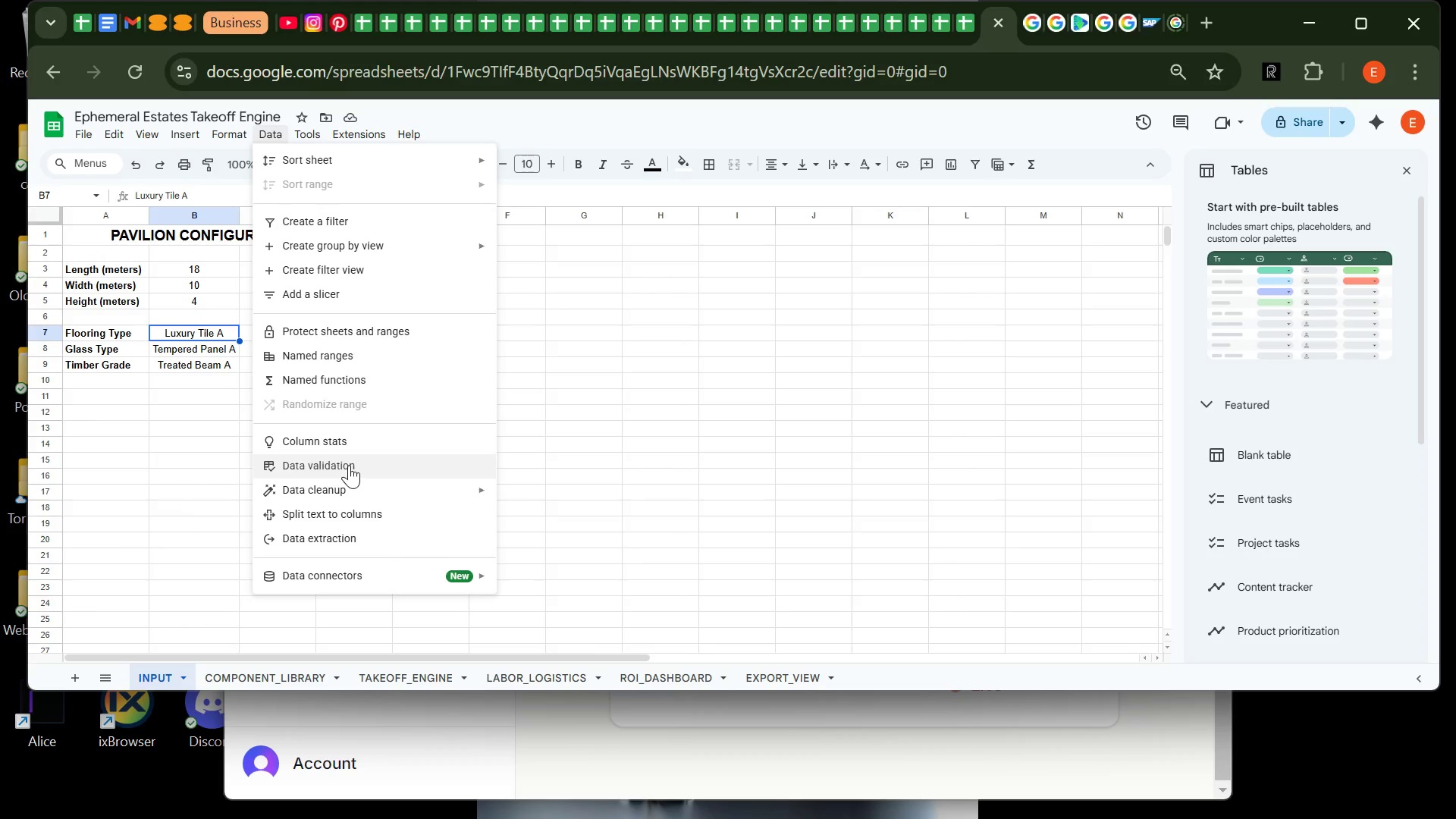 
left_click([349, 463])
 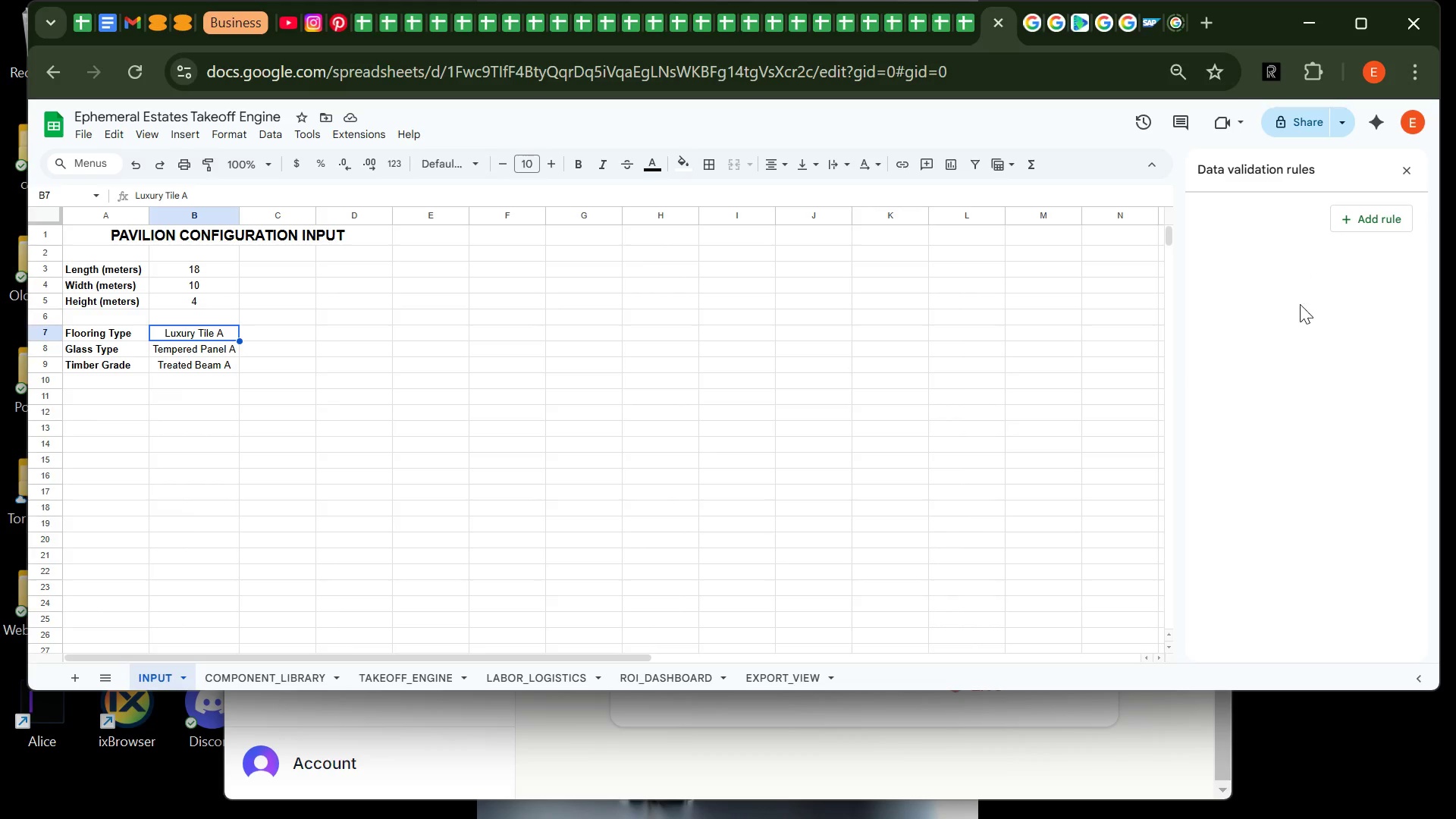 
wait(5.45)
 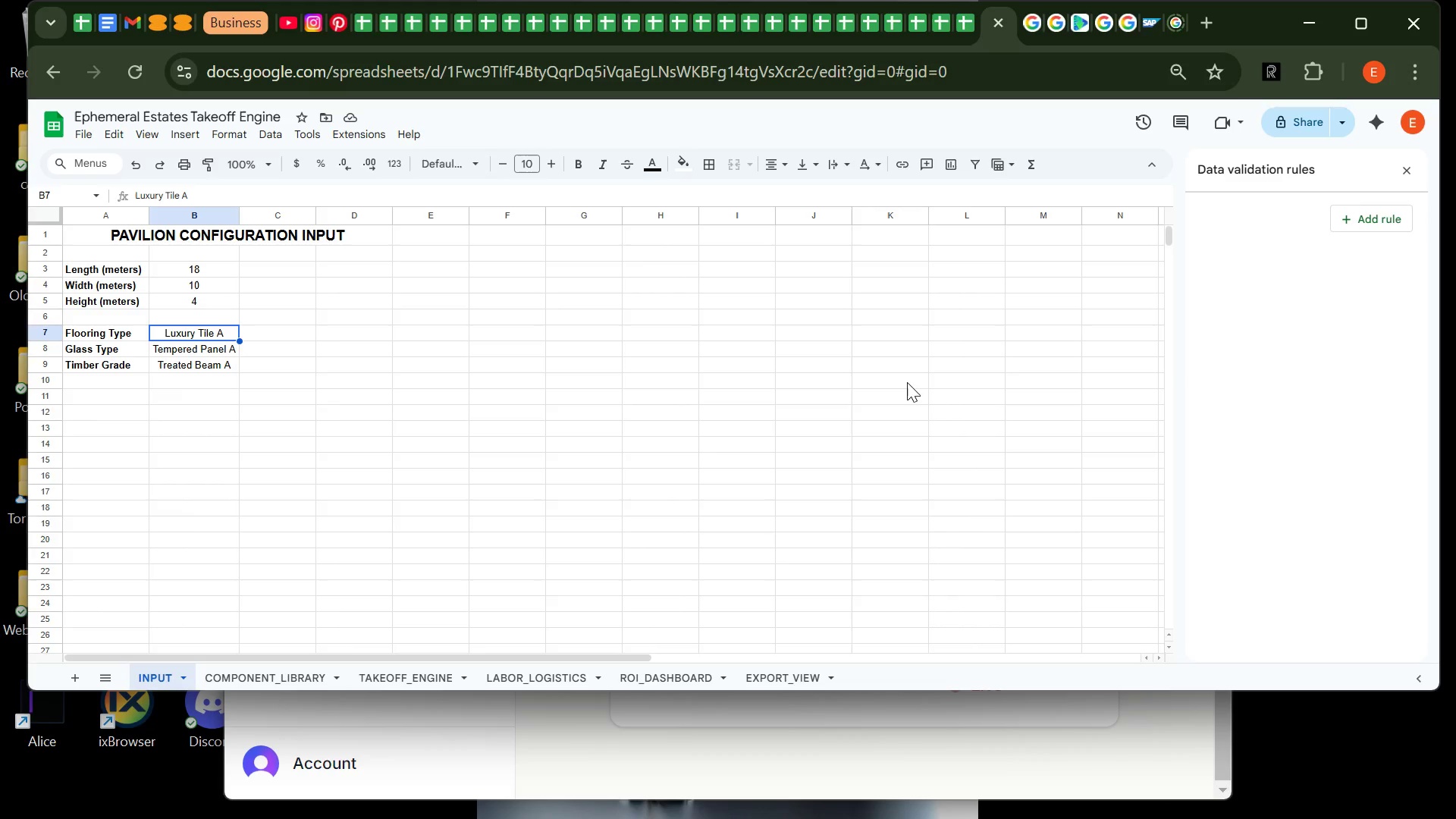 
left_click([1358, 221])
 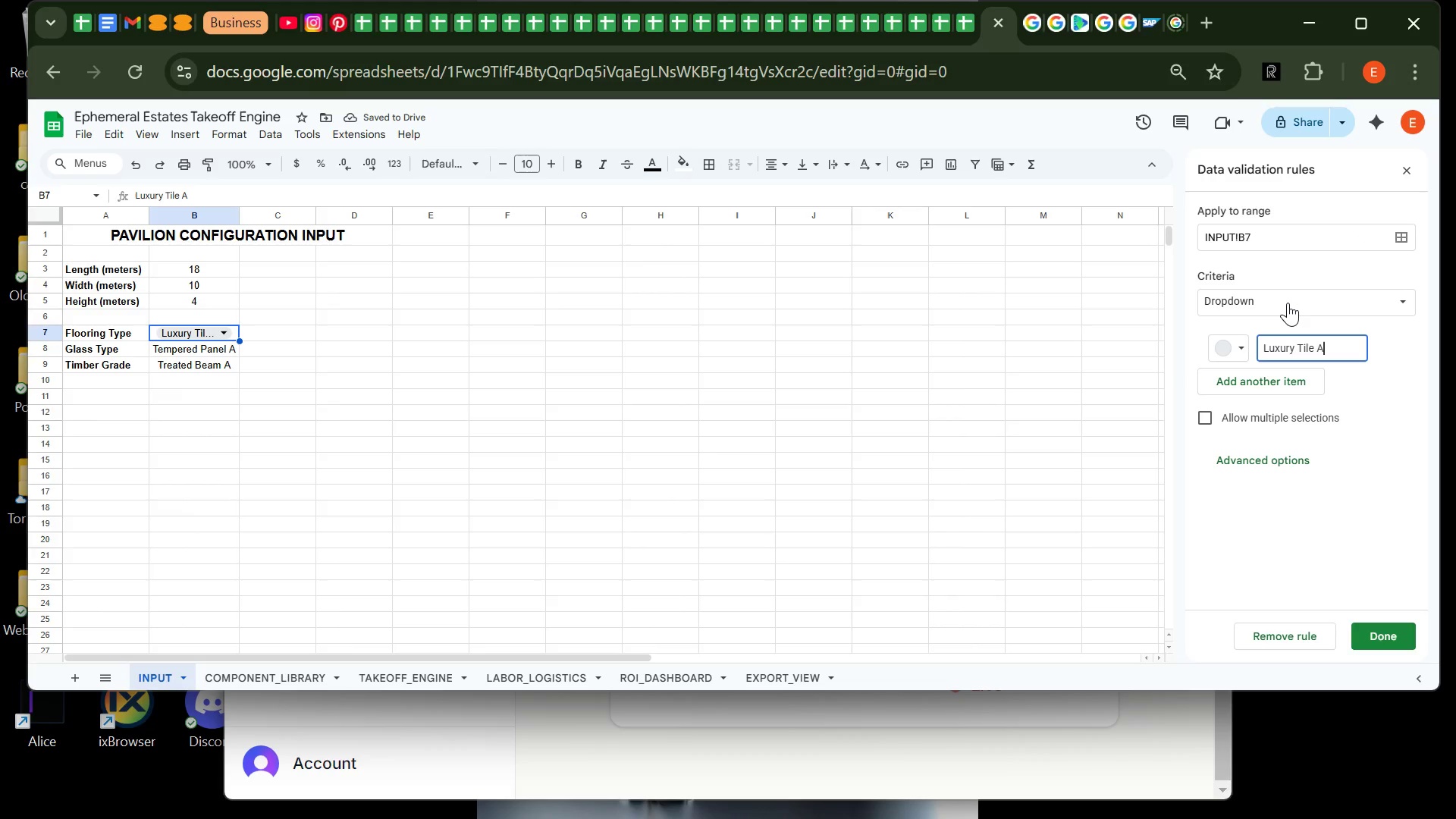 
left_click([1288, 303])
 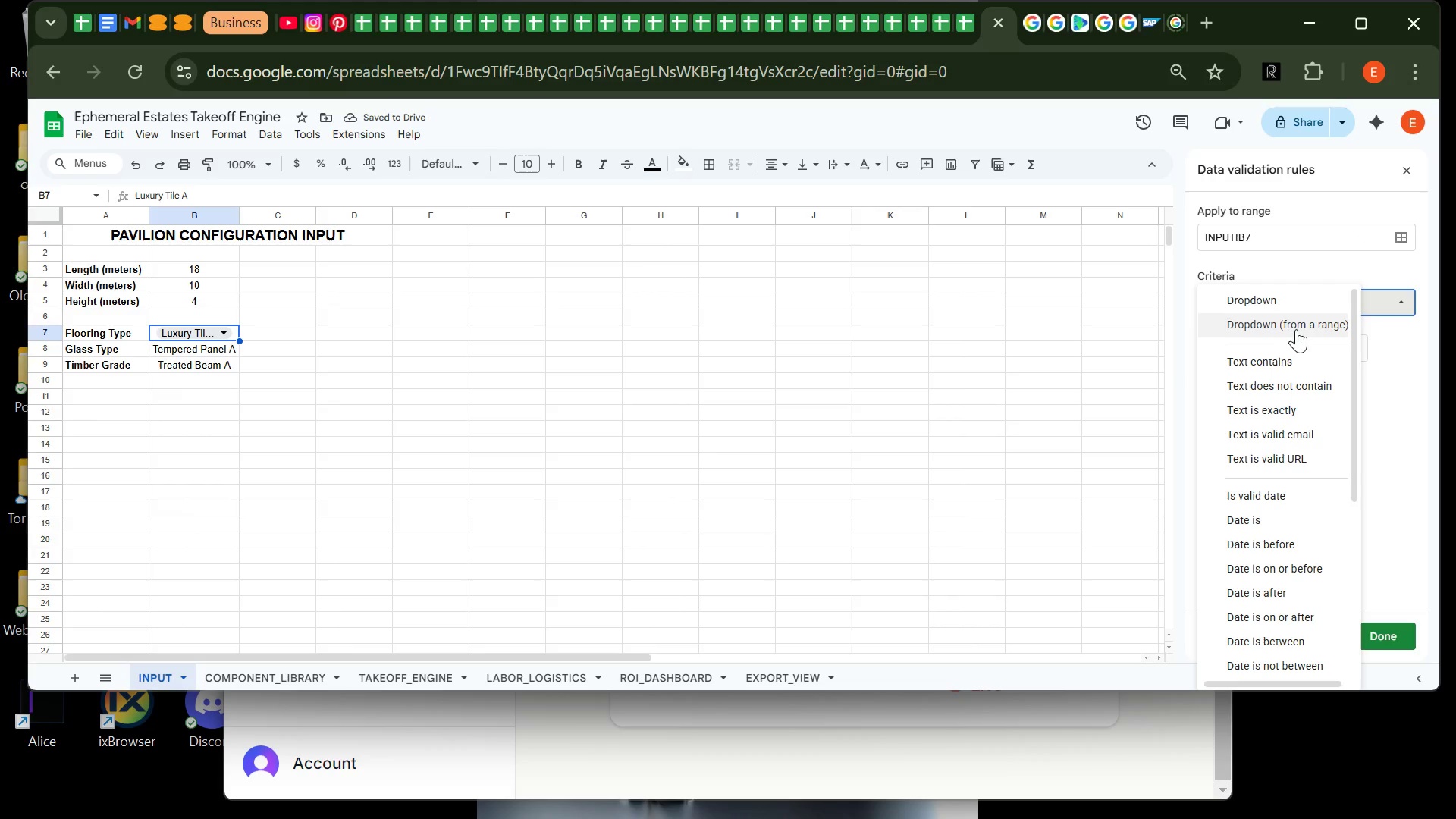 
left_click([1298, 327])
 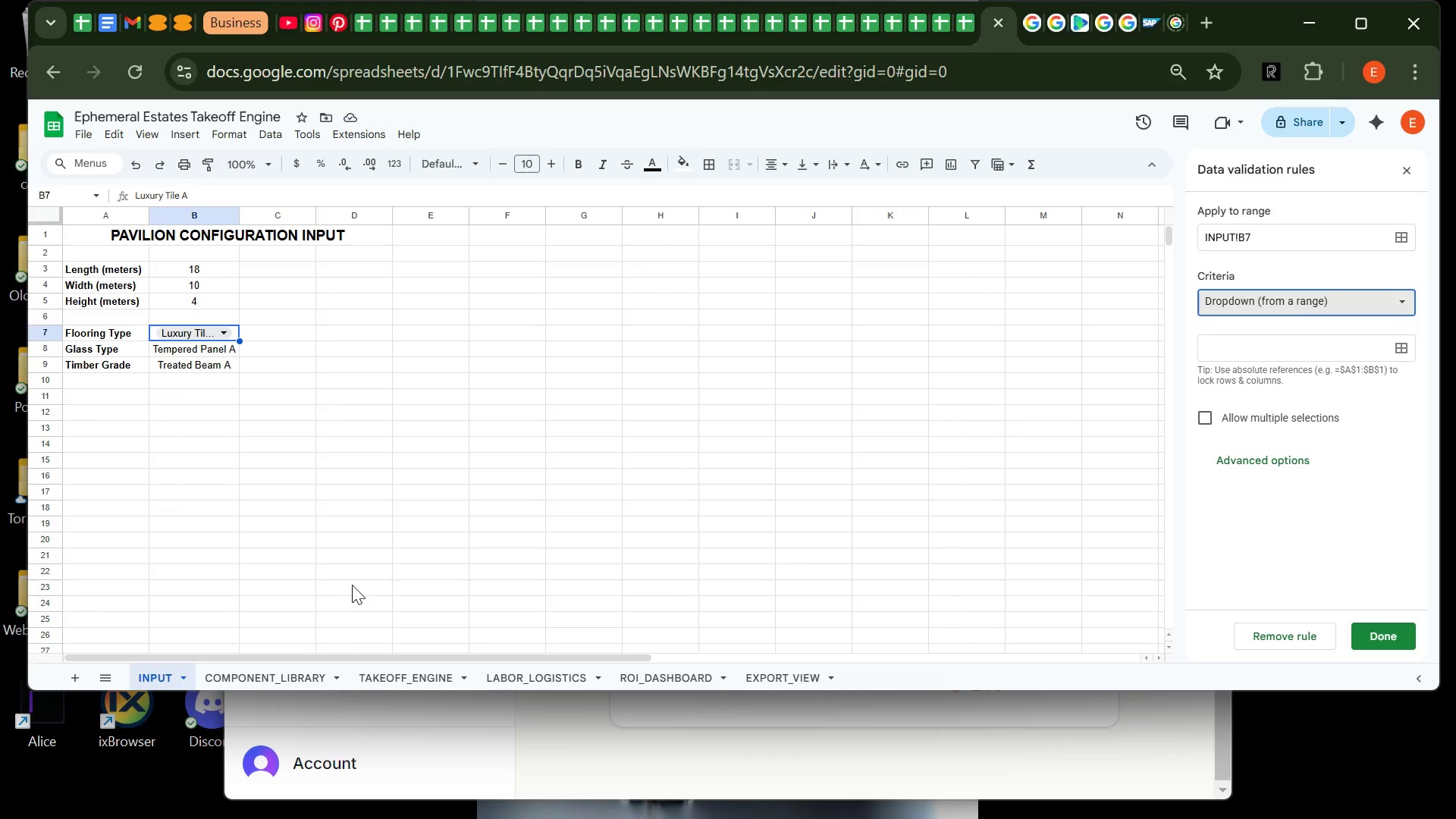 
left_click([265, 679])
 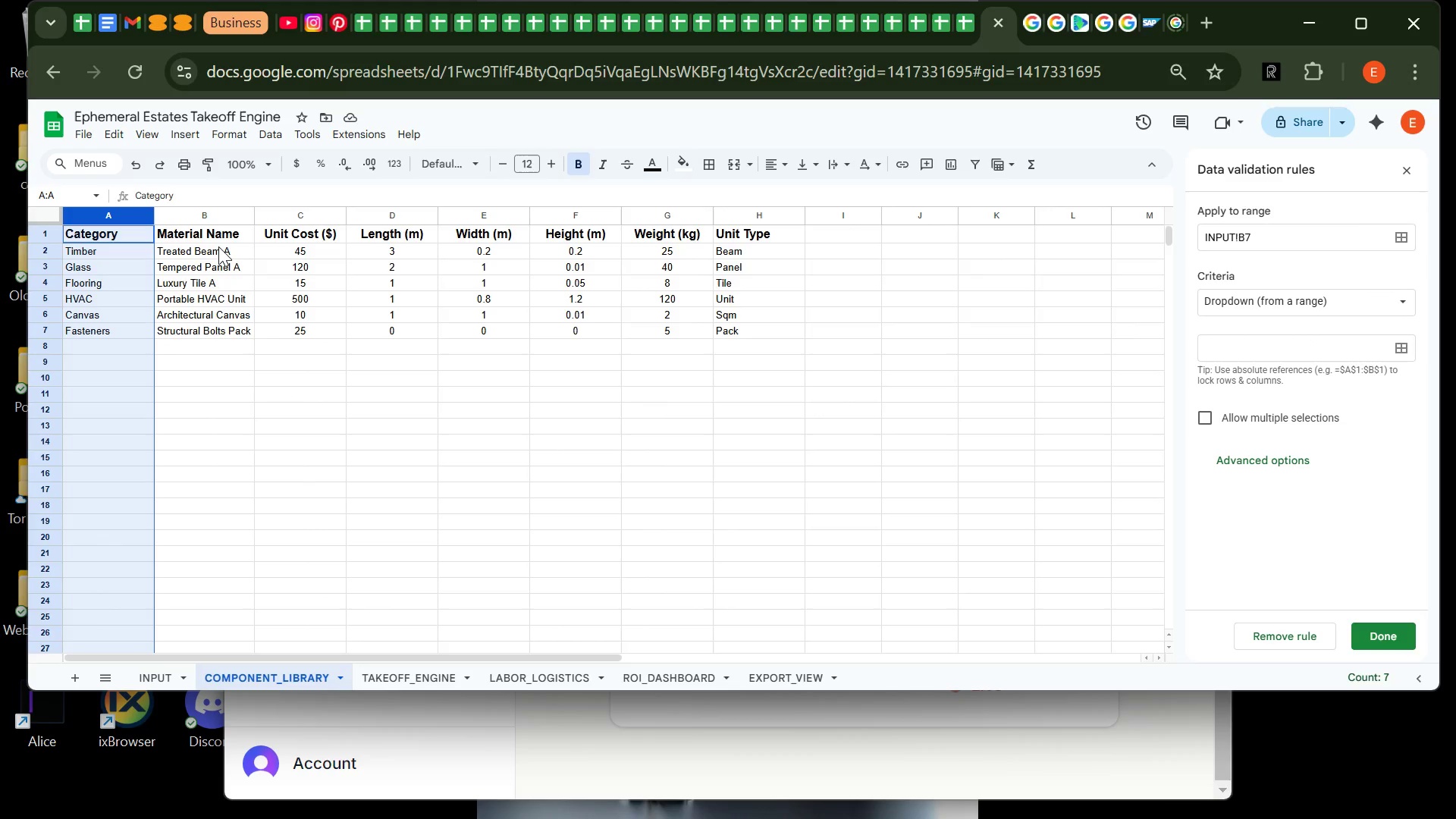 
left_click([218, 246])
 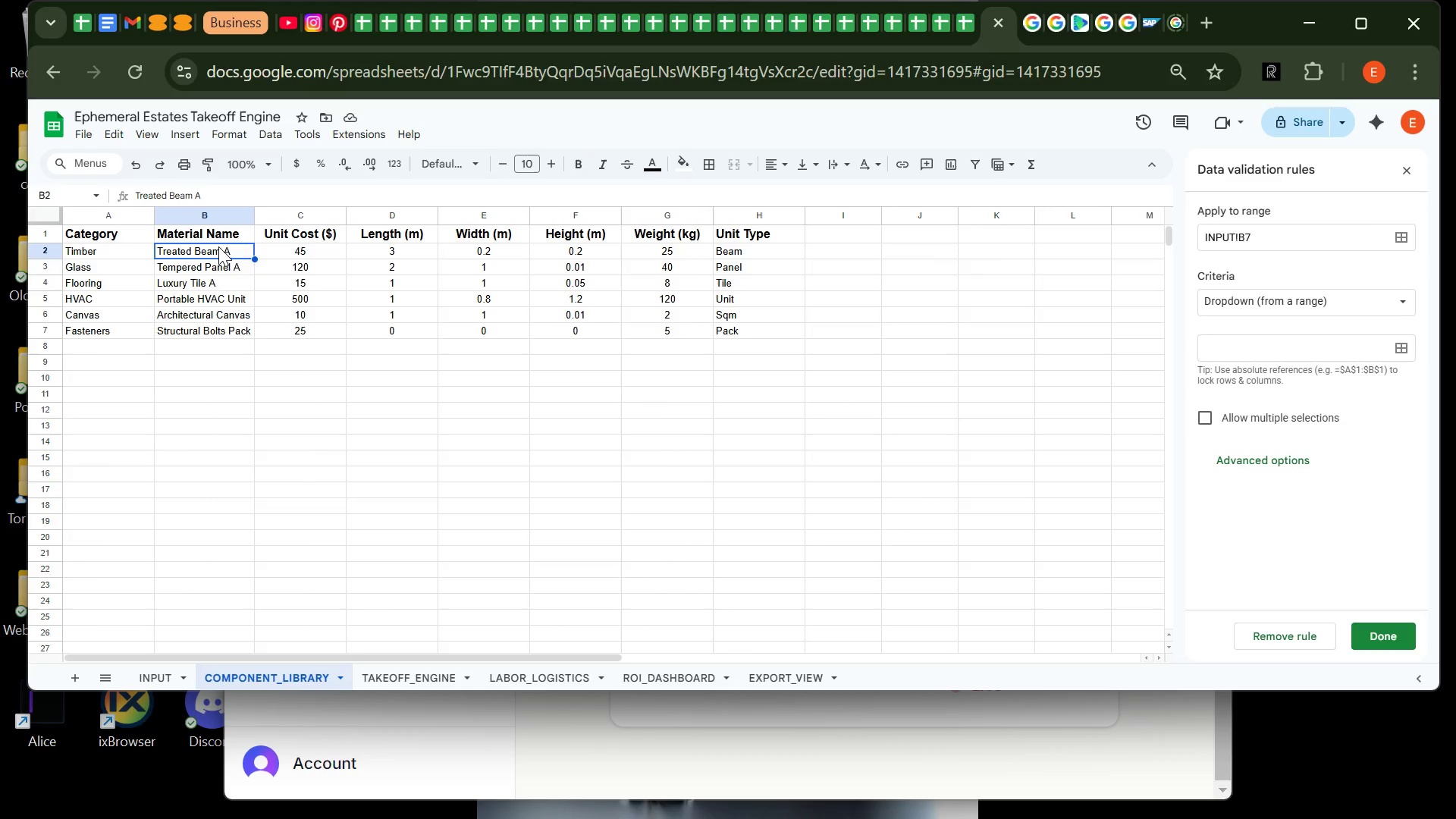 
left_click_drag(start_coordinate=[218, 246], to_coordinate=[212, 331])
 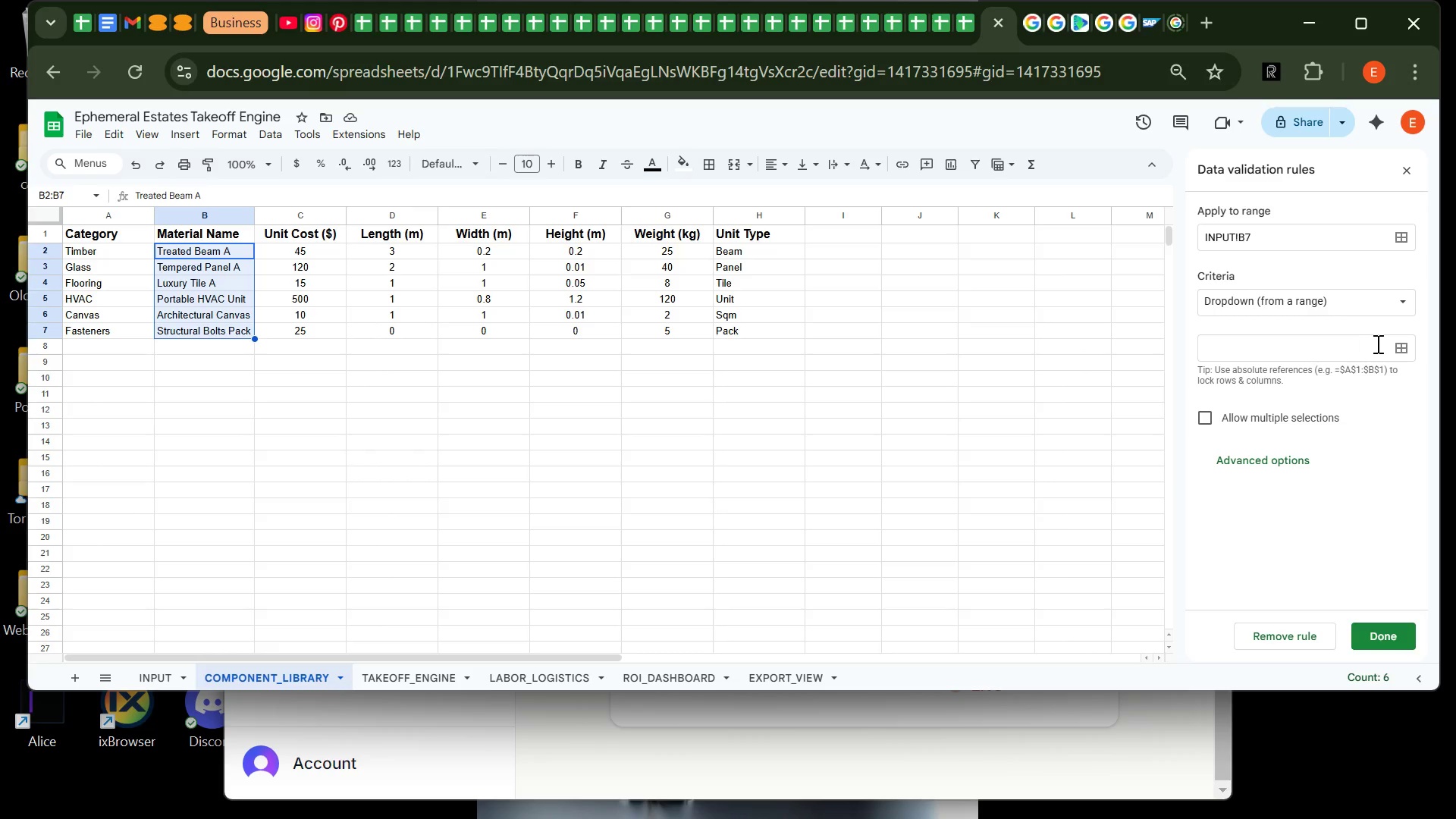 
left_click([1404, 344])
 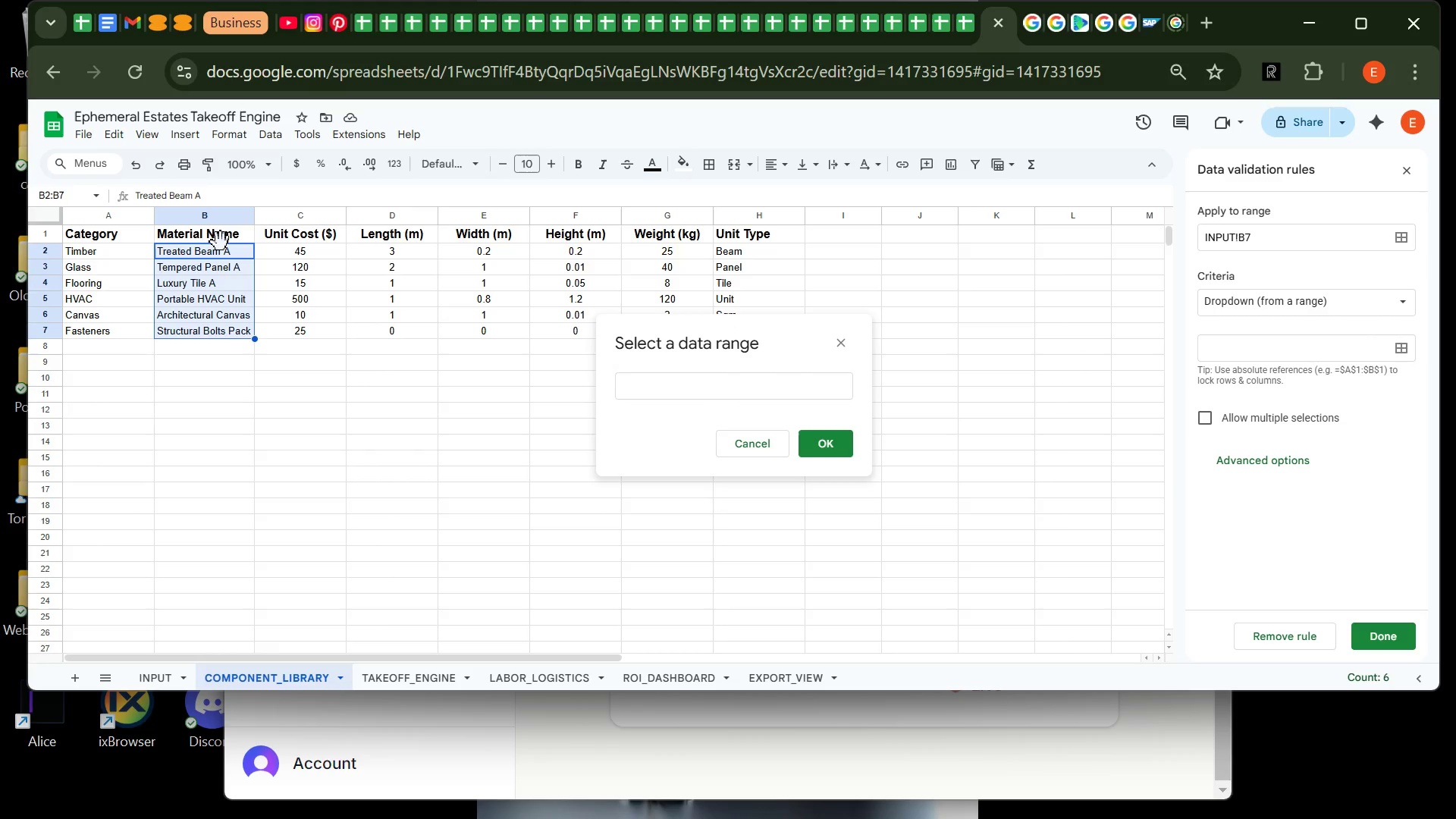 
left_click([228, 251])
 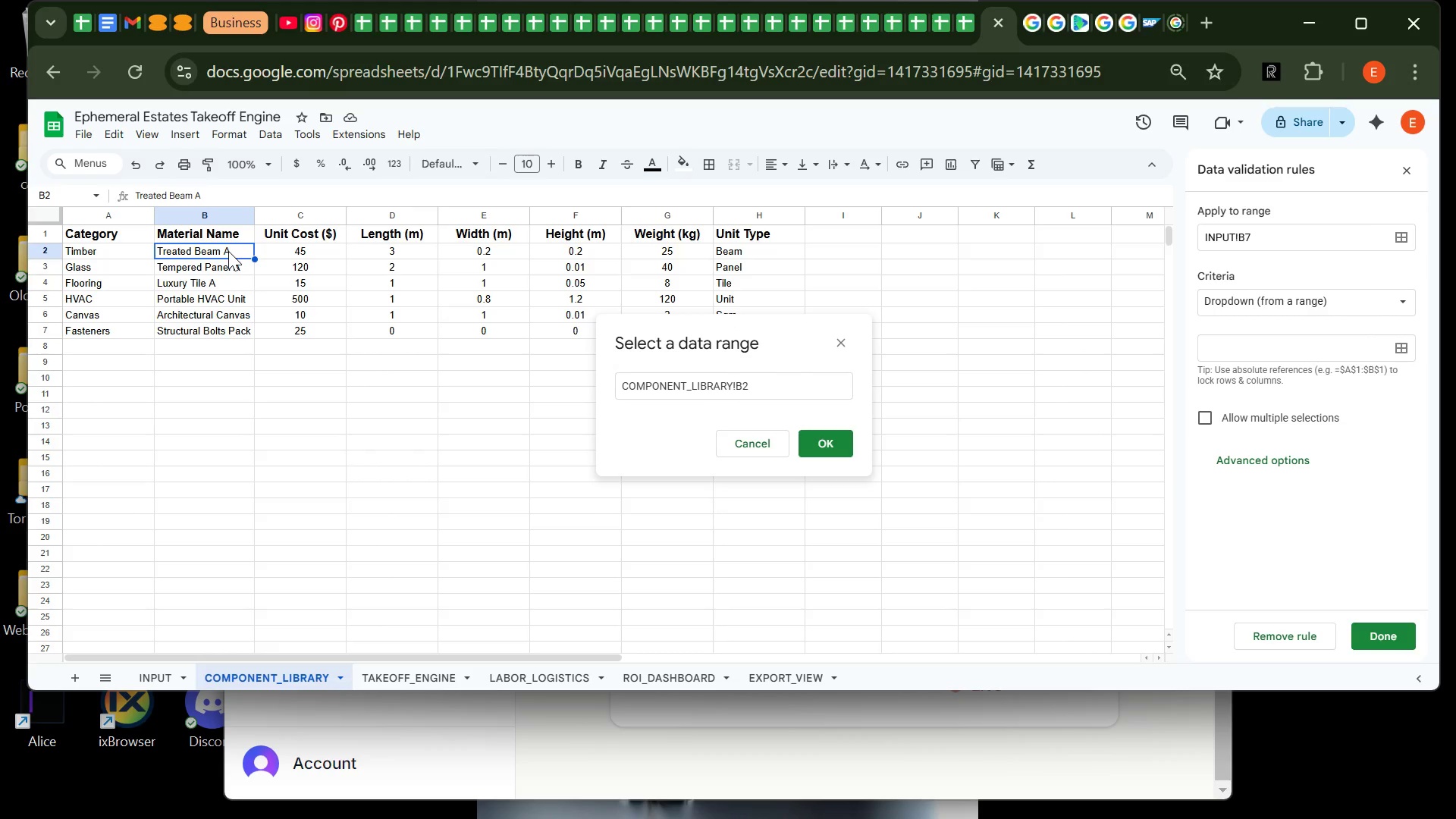 
left_click_drag(start_coordinate=[228, 251], to_coordinate=[234, 404])
 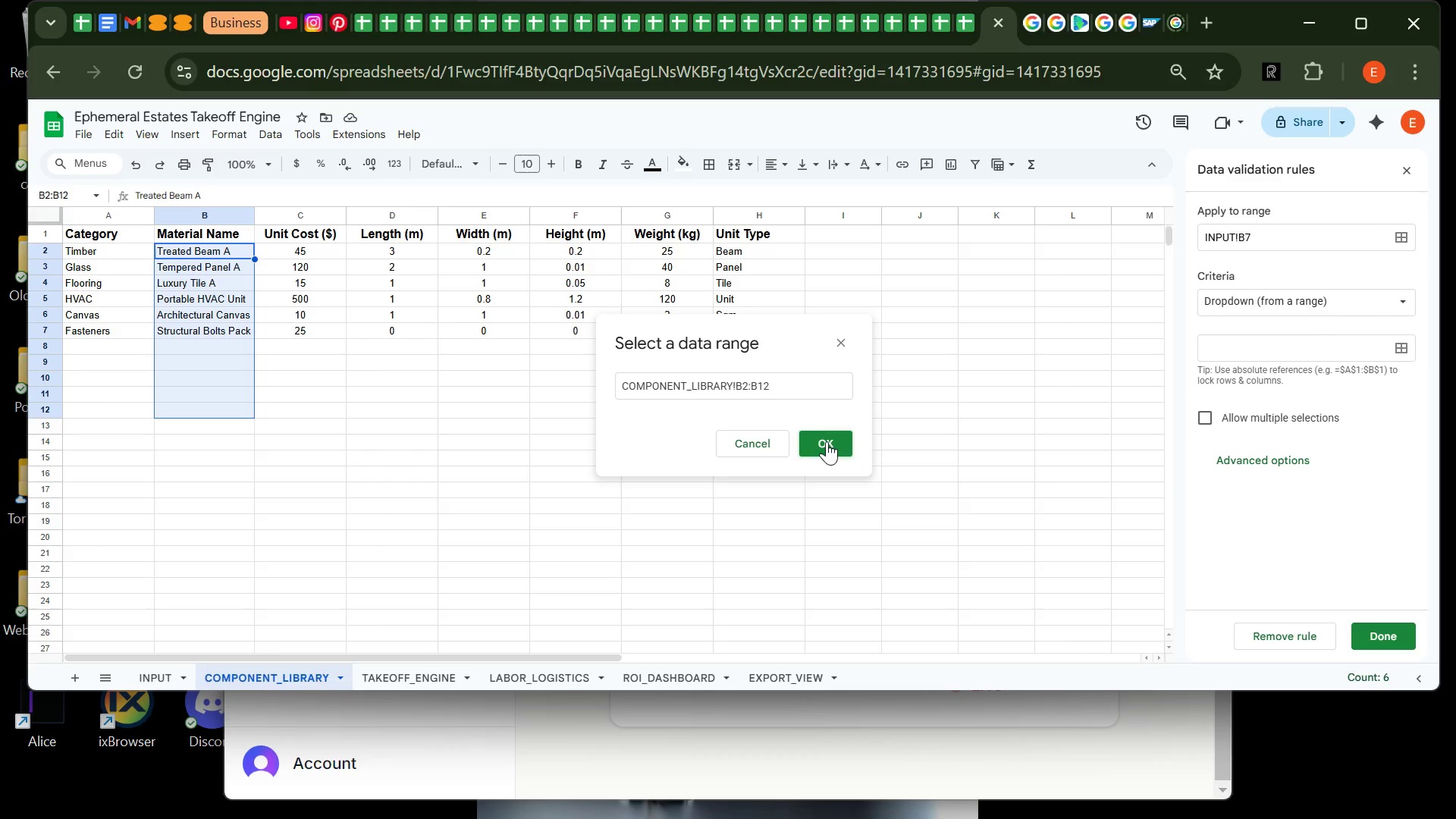 
left_click([827, 441])
 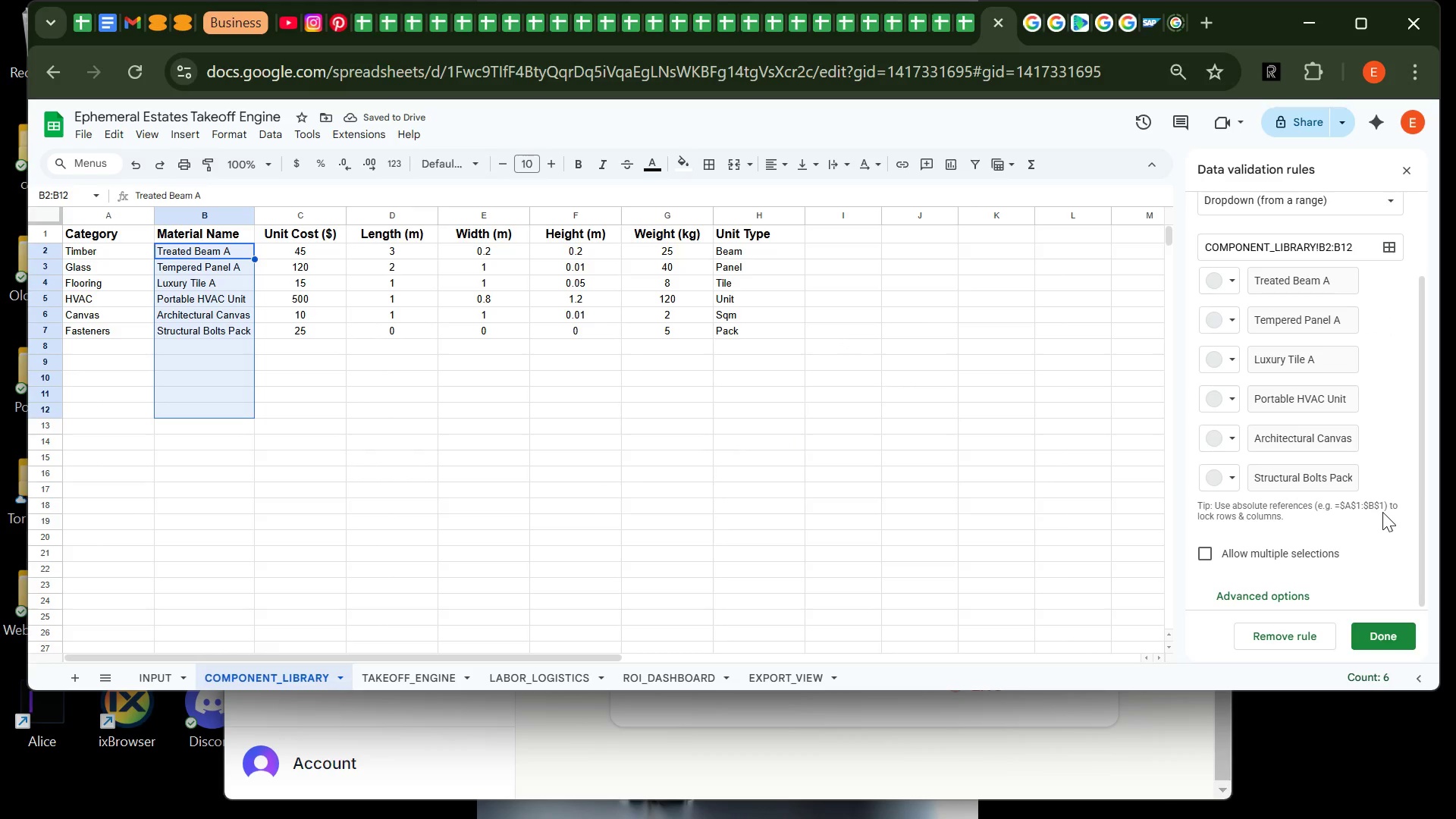 
wait(8.41)
 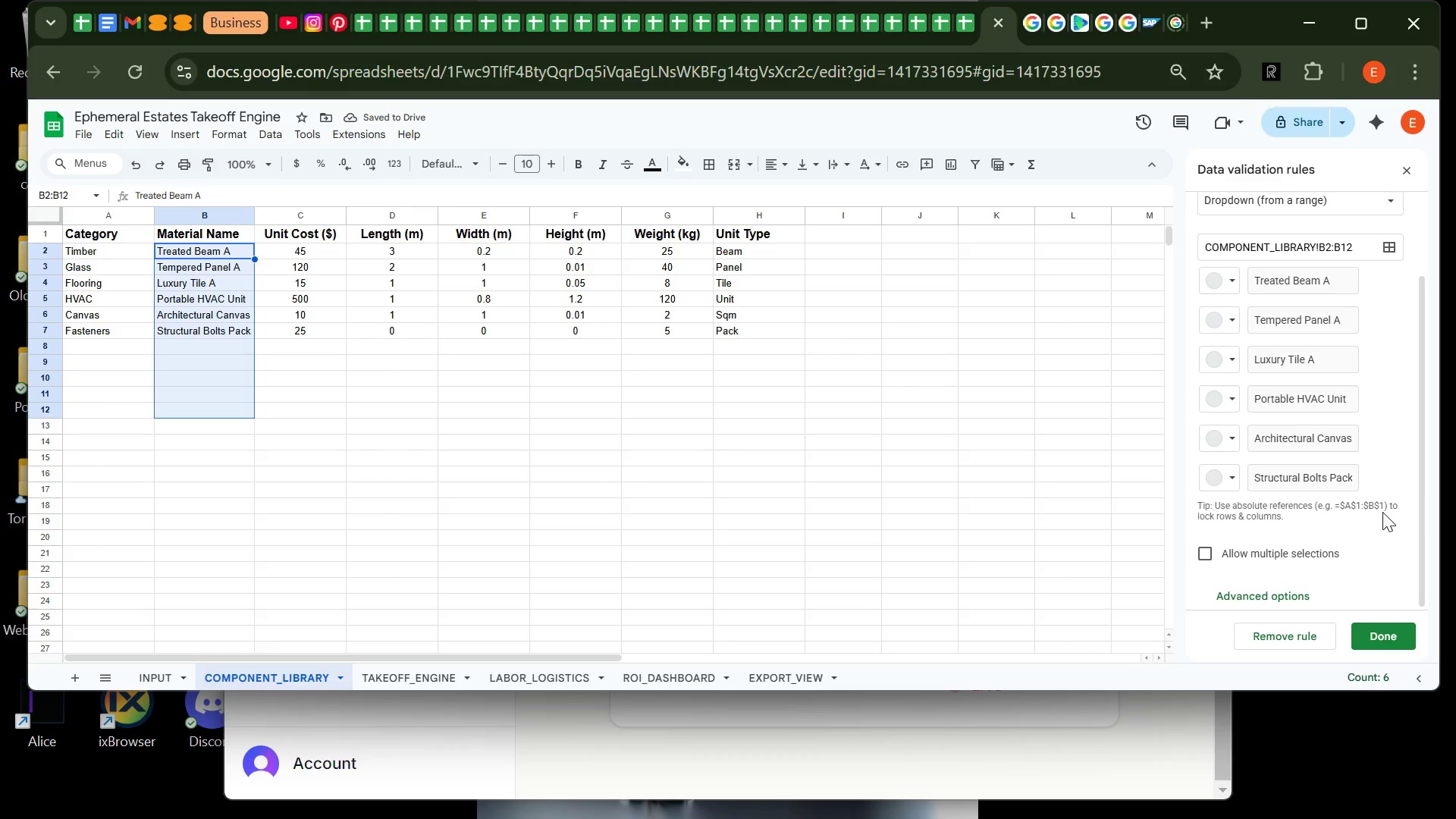 
left_click([1380, 636])
 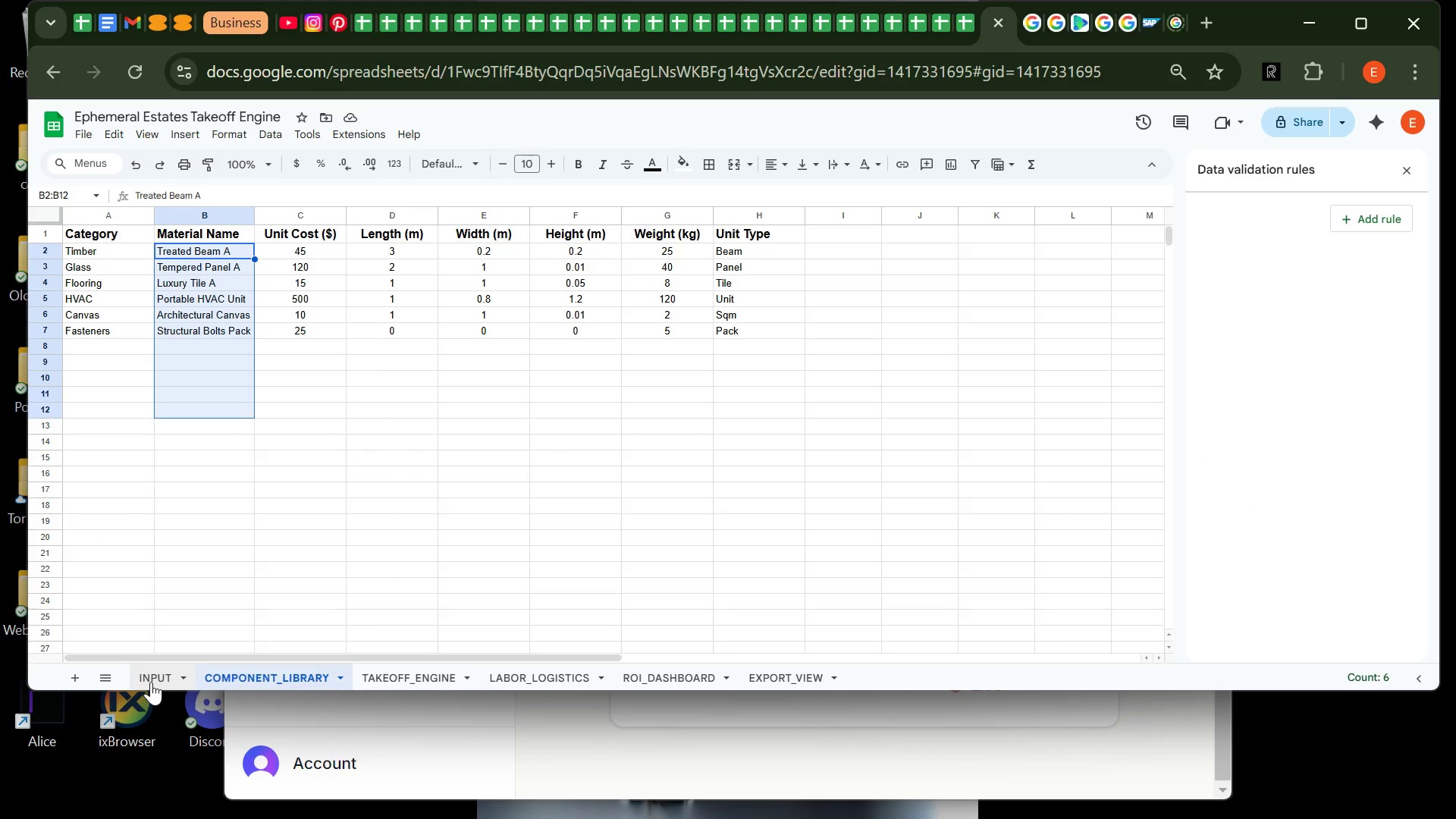 
left_click([151, 682])
 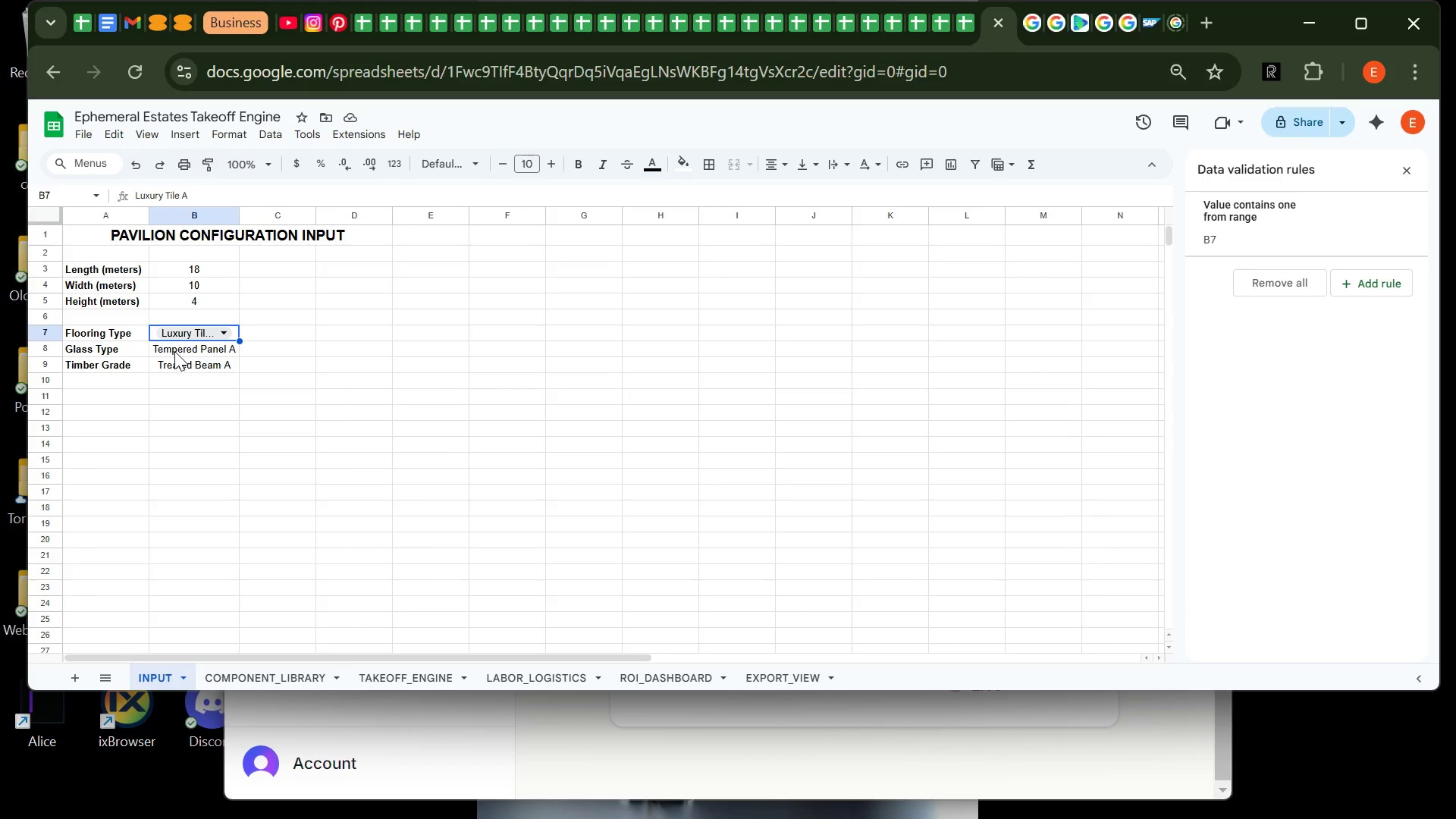 
left_click([184, 345])
 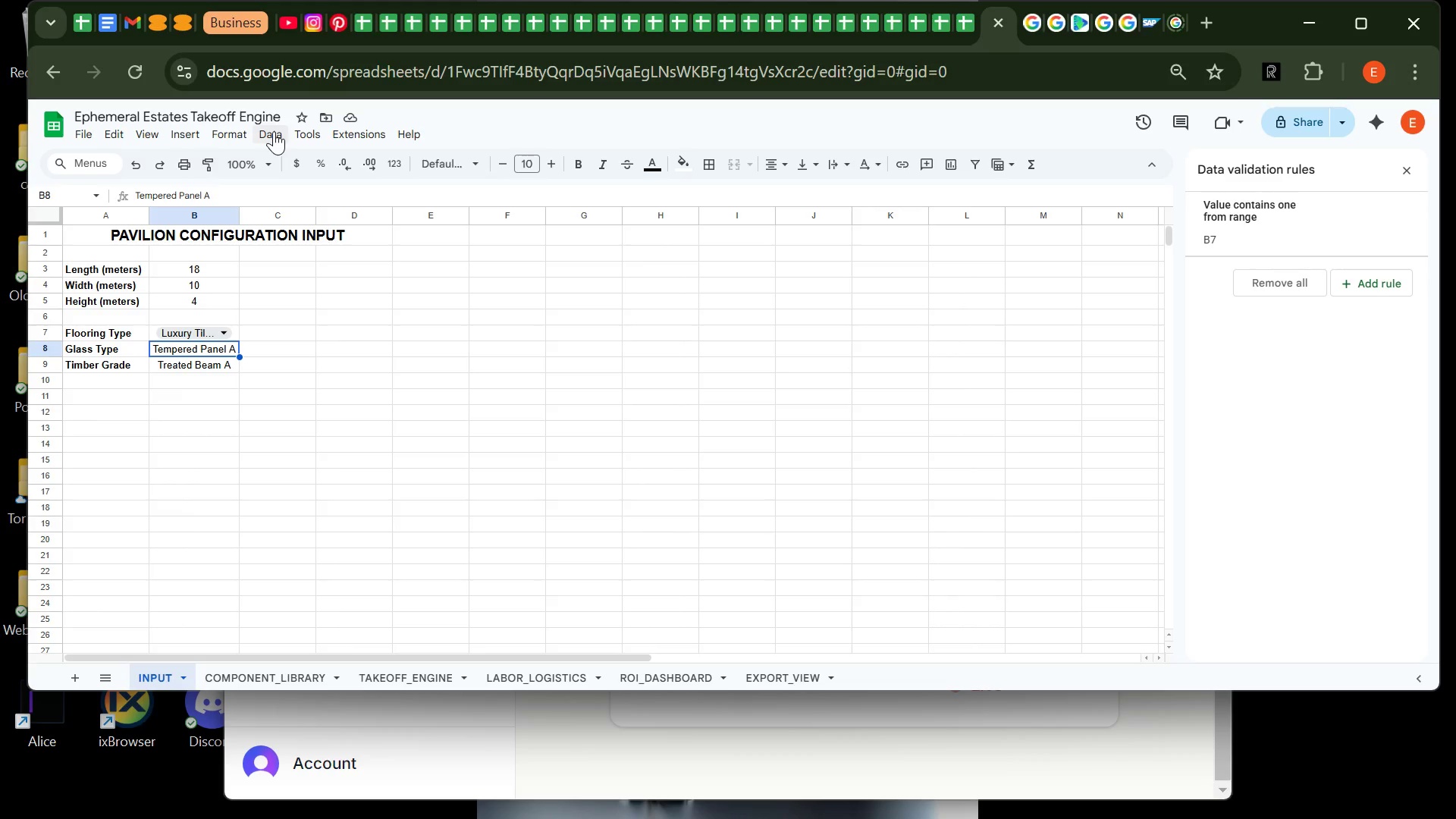 
left_click([274, 131])
 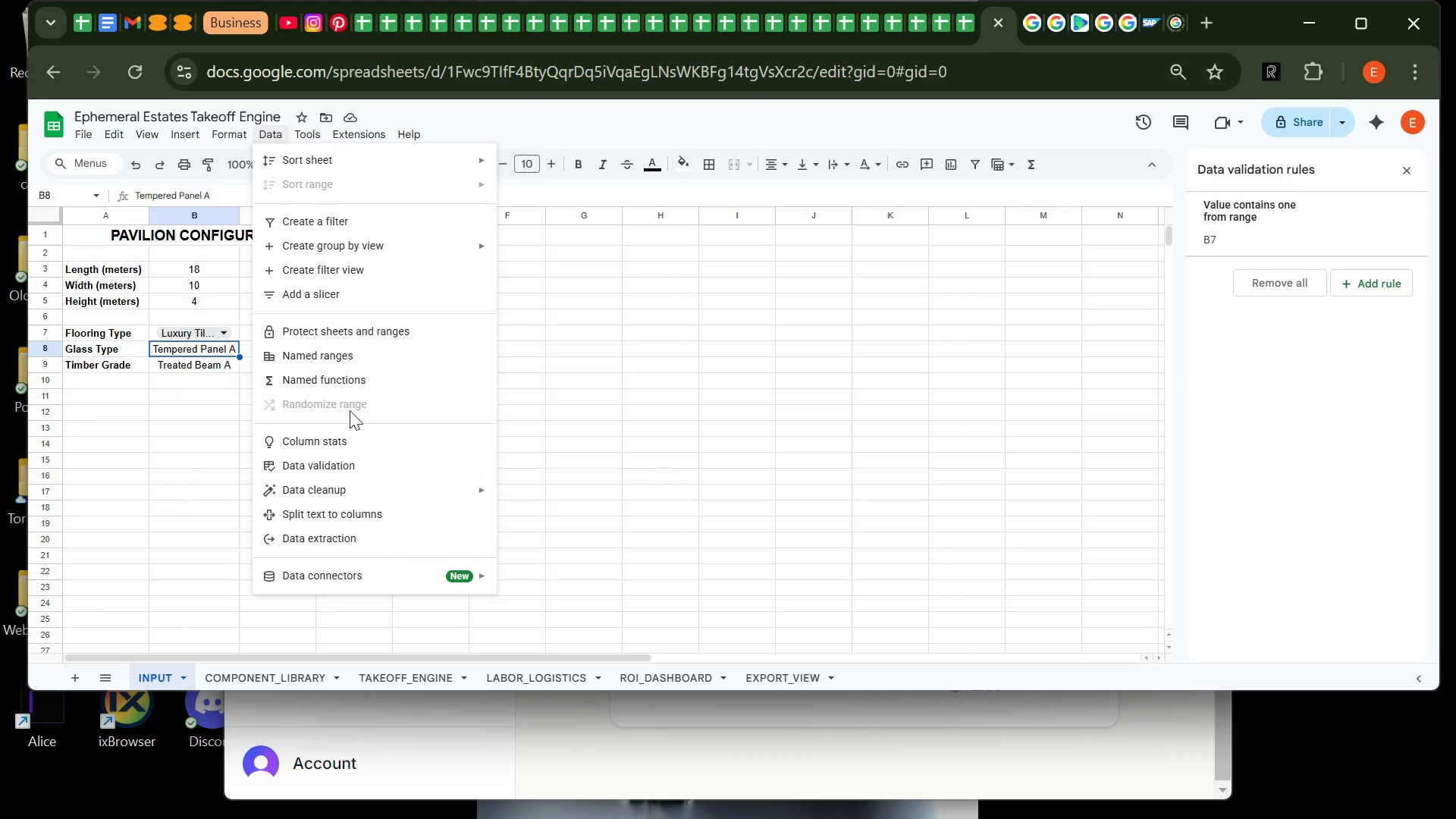 
left_click([358, 460])
 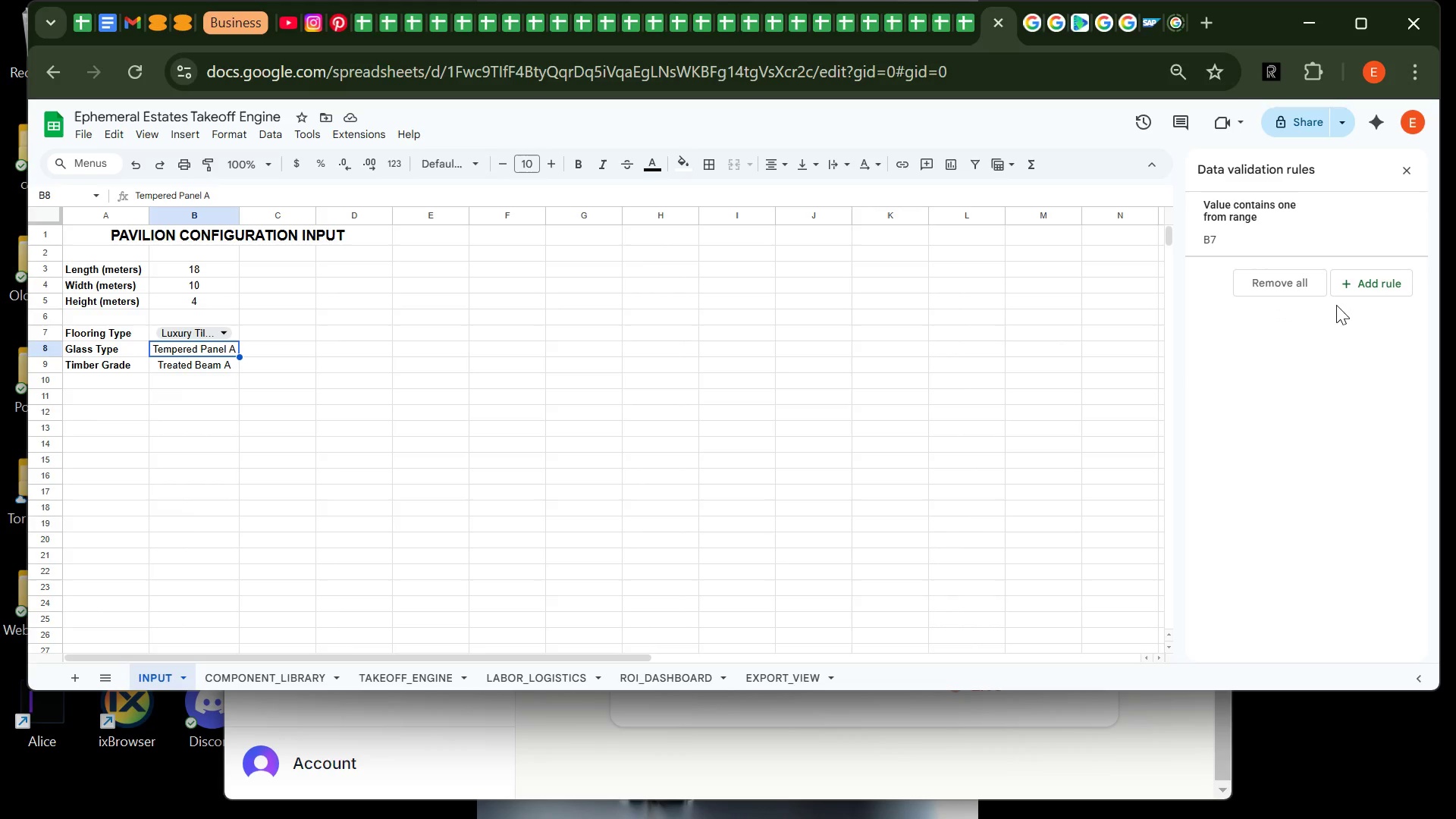 
wait(6.83)
 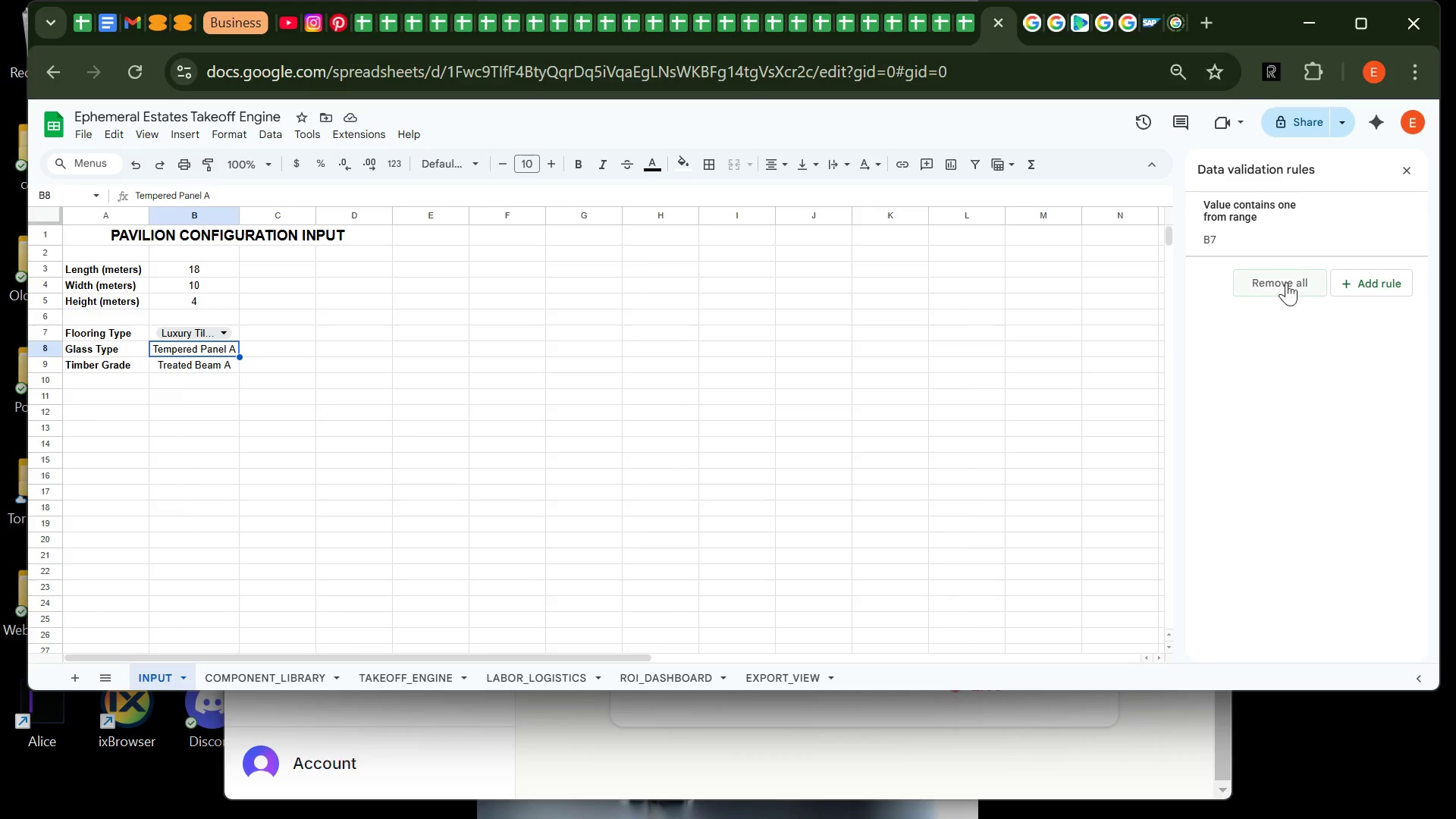 
left_click([1382, 284])
 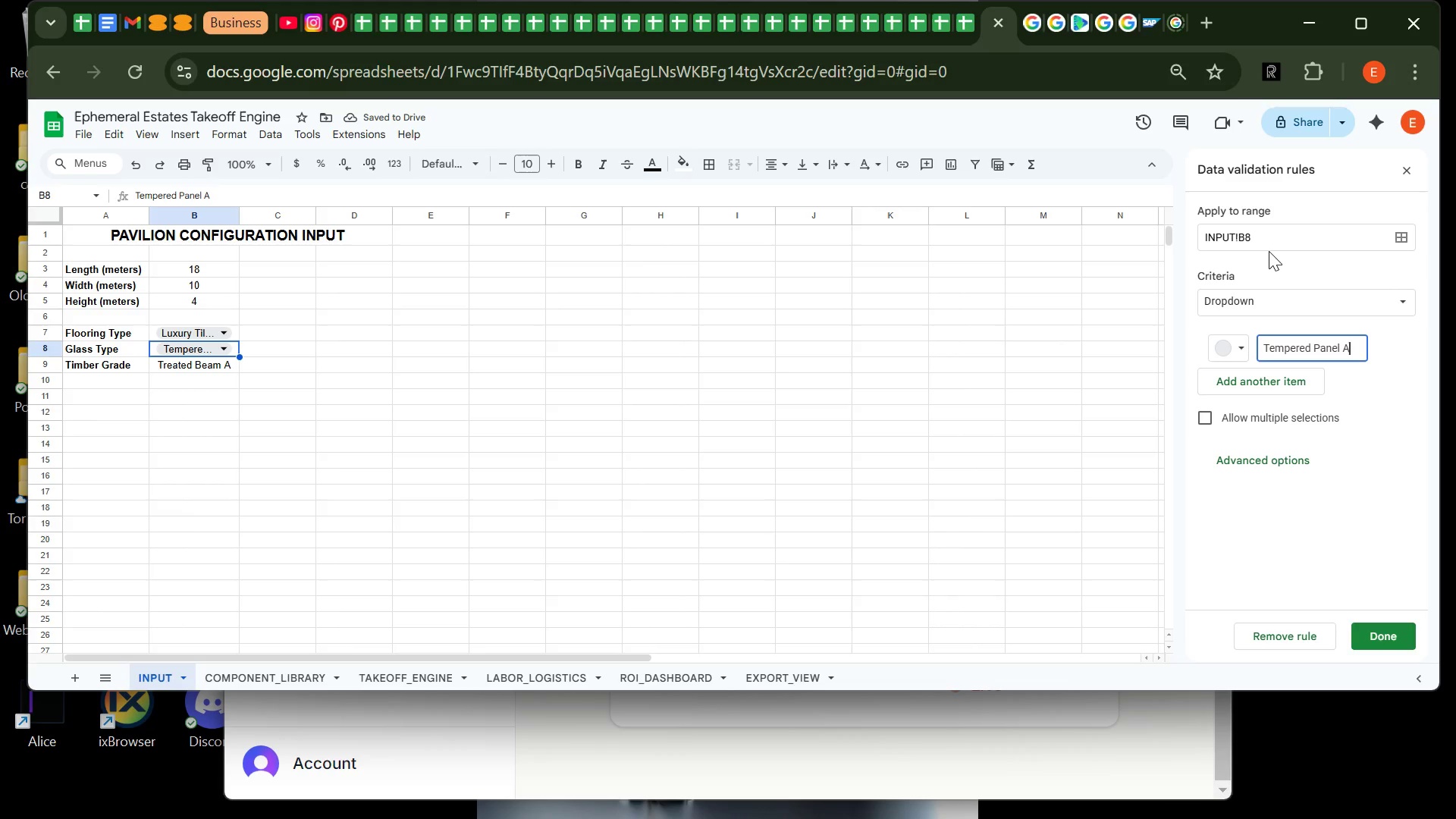 
left_click([1270, 300])
 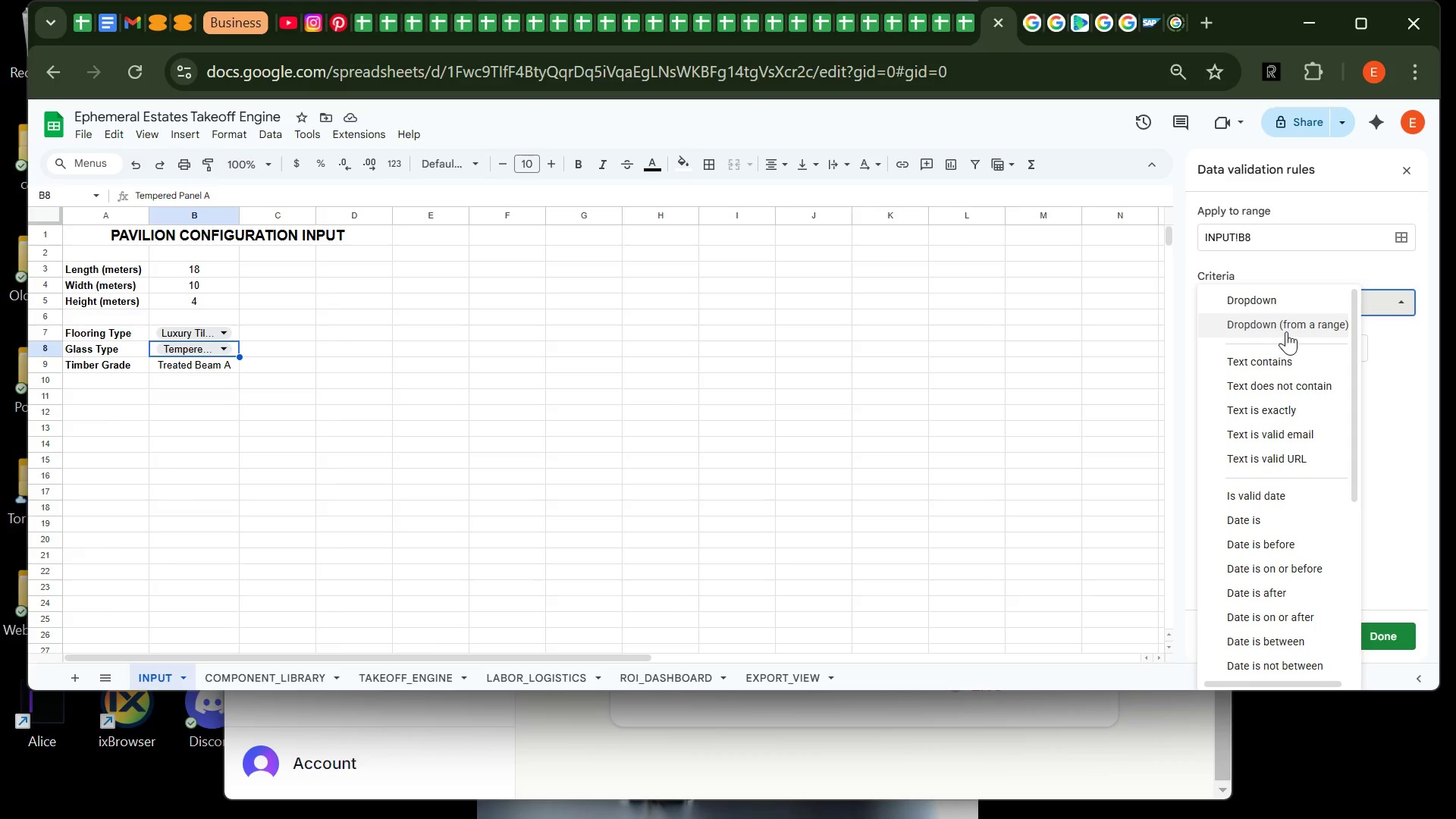 
left_click([1287, 331])
 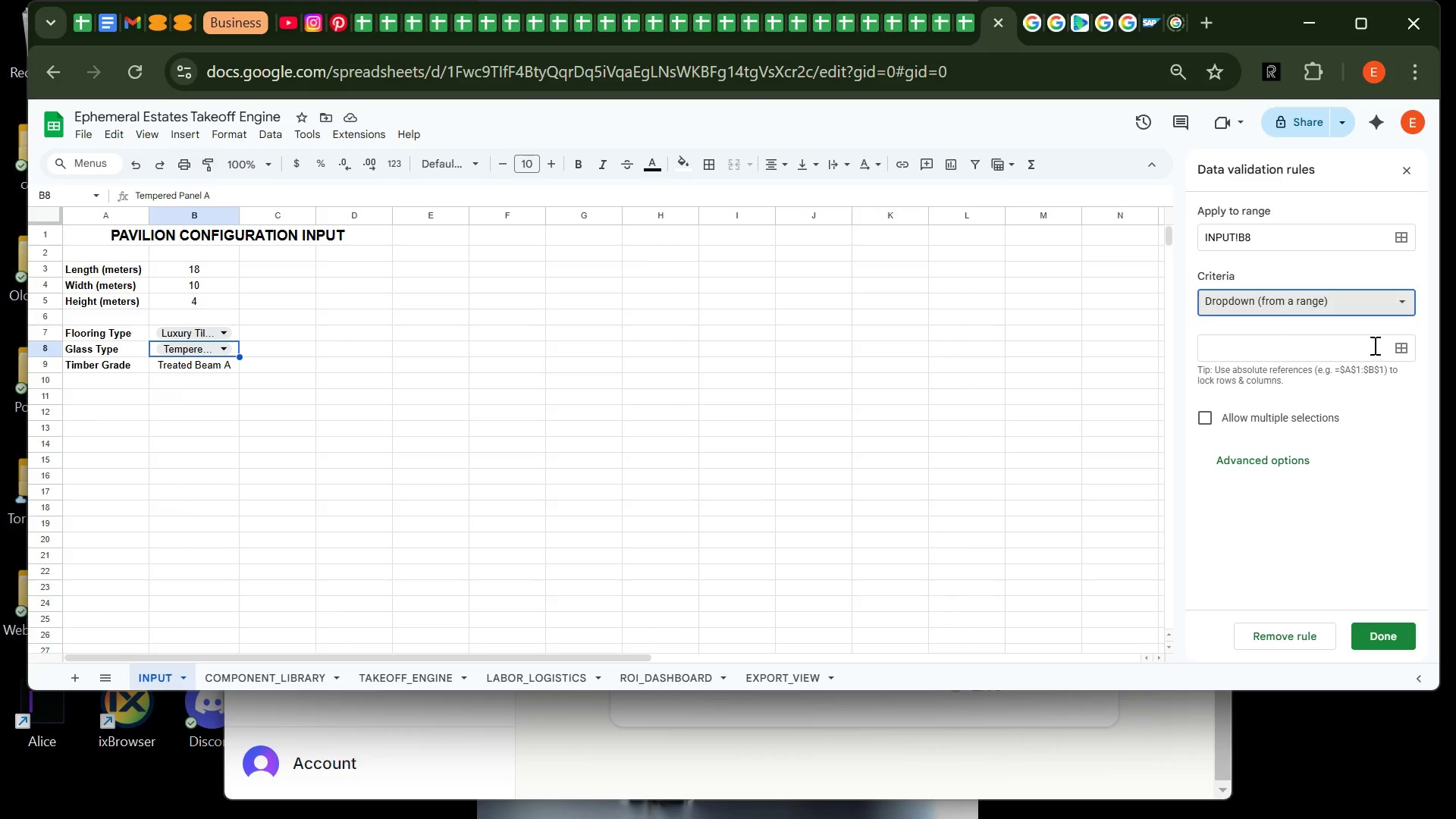 
left_click([1398, 353])
 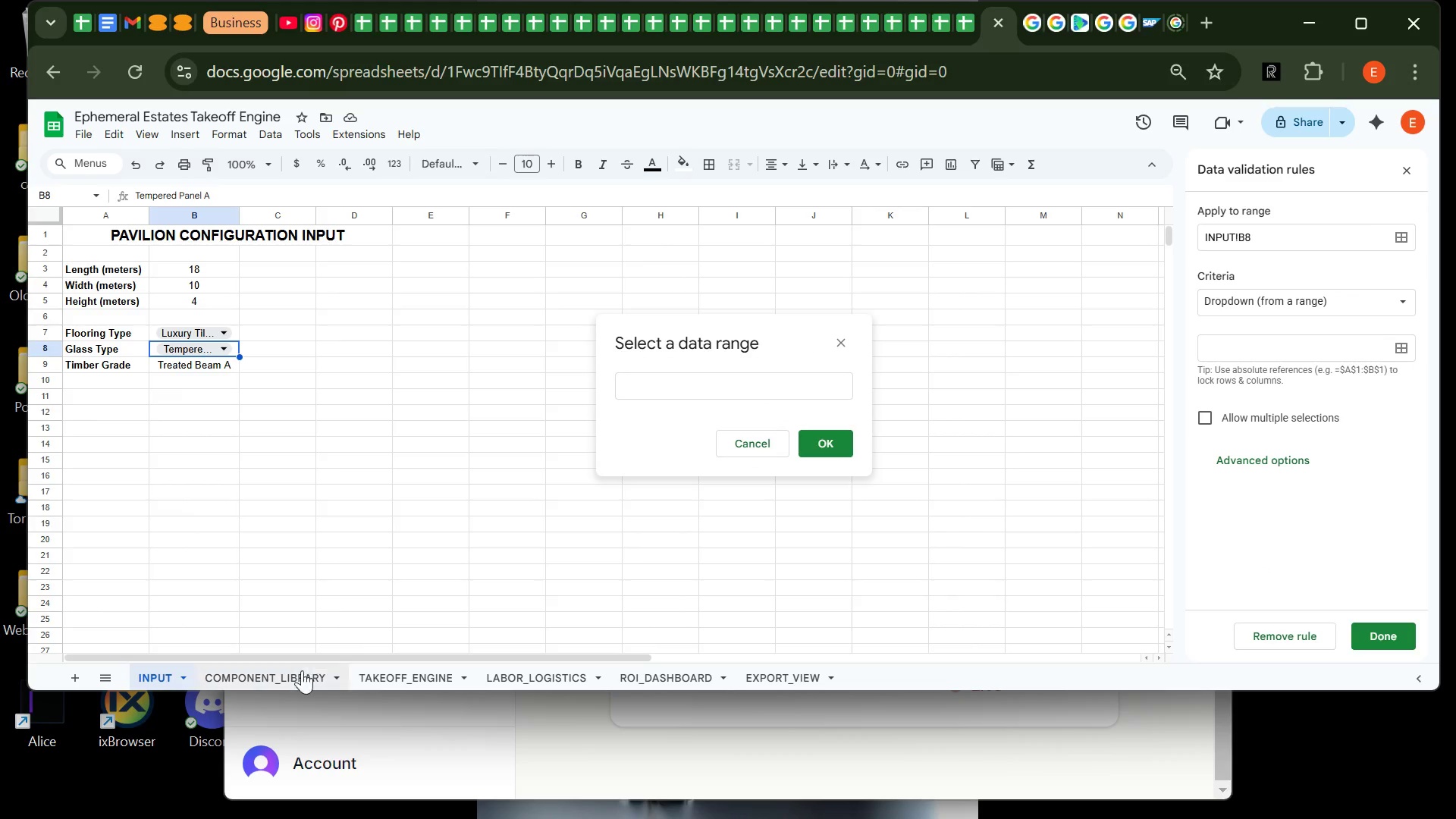 
left_click([293, 673])
 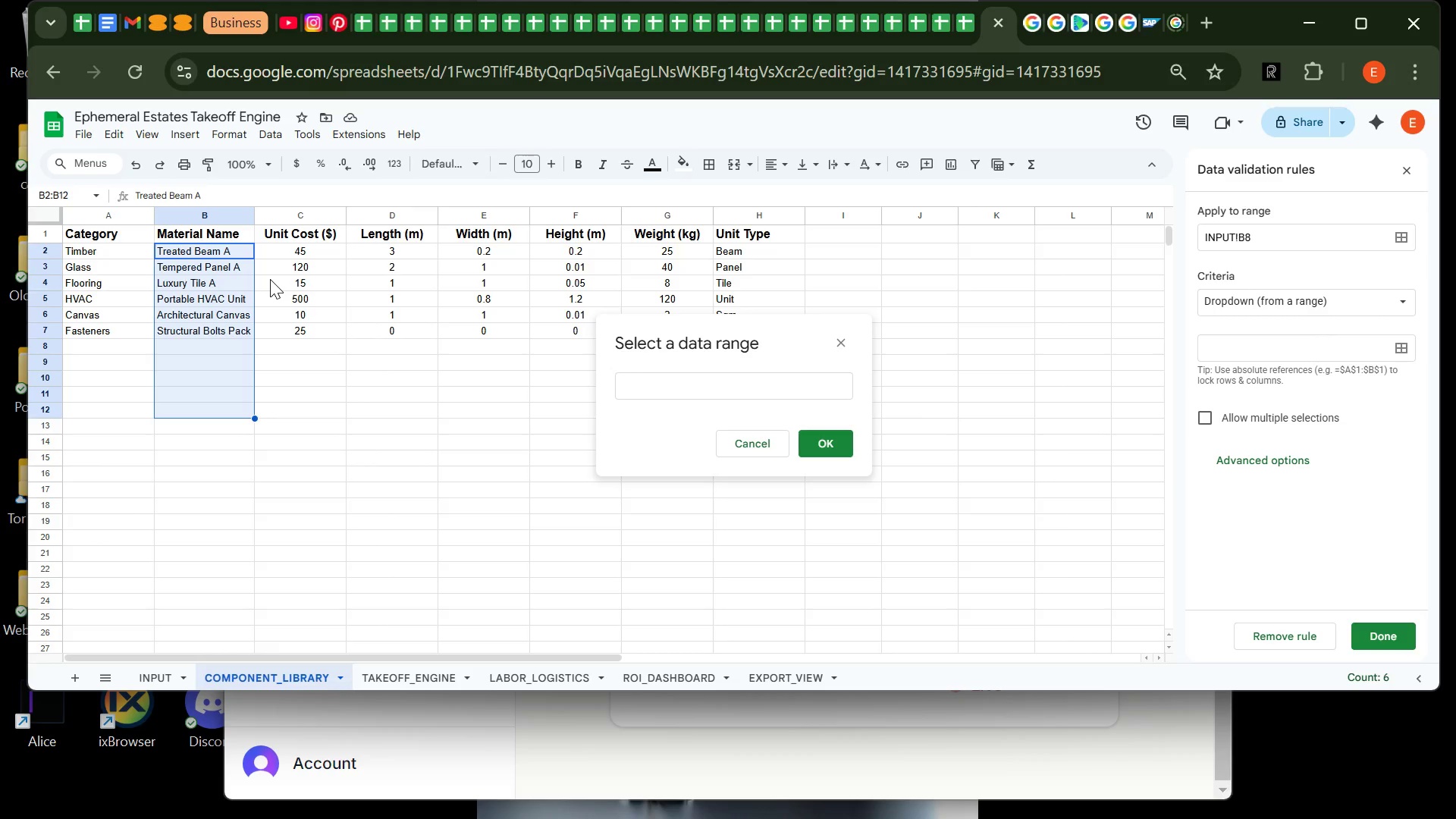 
wait(13.94)
 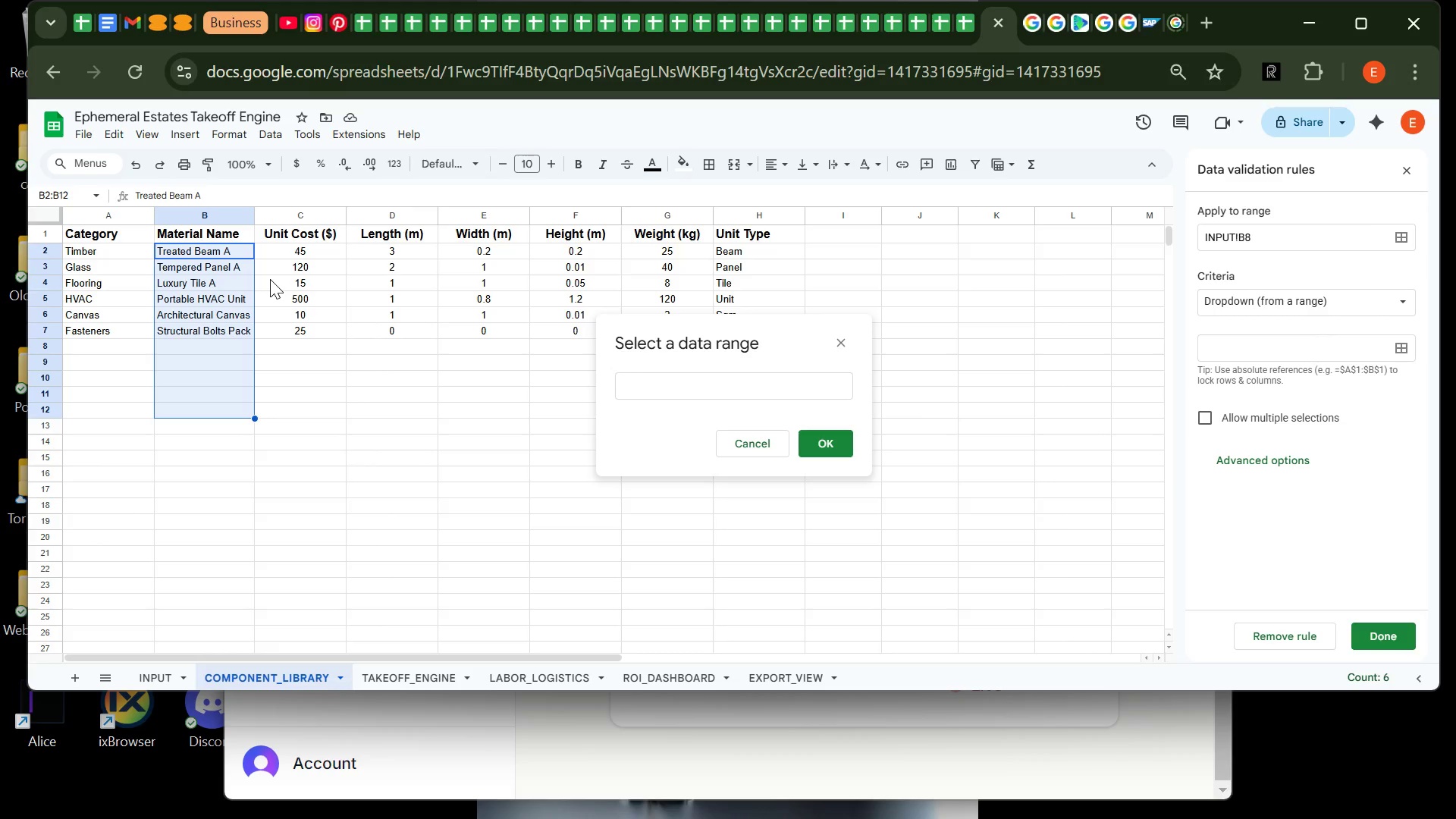 
left_click([149, 674])
 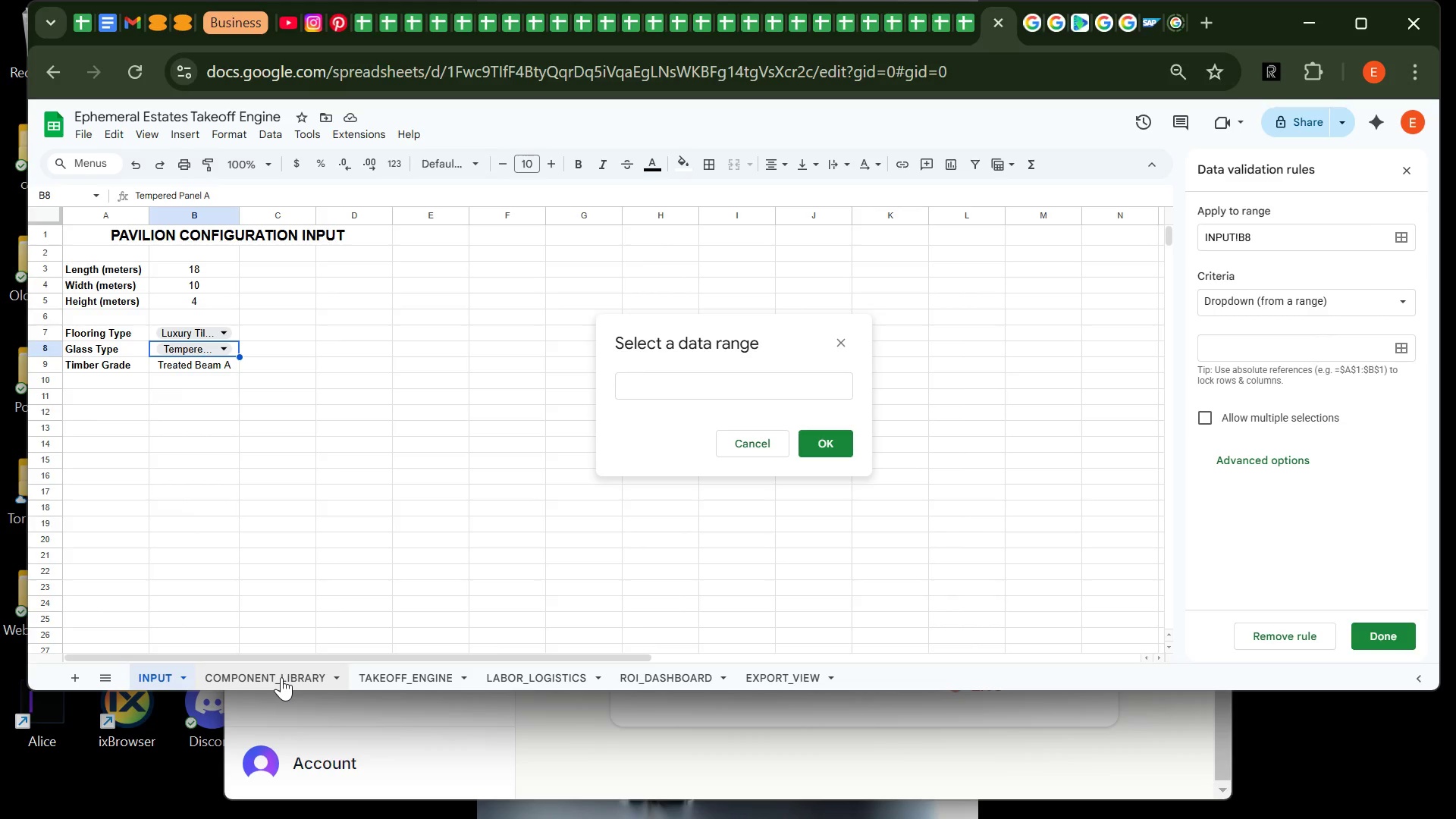 
wait(6.08)
 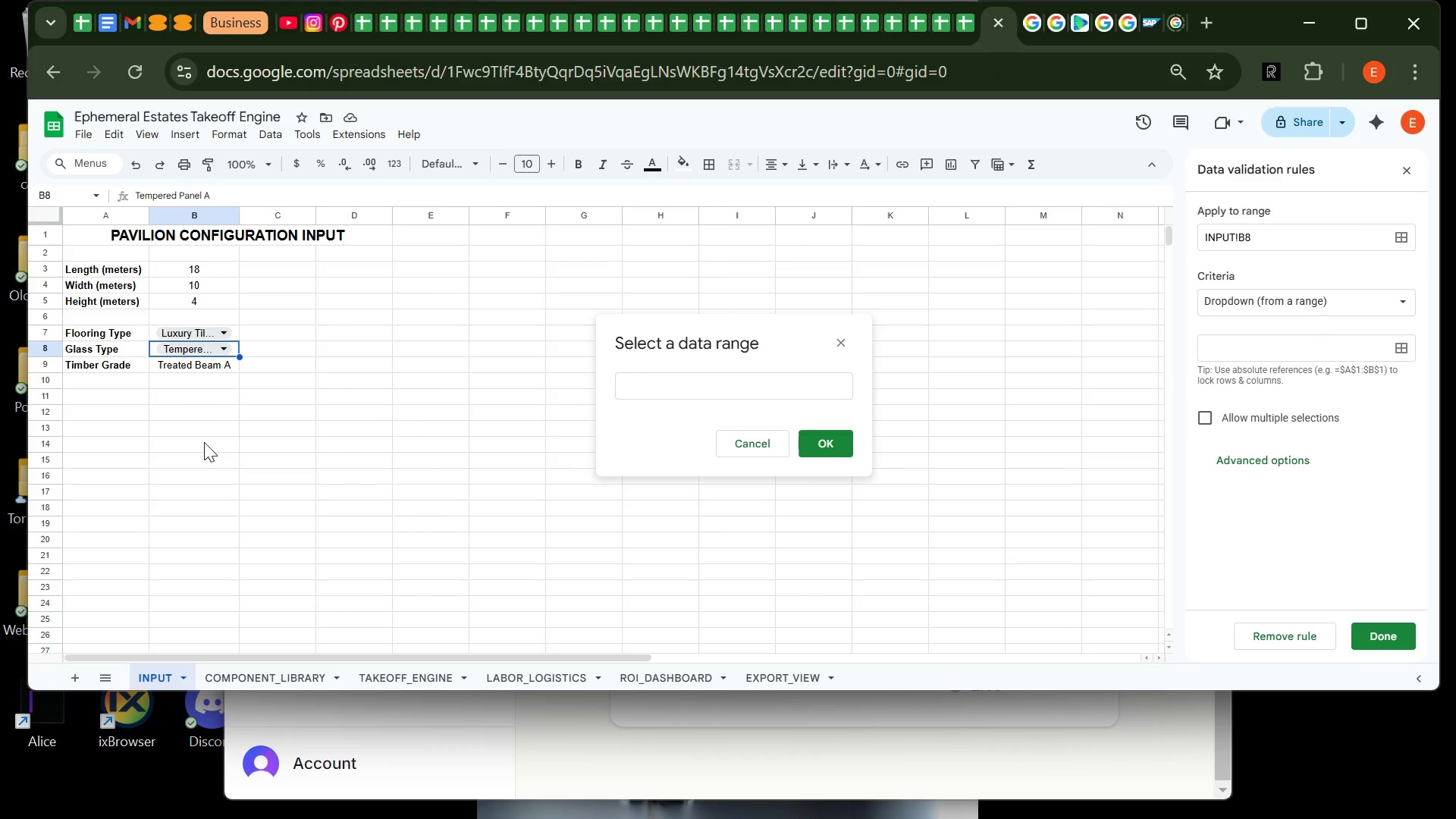 
left_click([293, 677])
 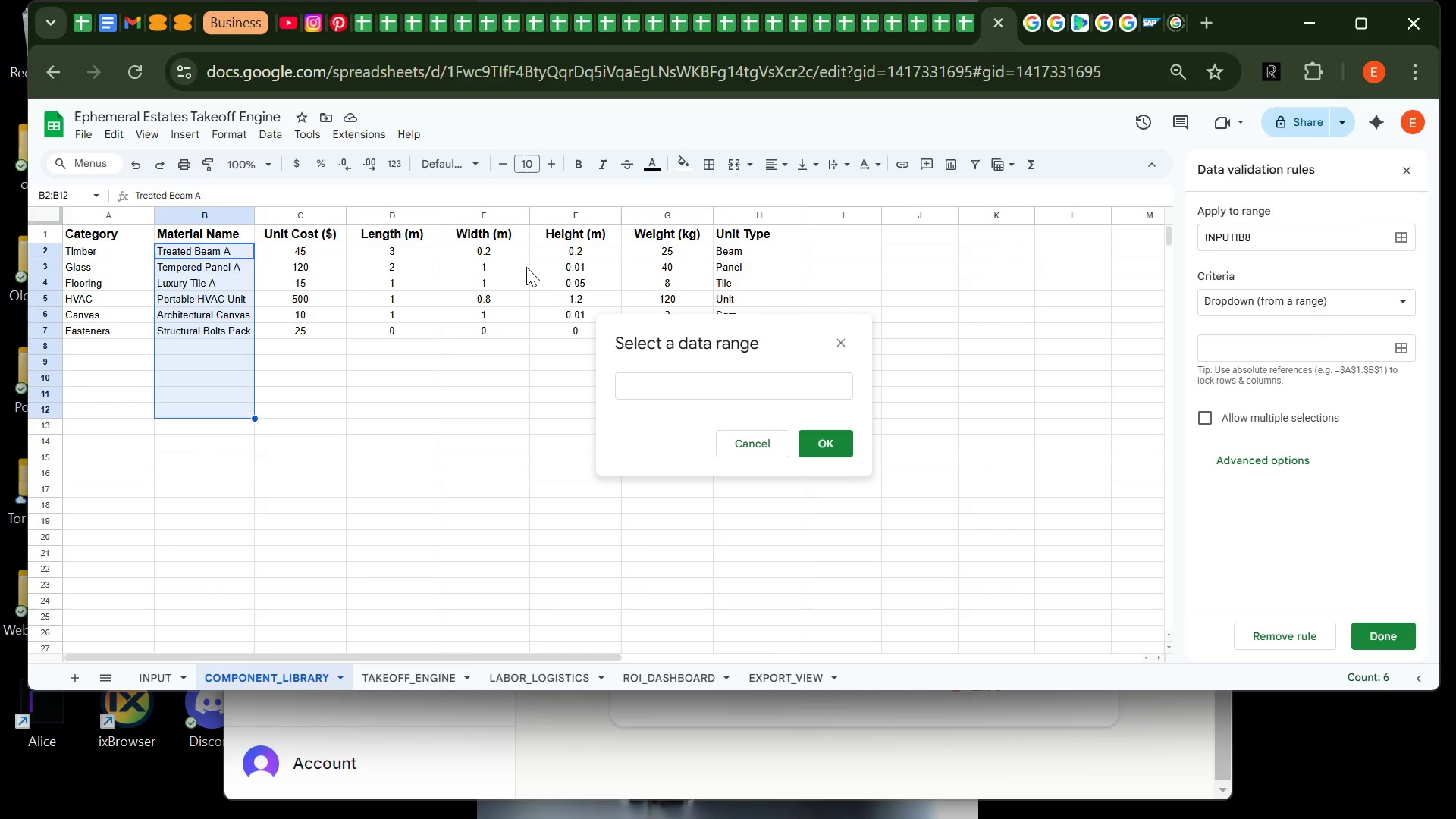 
wait(5.89)
 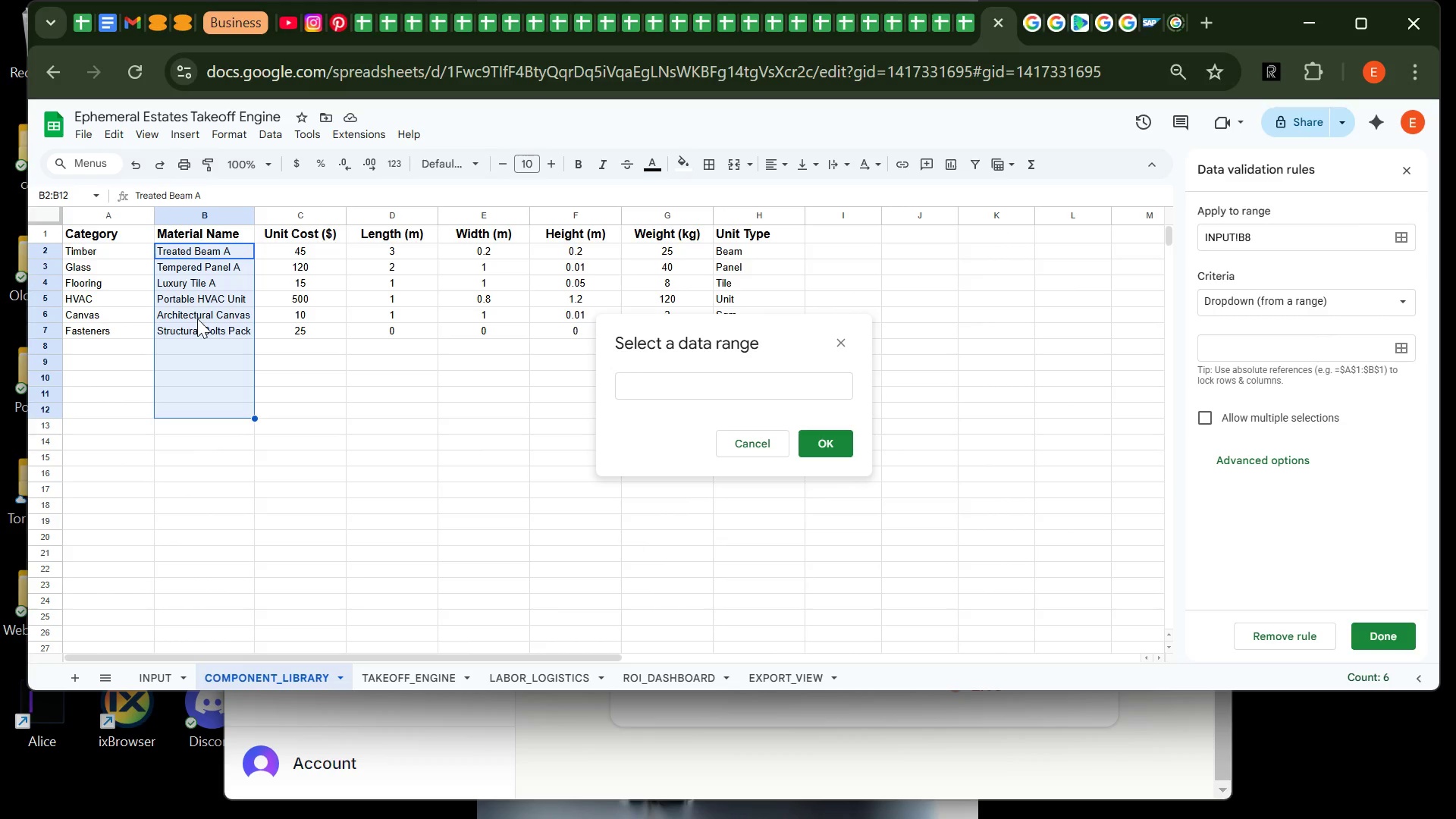 
mouse_move([209, 686])
 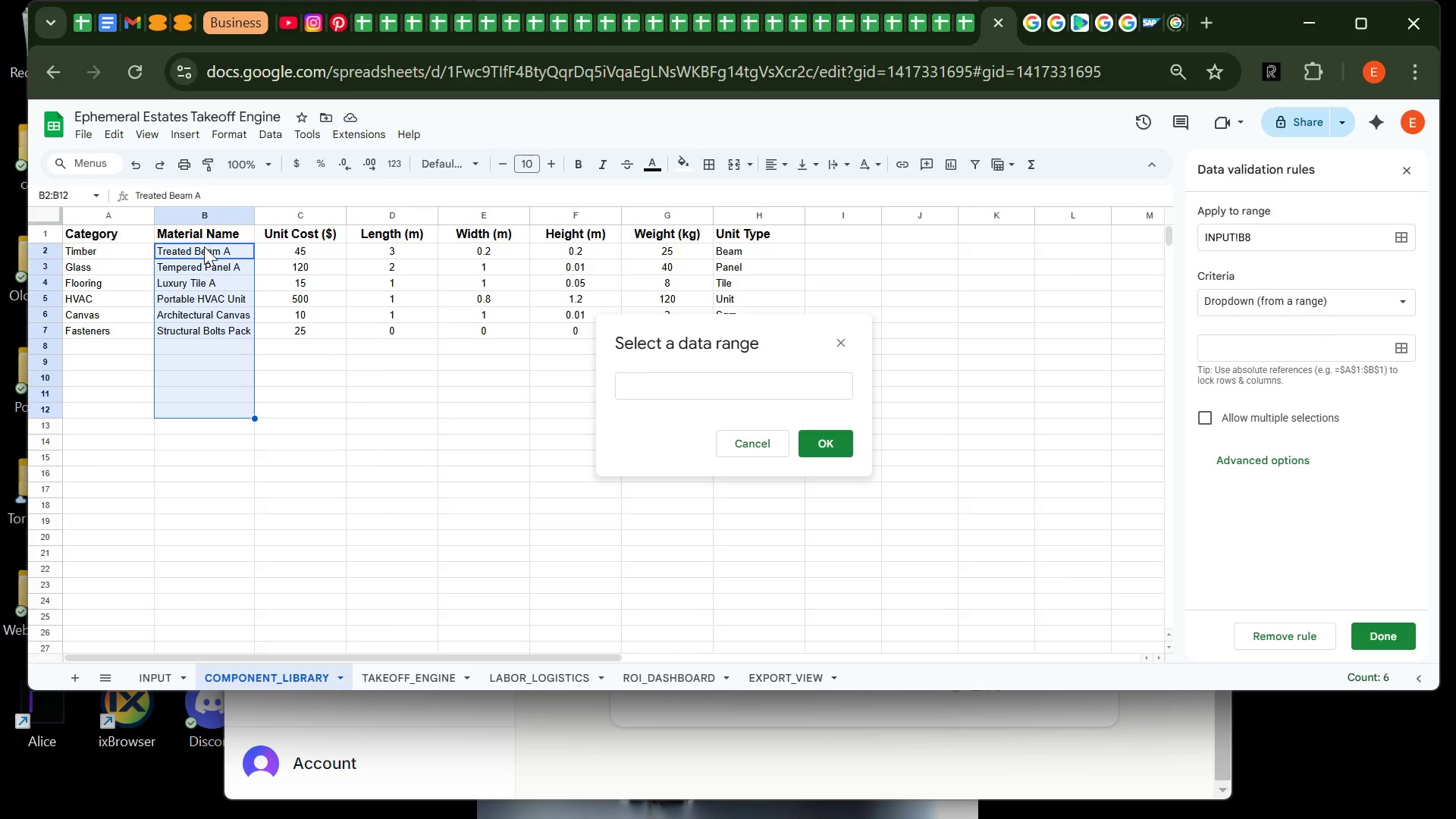 
left_click([205, 252])
 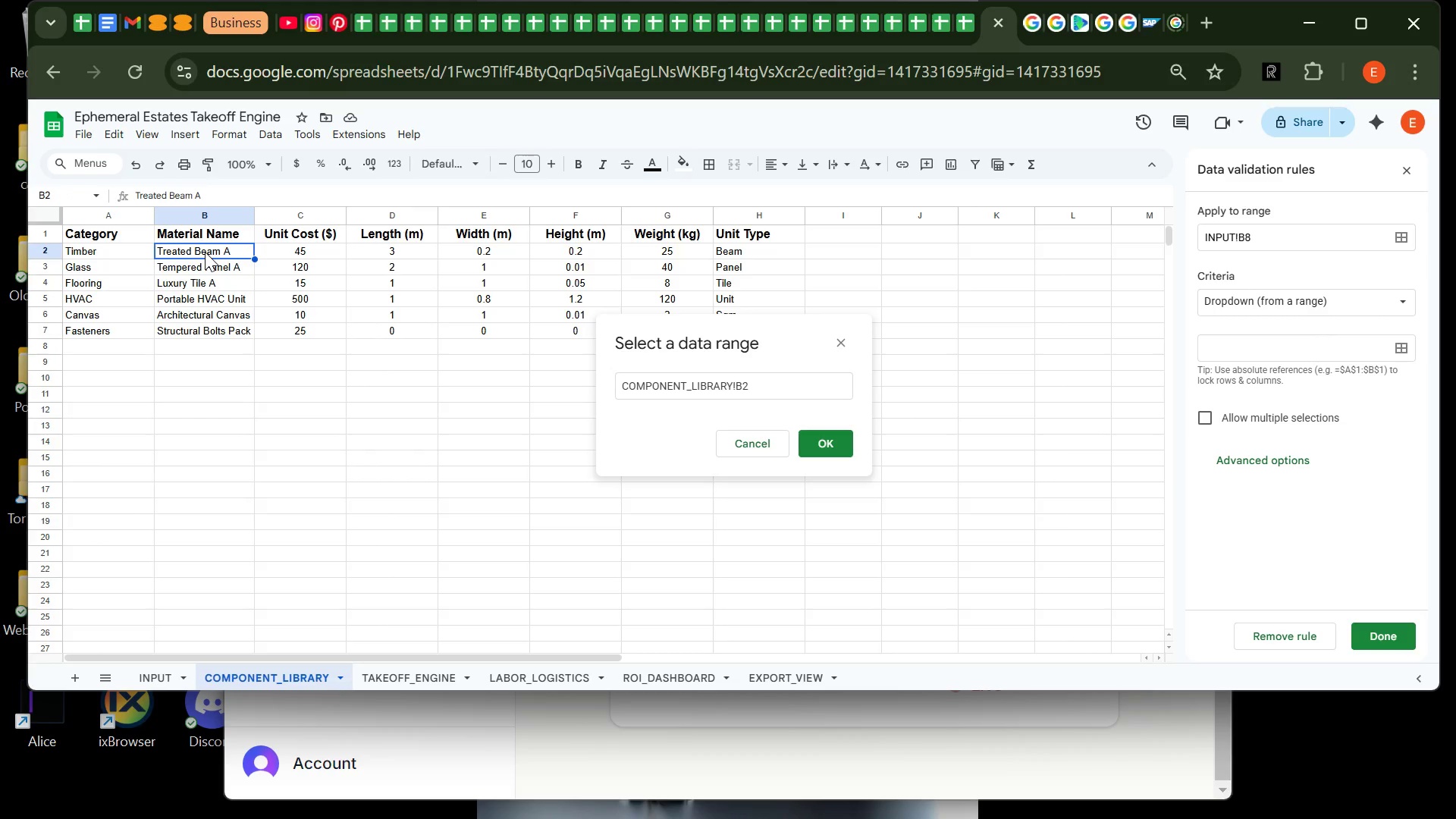 
left_click_drag(start_coordinate=[205, 252], to_coordinate=[222, 353])
 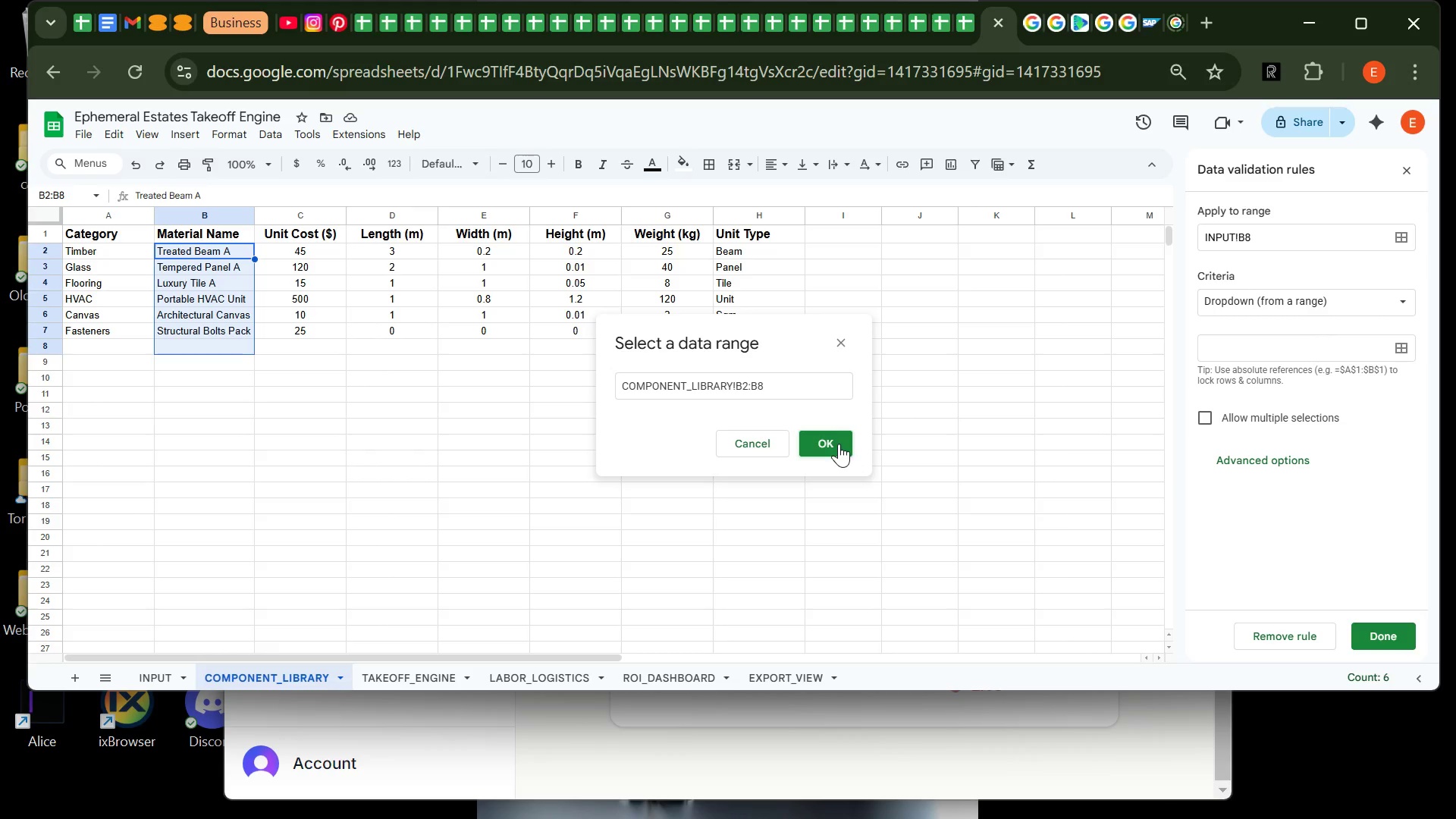 
wait(5.3)
 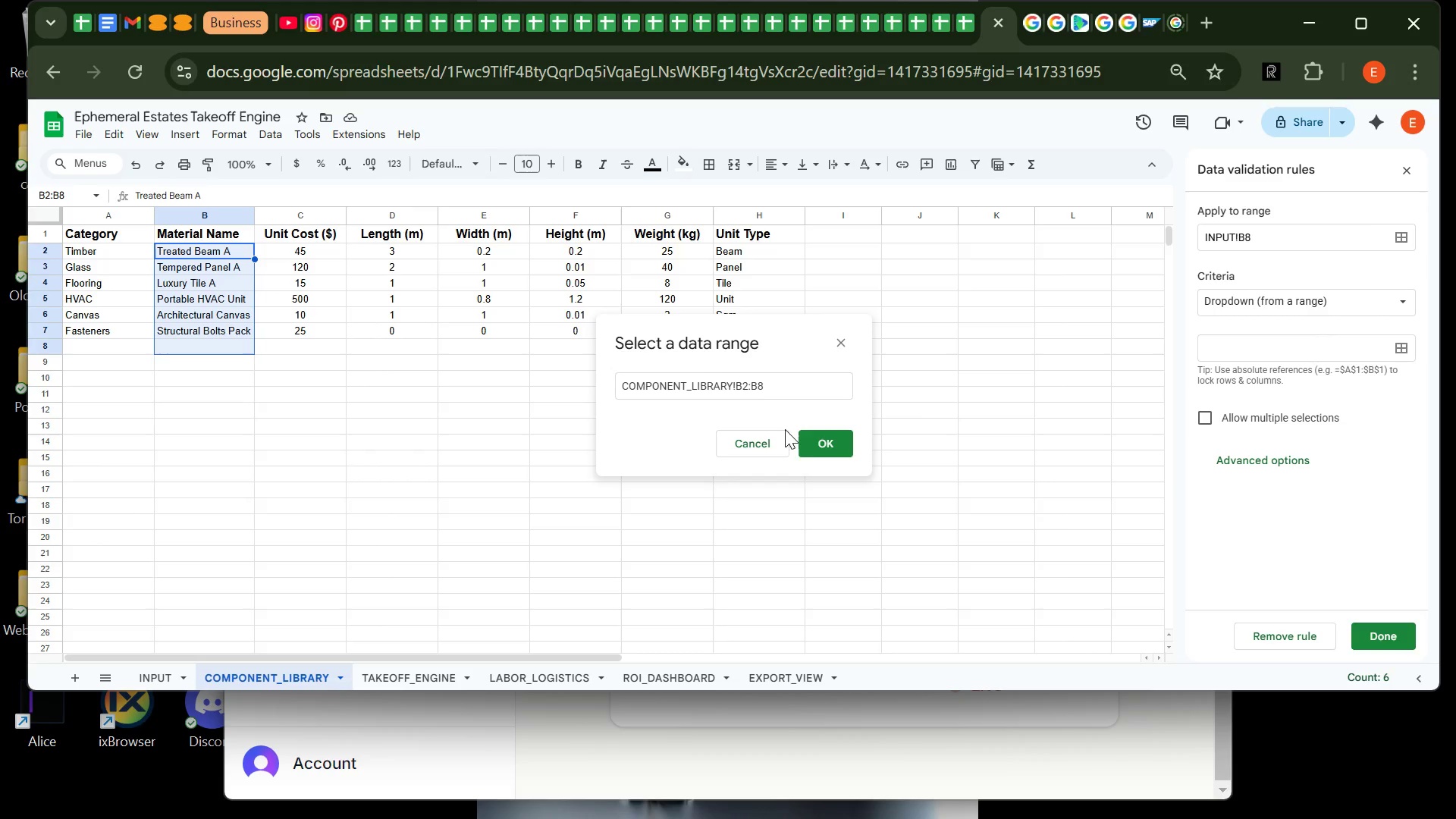 
left_click([839, 444])
 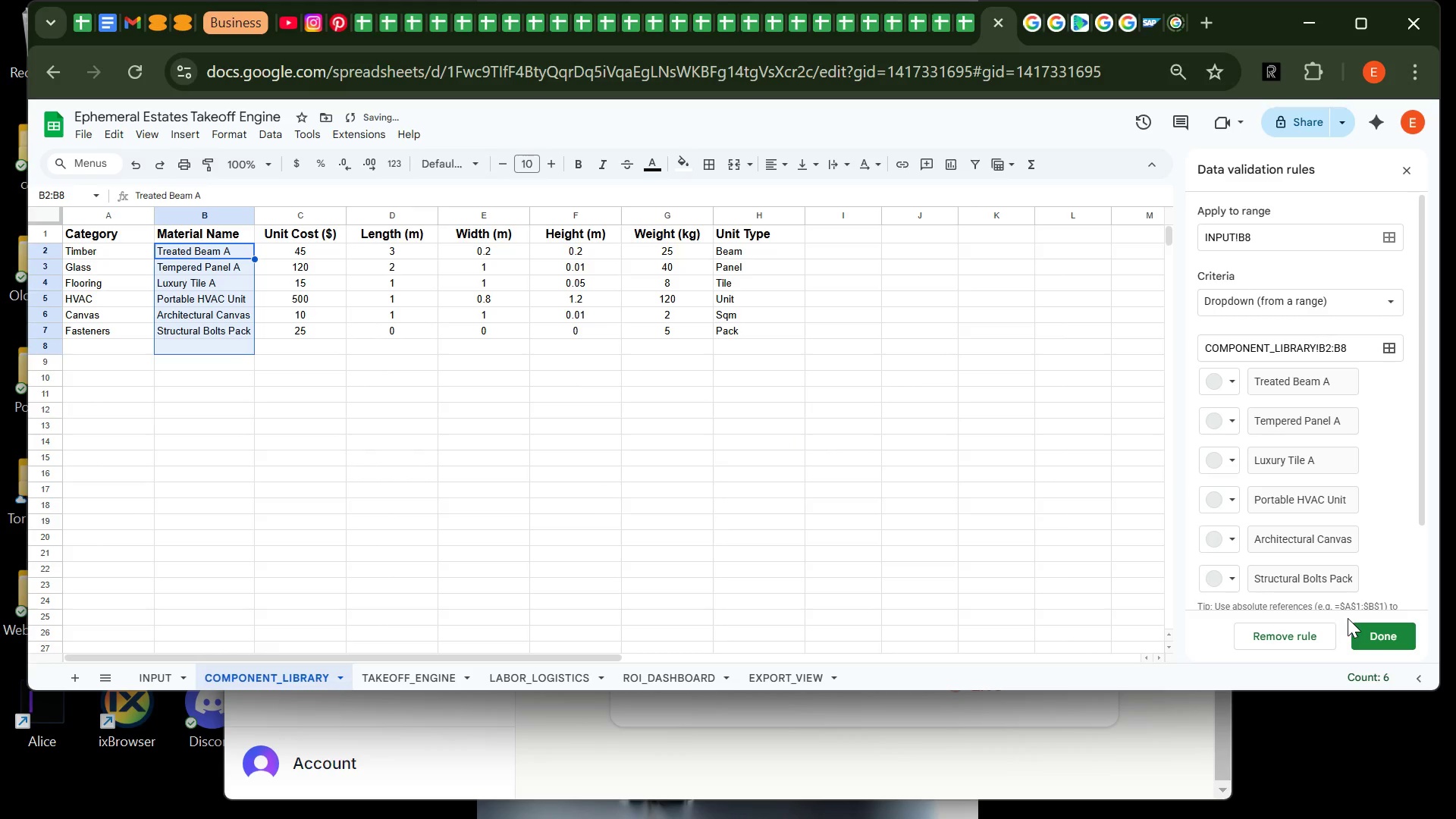 
left_click([1372, 637])
 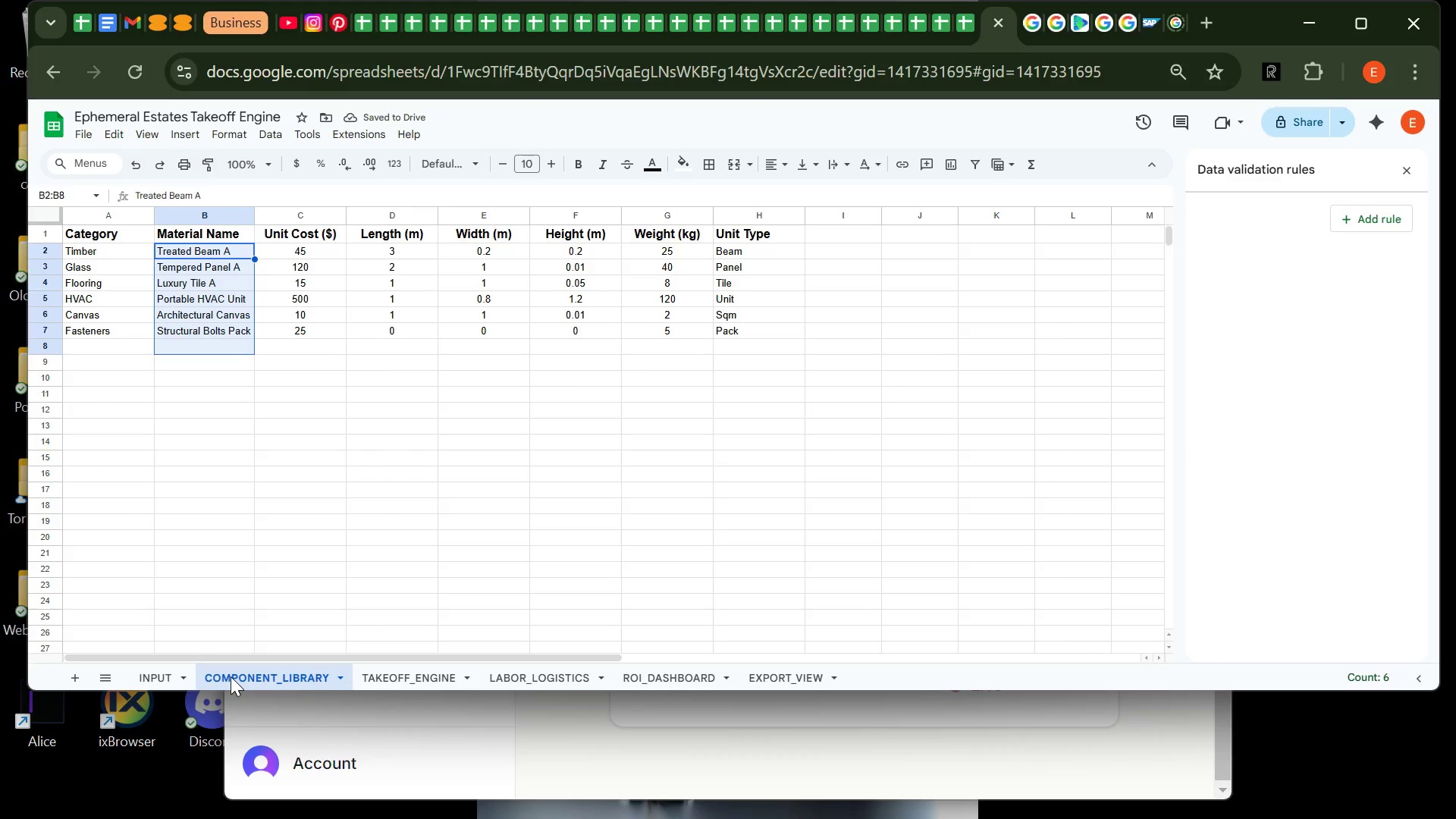 
left_click([160, 675])
 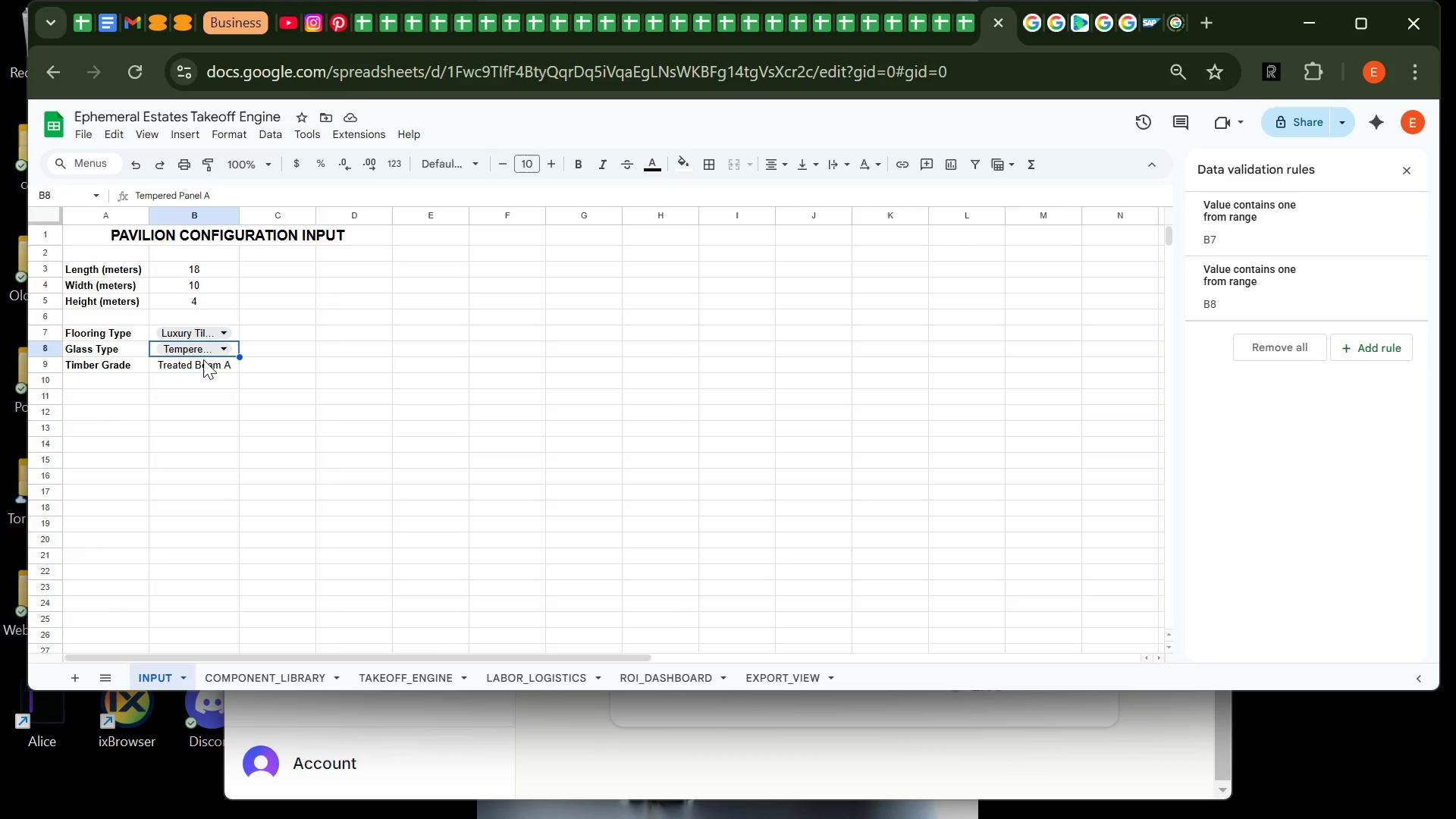 
left_click([215, 352])
 